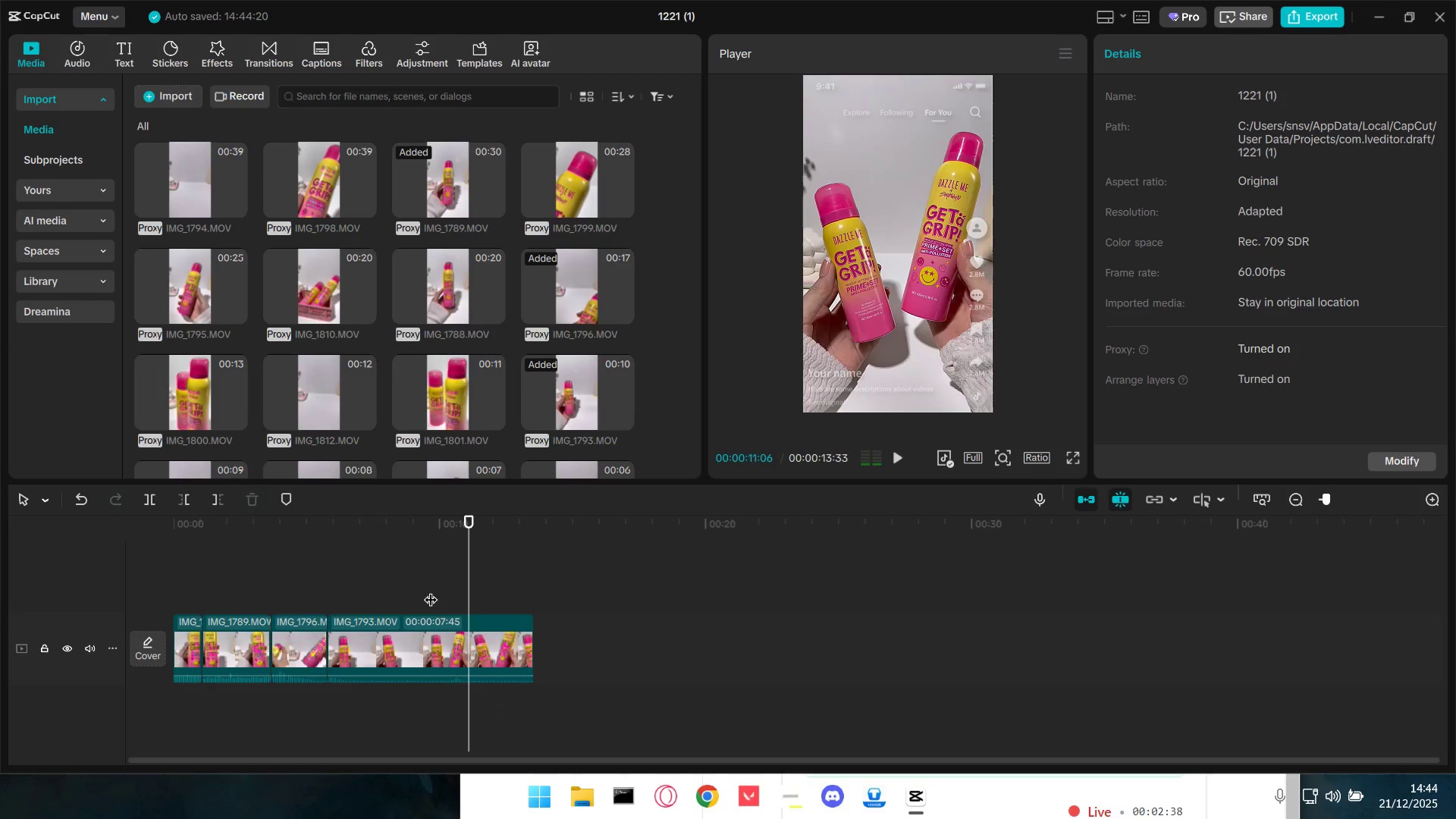 
key(Q)
 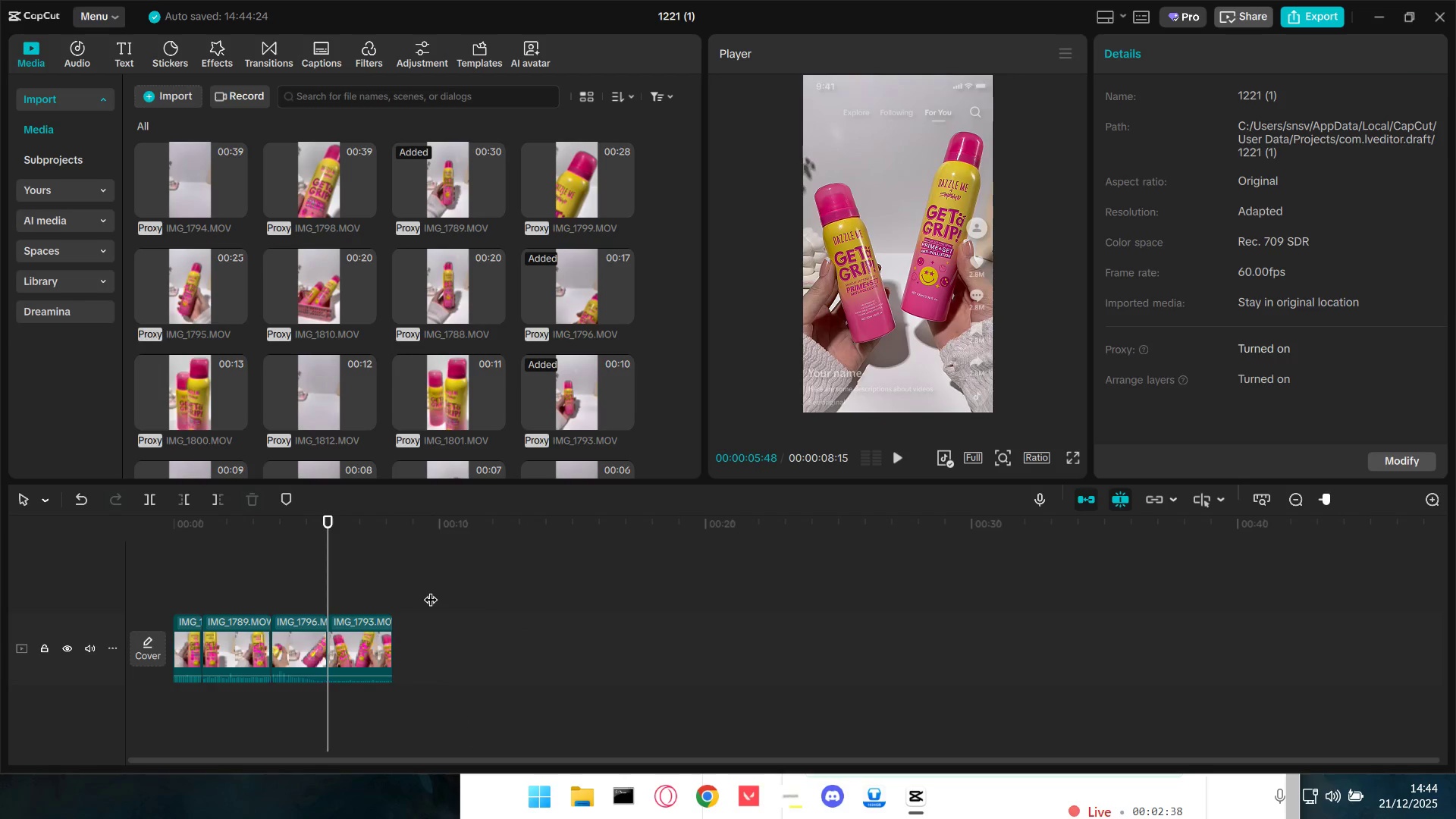 
key(Space)
 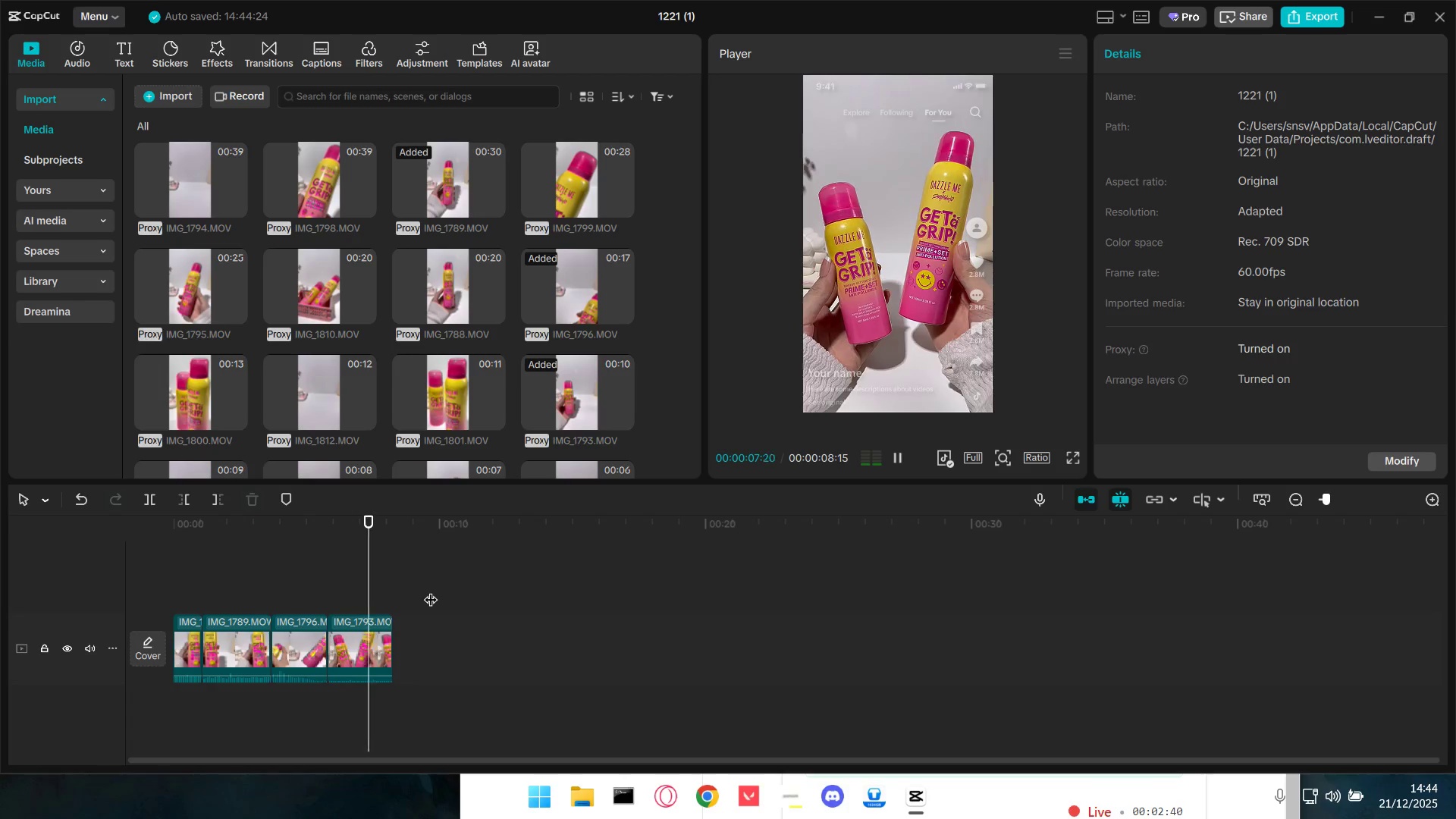 
key(Space)
 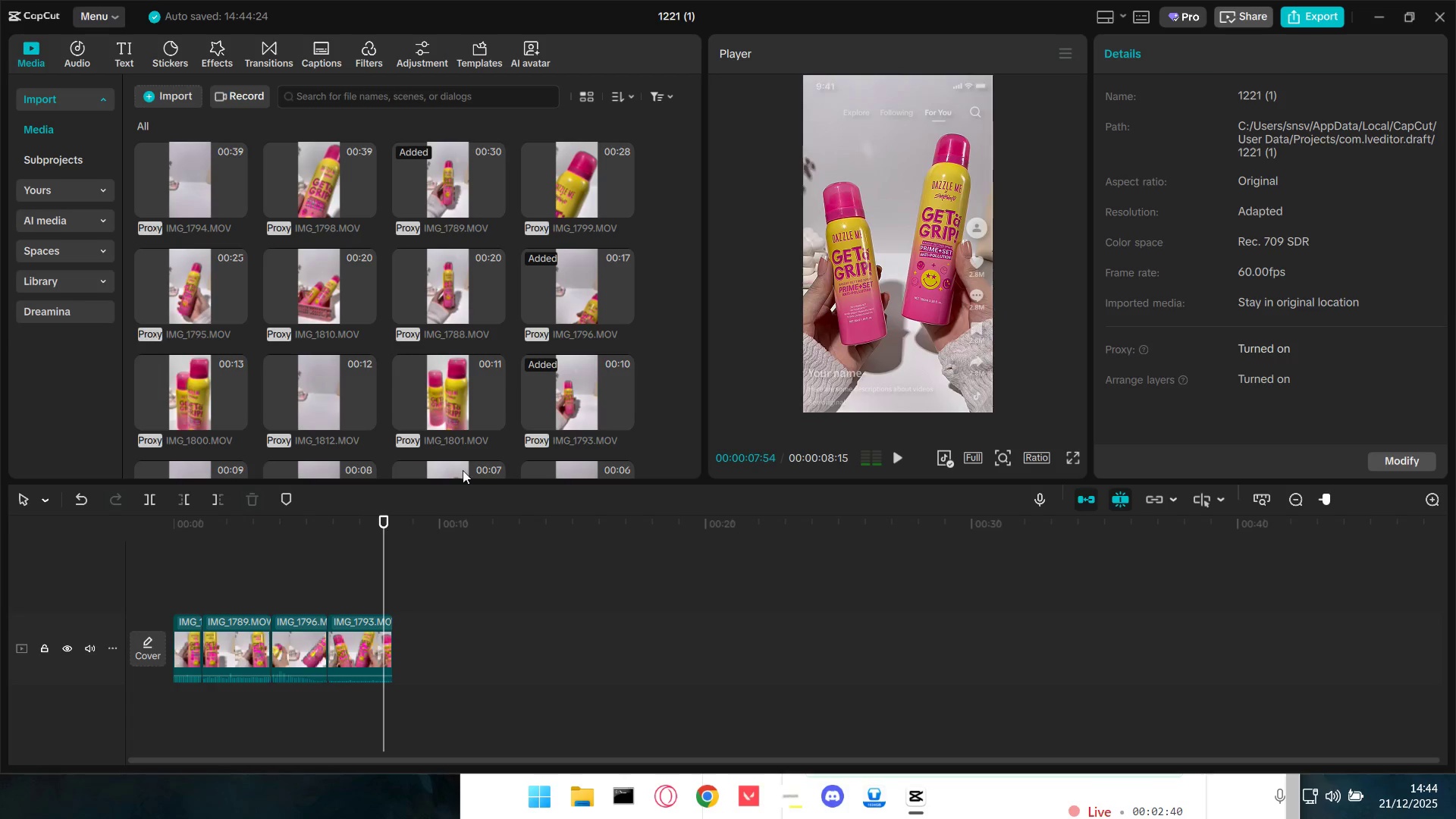 
mouse_move([488, 416])
 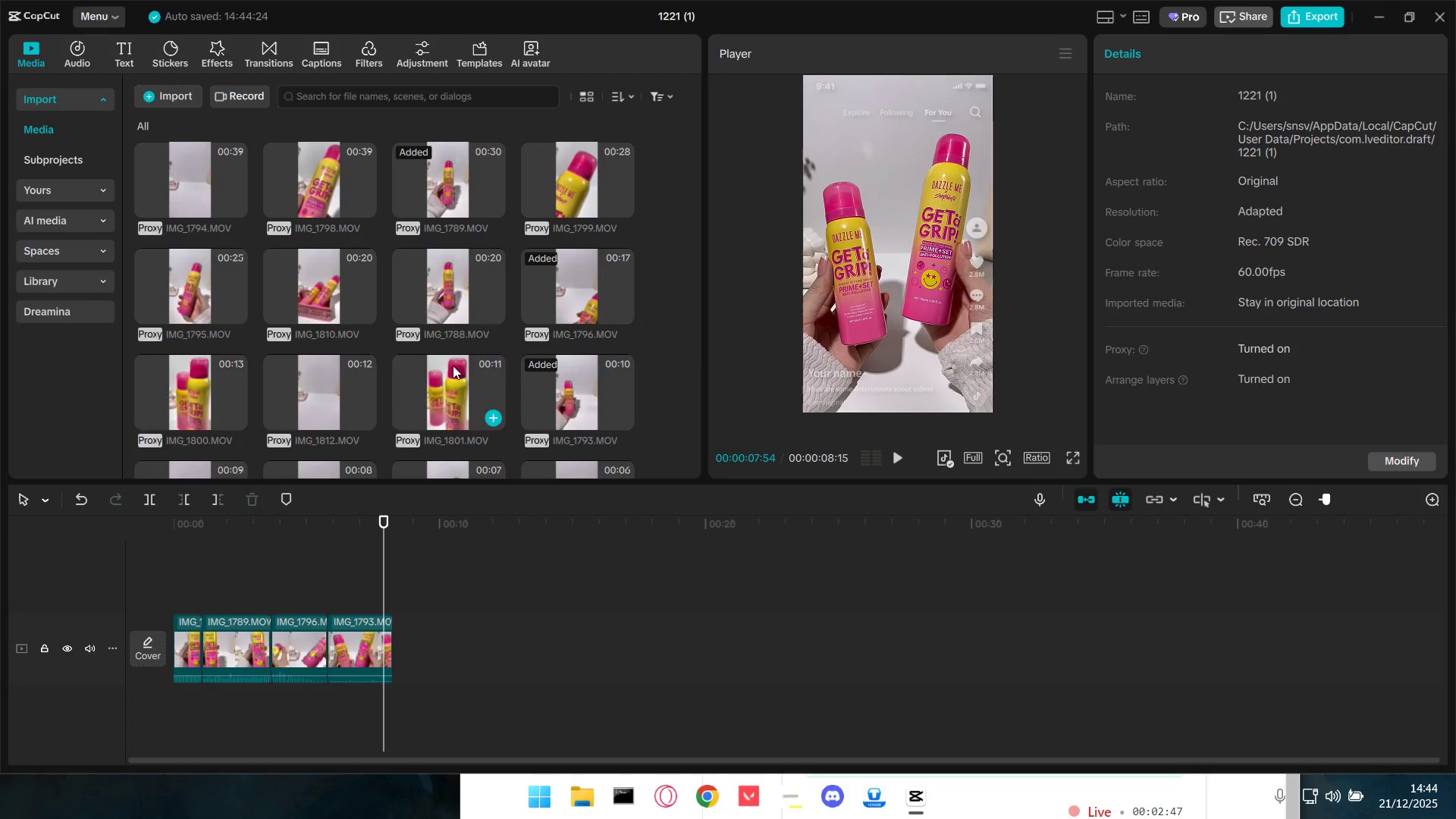 
scroll: coordinate [460, 356], scroll_direction: down, amount: 7.0
 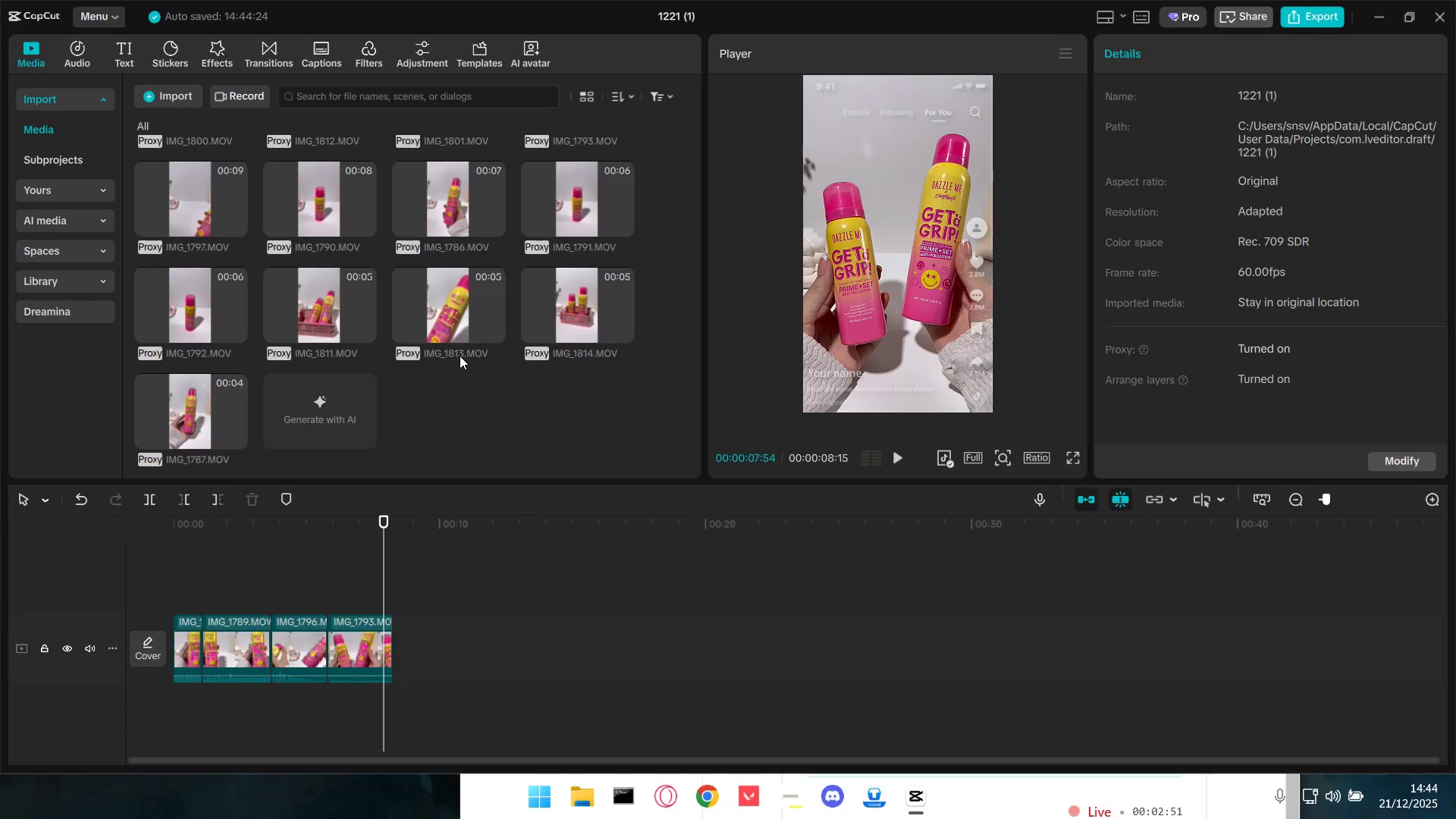 
wait(8.13)
 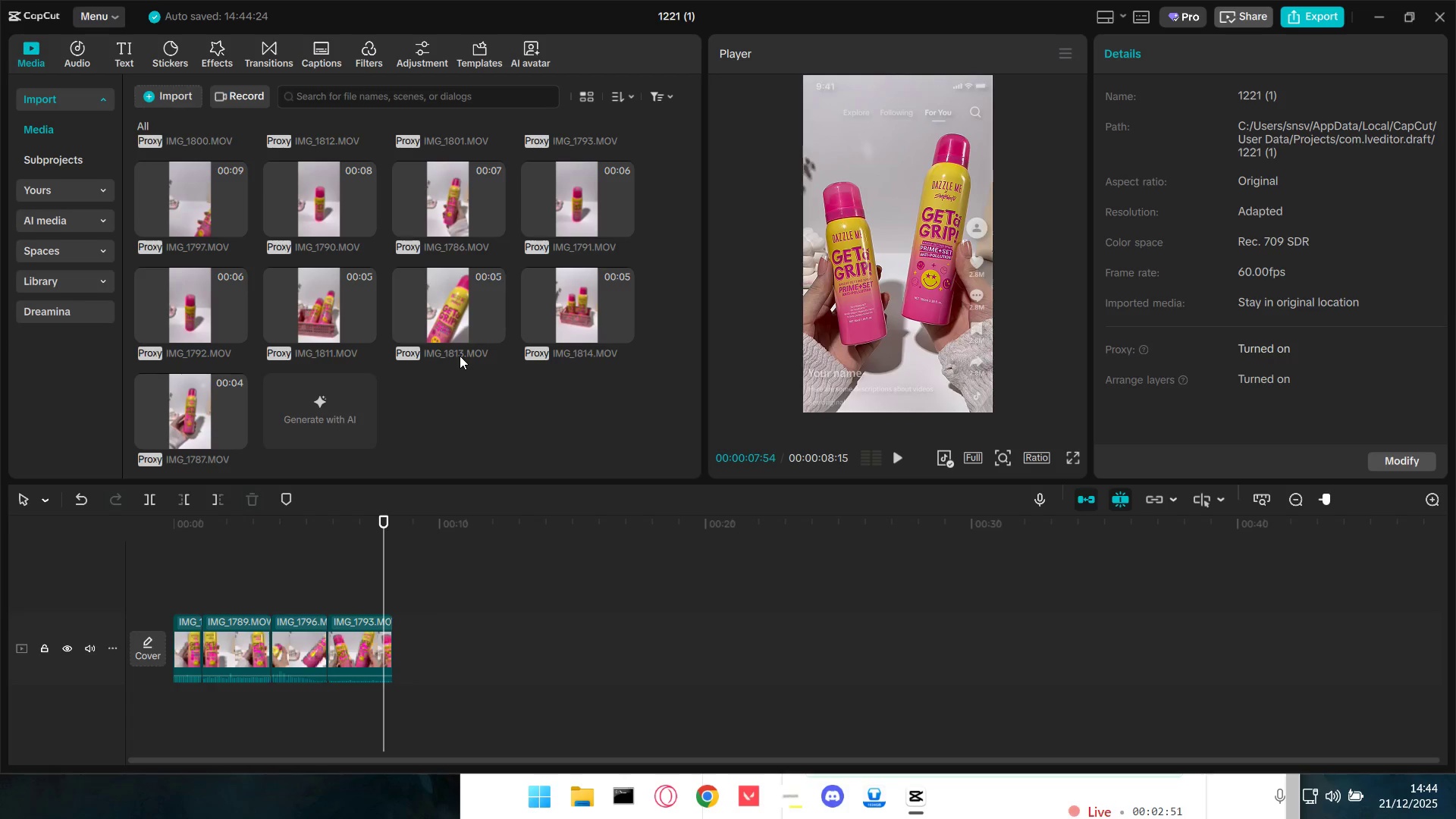 
left_click([176, 299])
 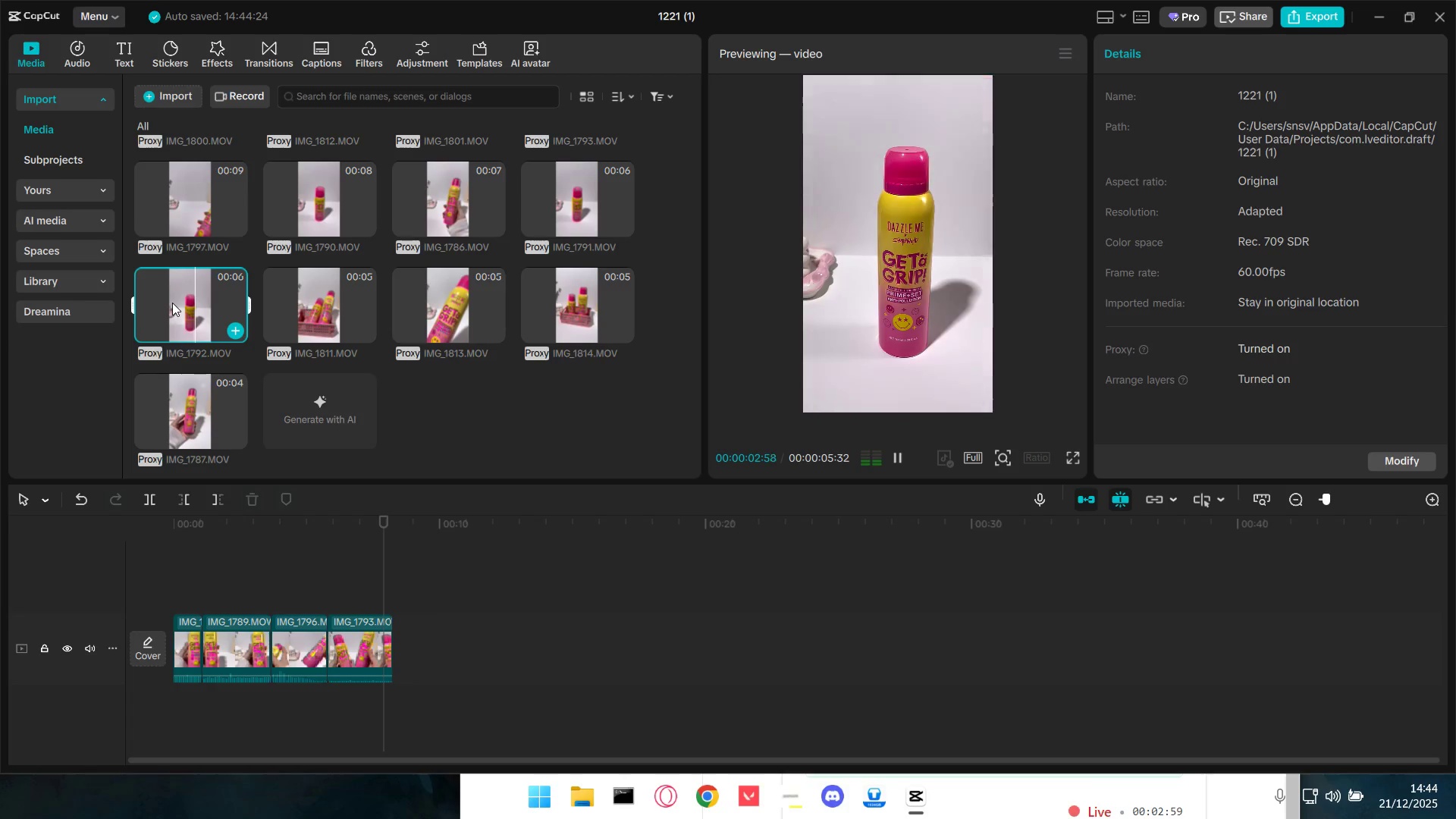 
key(Space)
 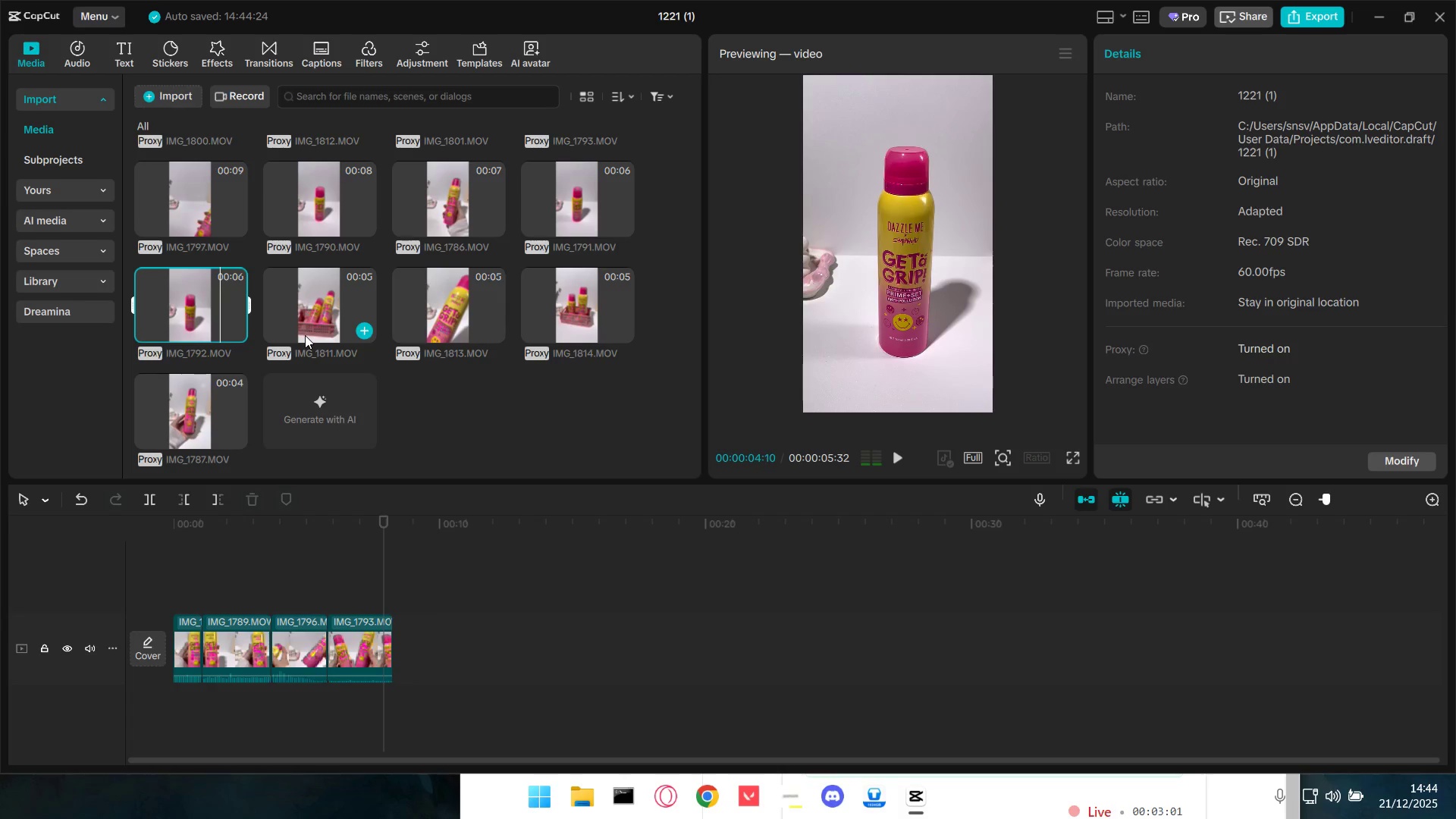 
left_click([311, 171])
 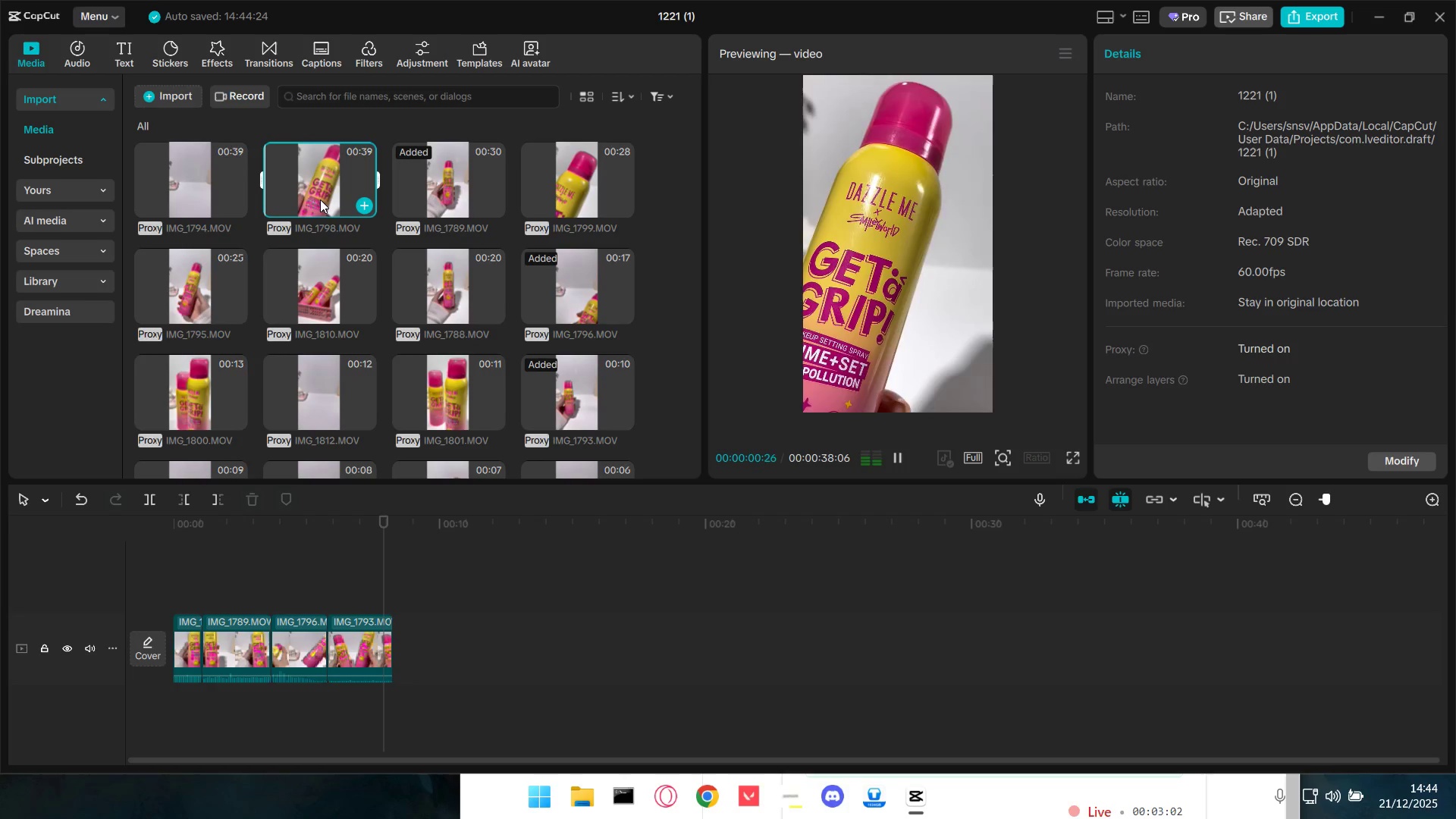 
scroll: coordinate [306, 333], scroll_direction: up, amount: 7.0
 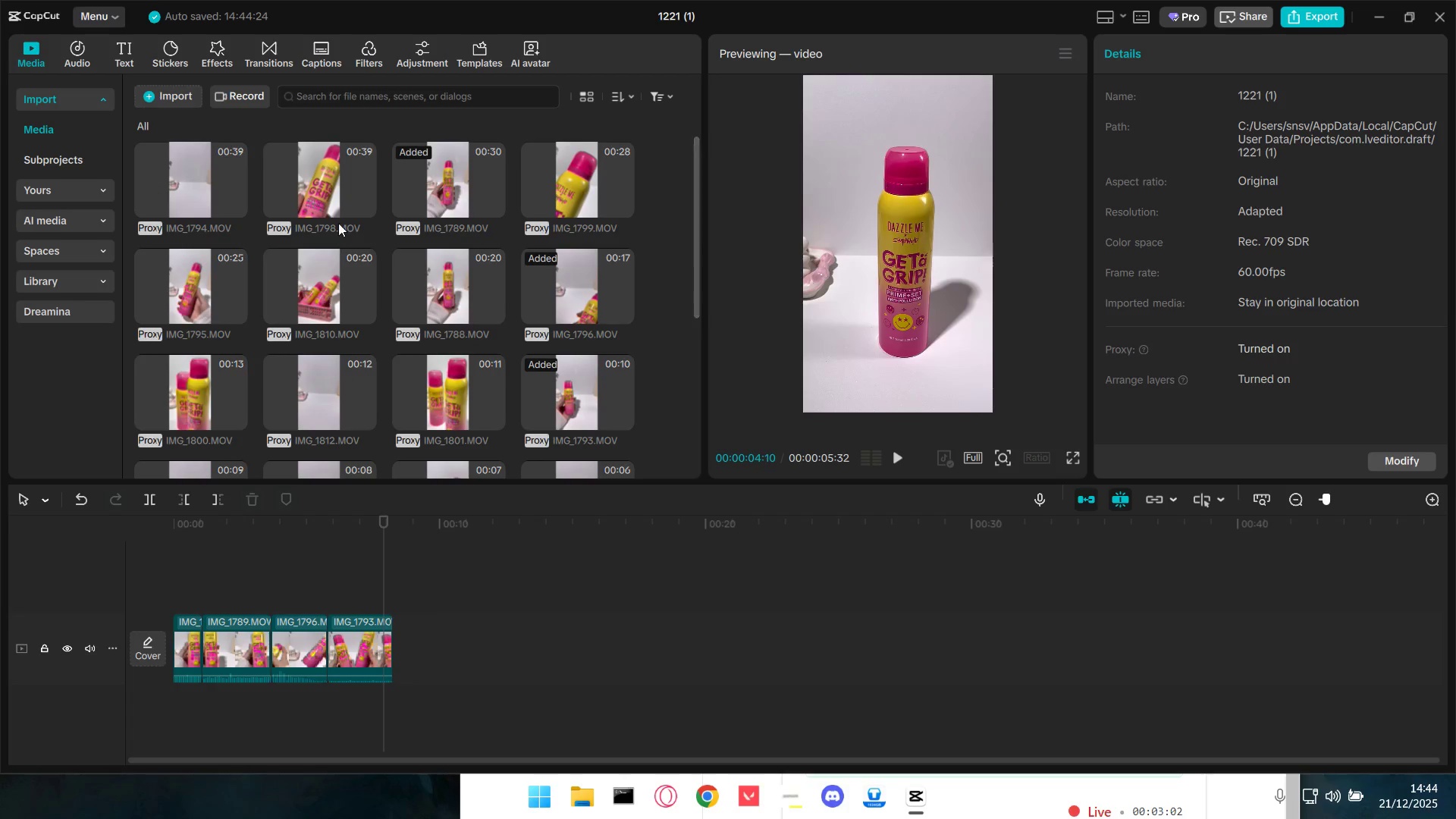 
left_click([302, 179])
 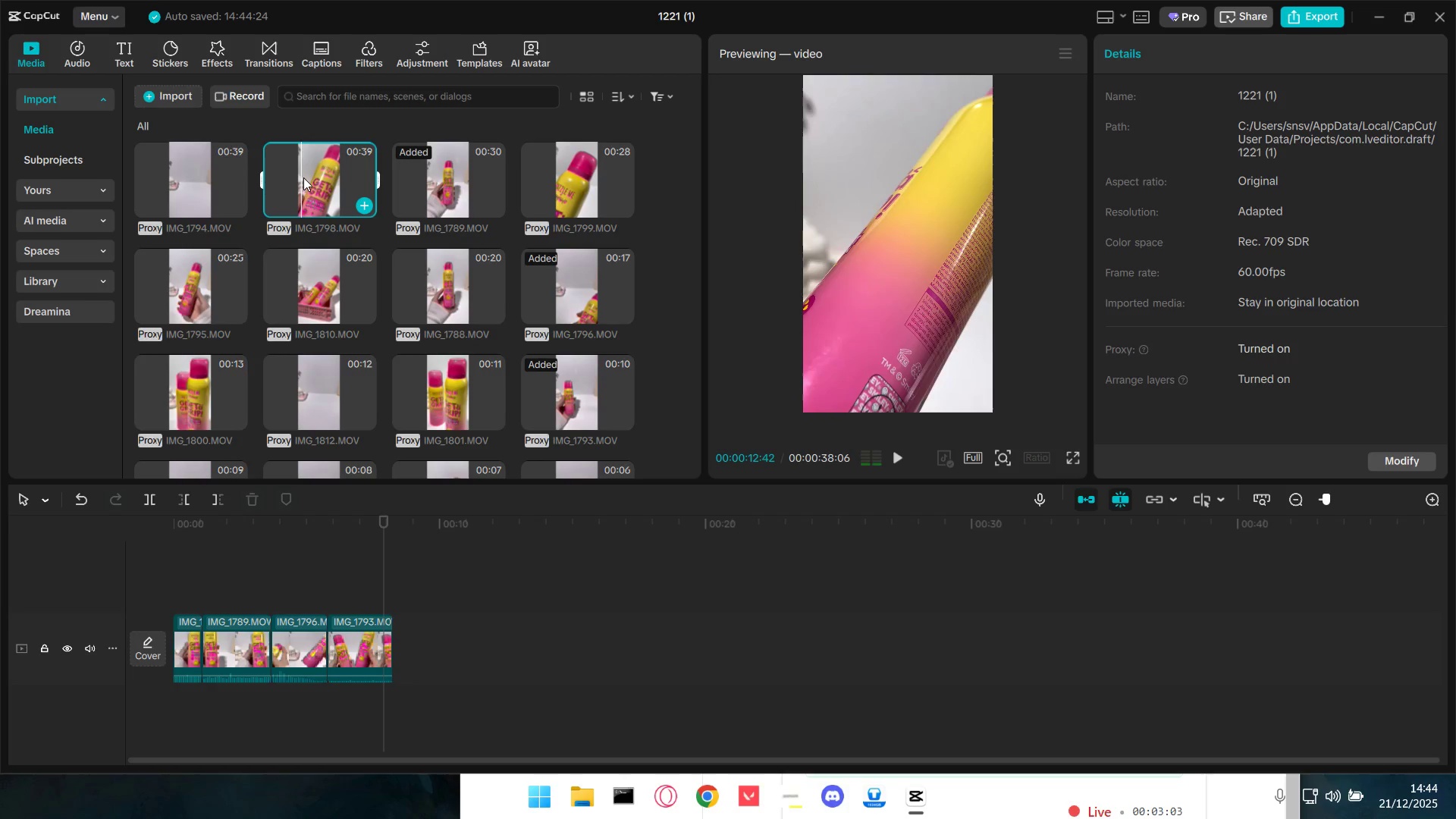 
key(Space)
 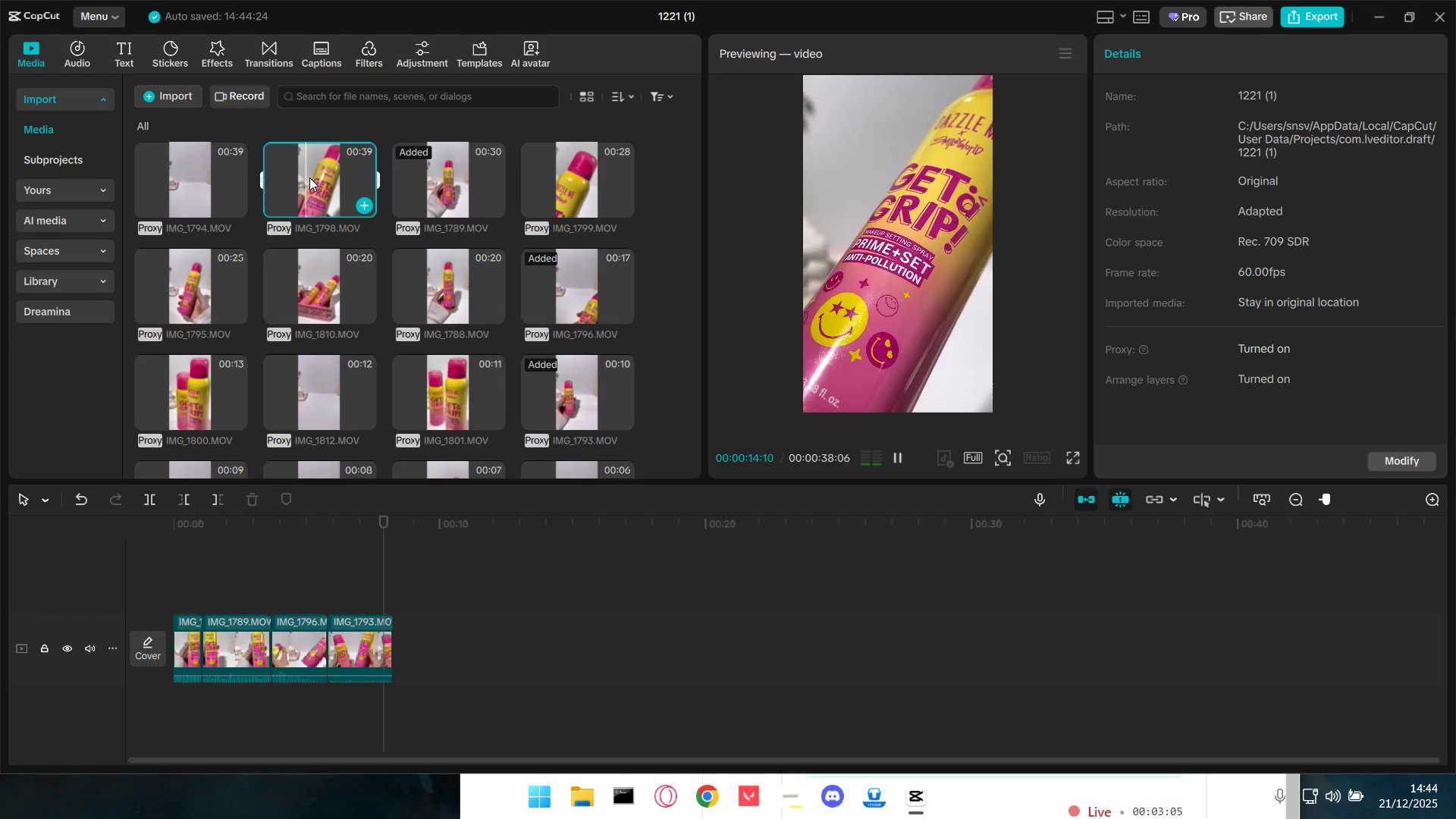 
key(Space)
 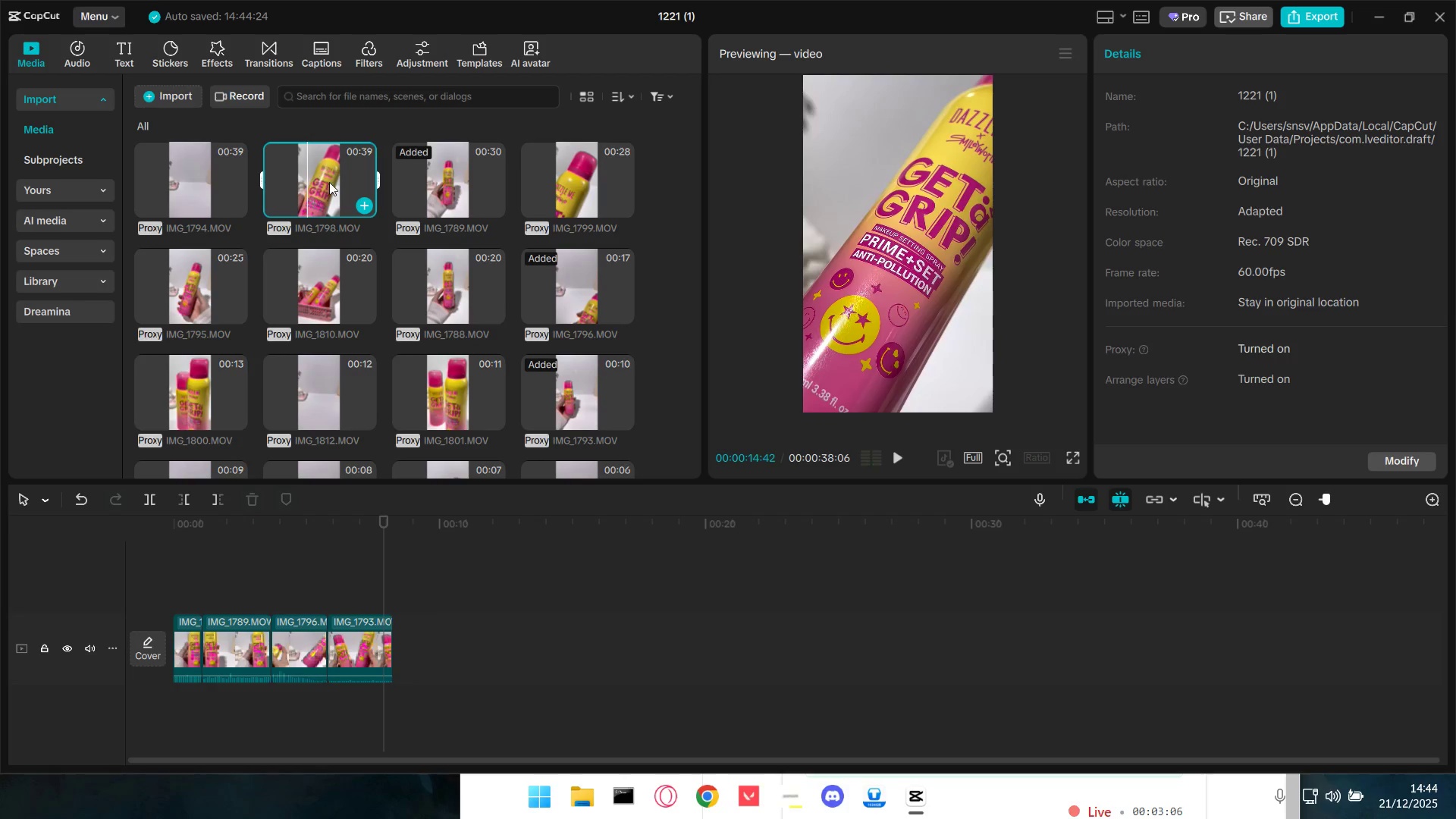 
left_click_drag(start_coordinate=[330, 184], to_coordinate=[420, 616])
 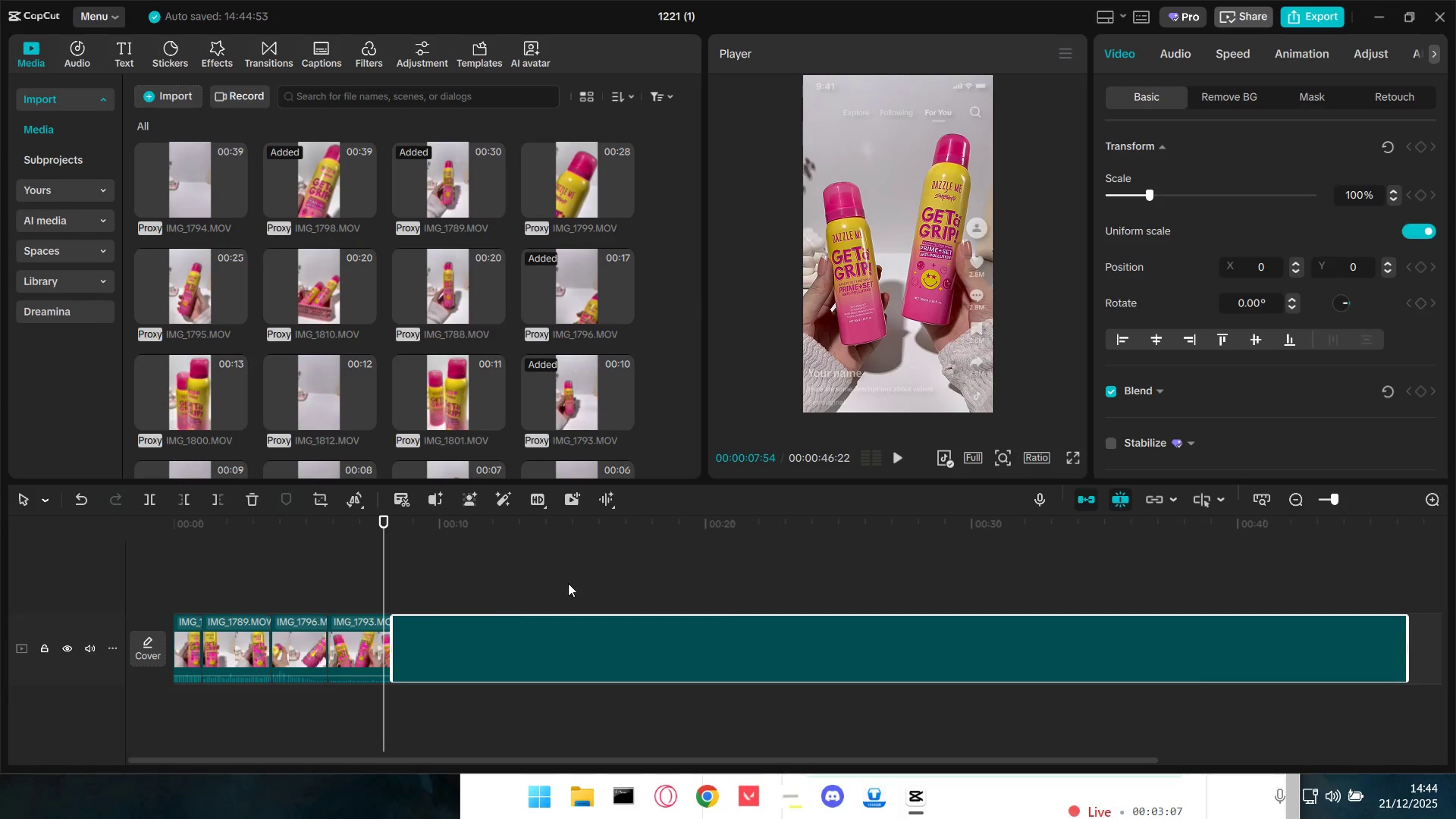 
left_click([587, 568])
 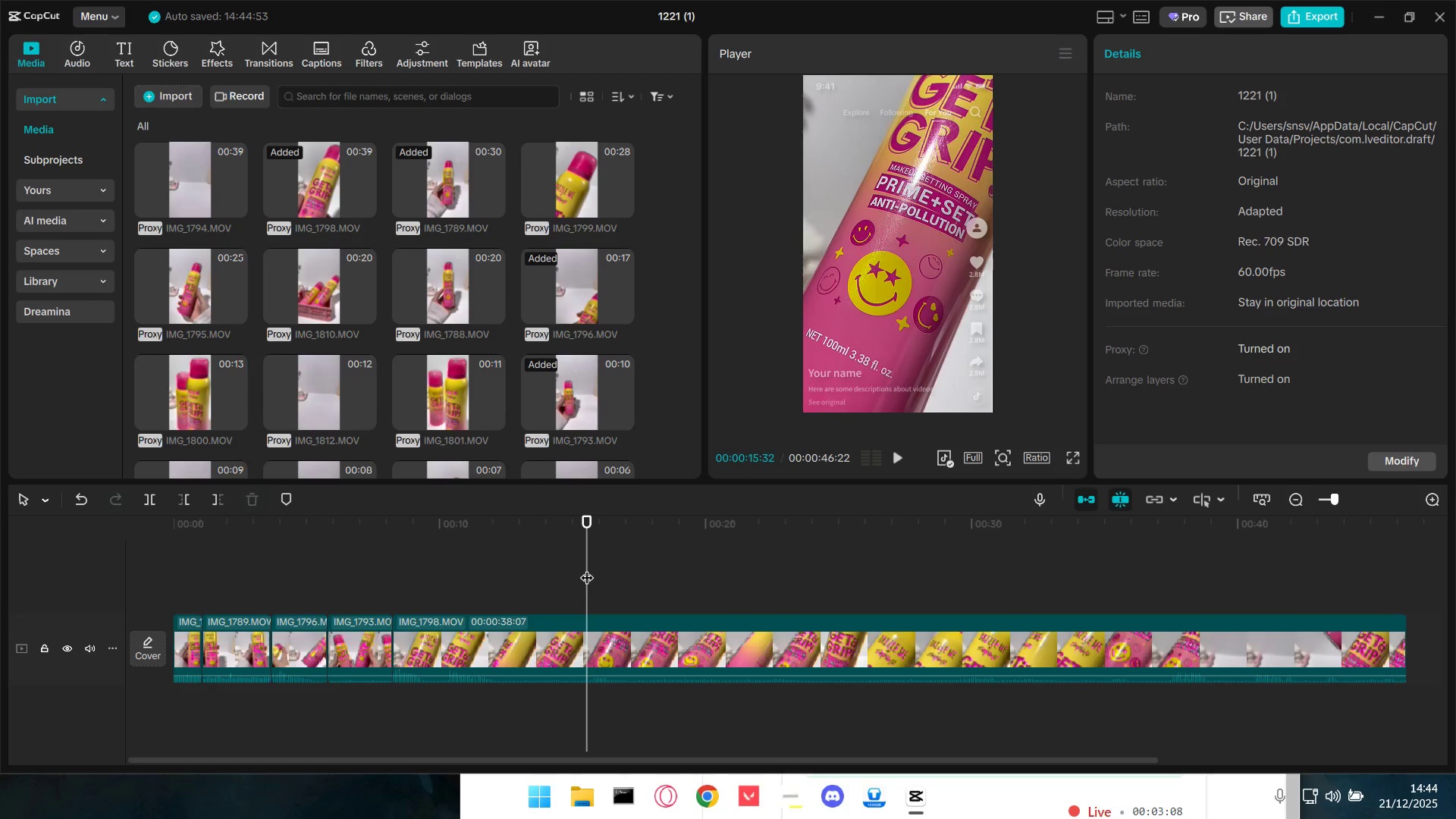 
key(Space)
 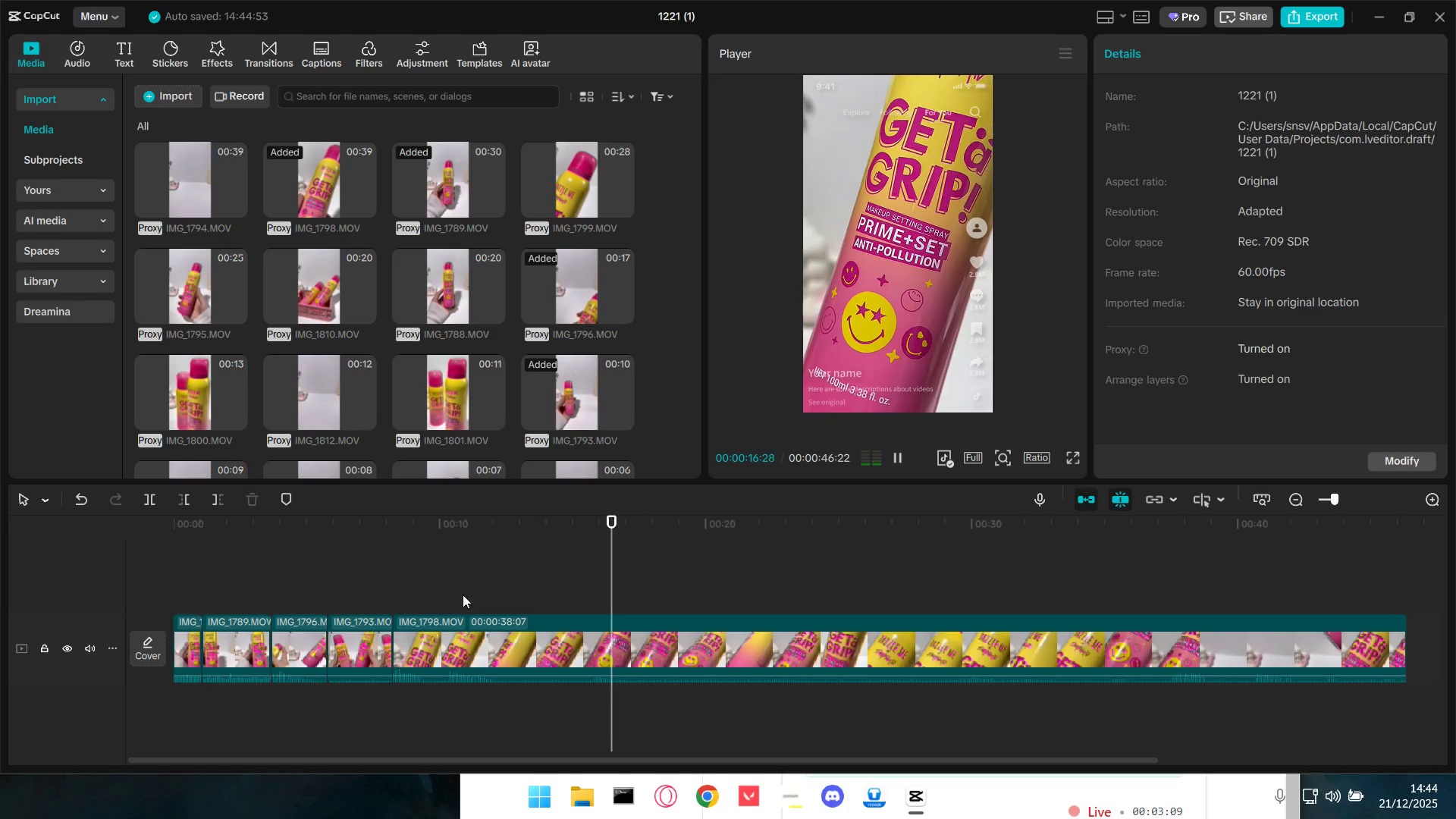 
double_click([499, 600])
 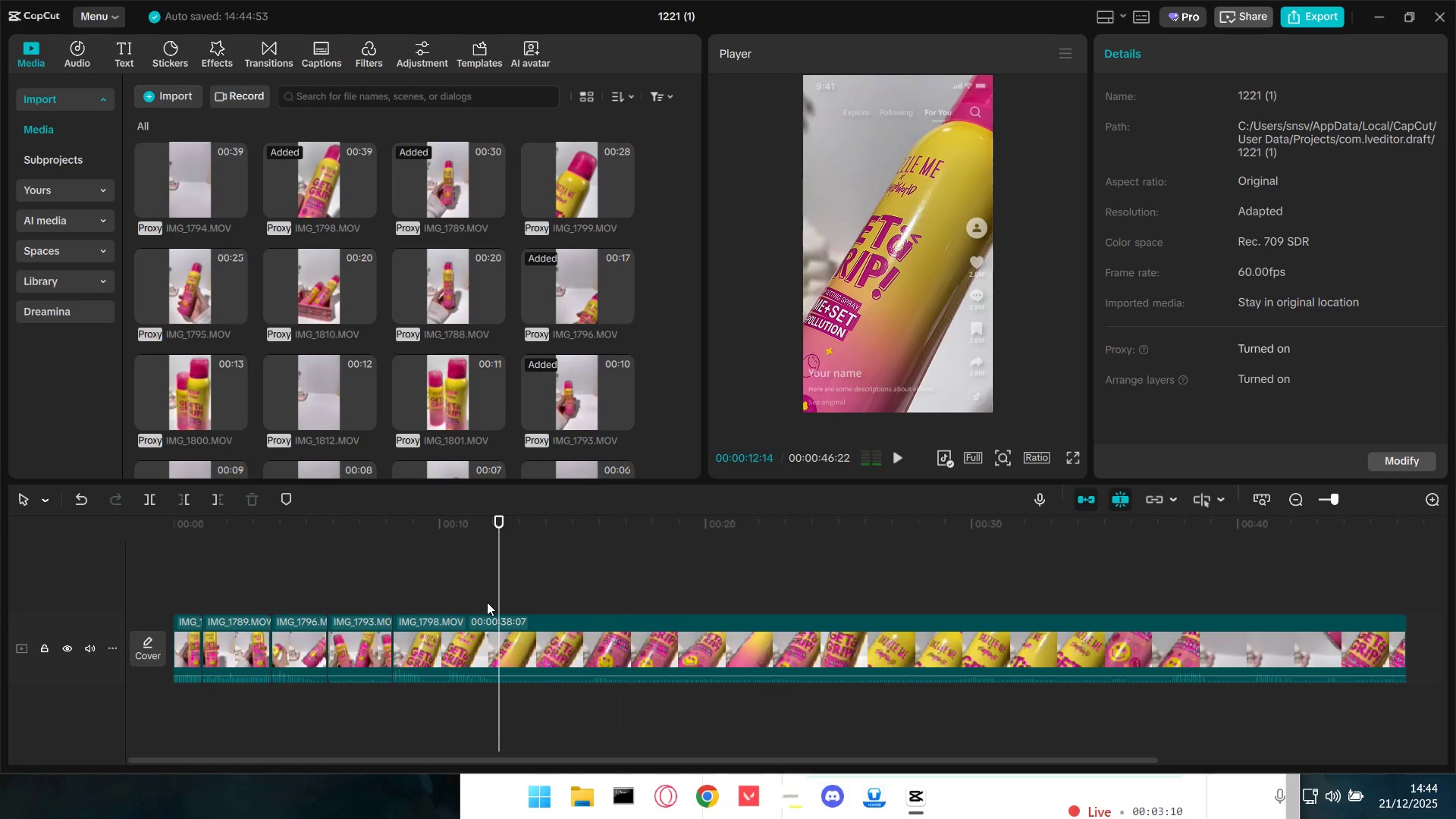 
key(Space)
 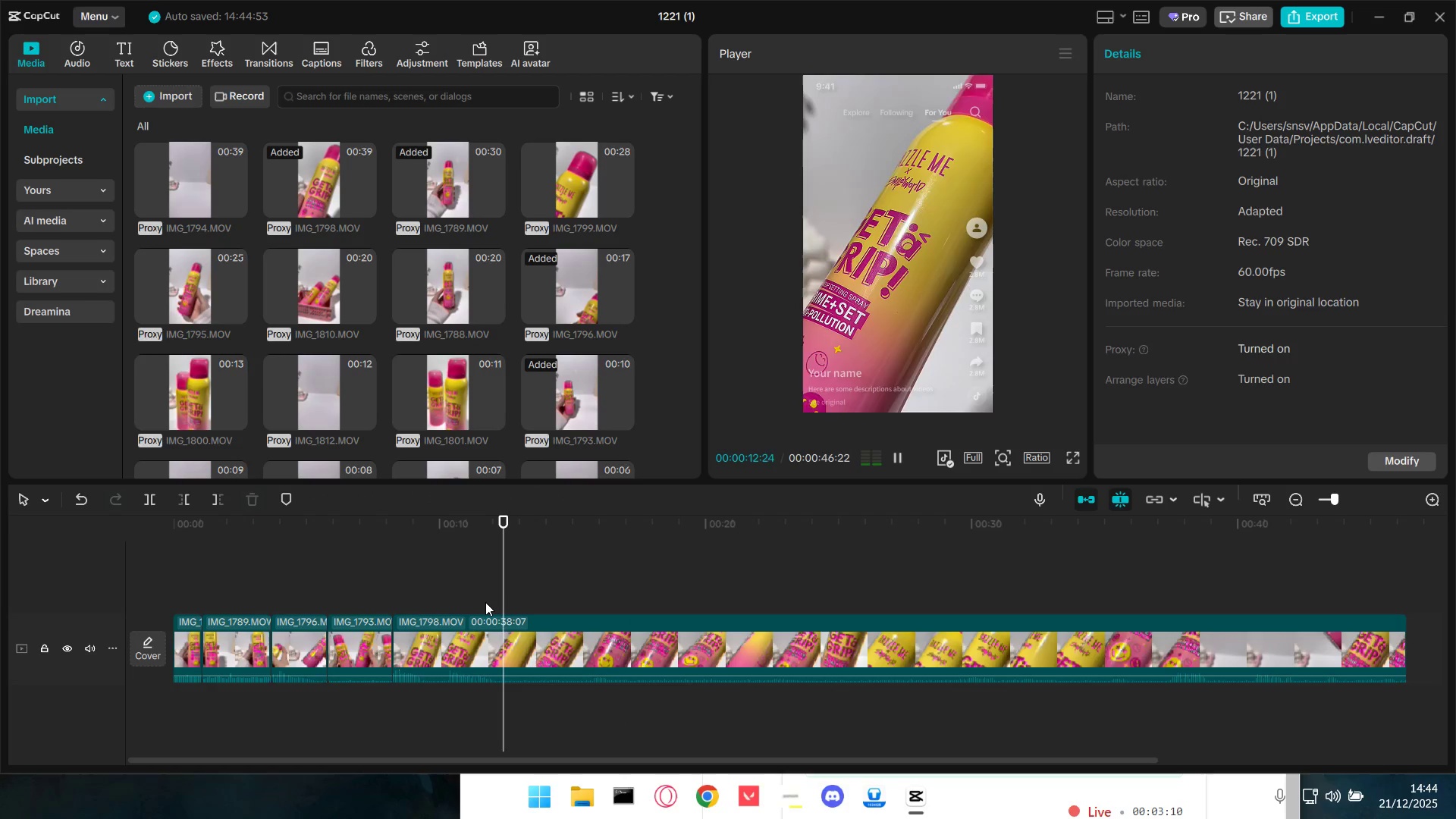 
key(Space)
 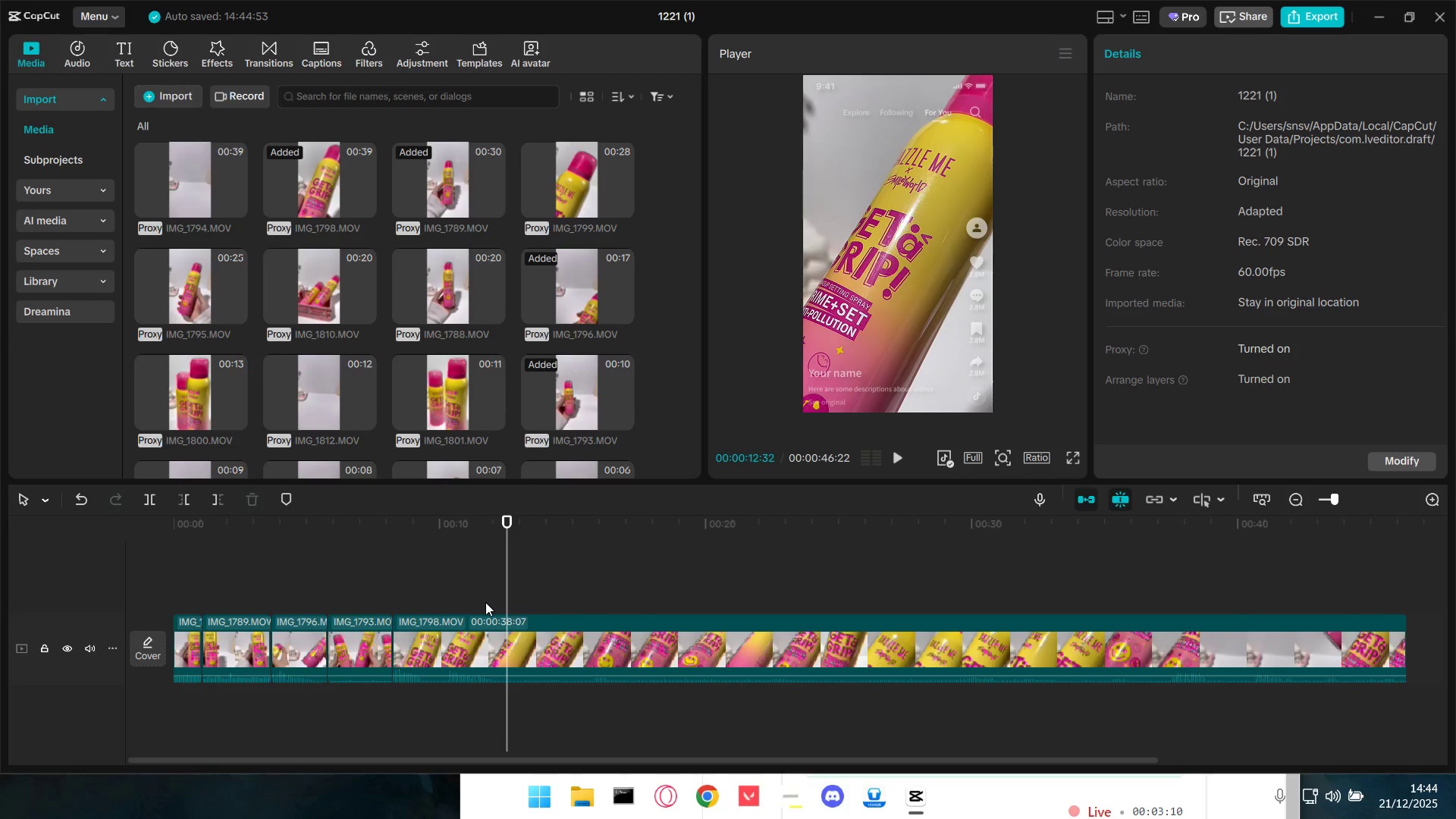 
key(Space)
 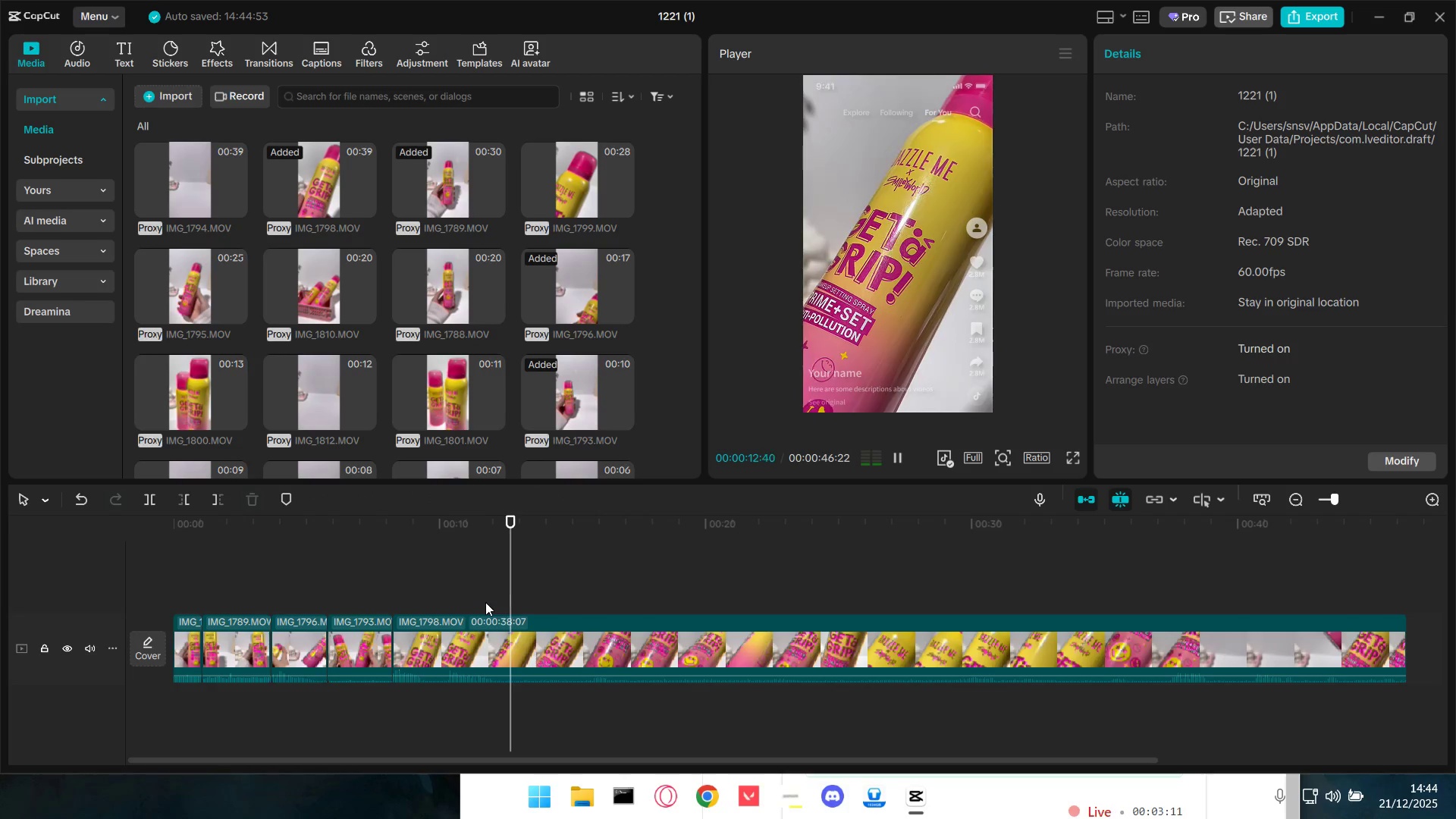 
key(Space)
 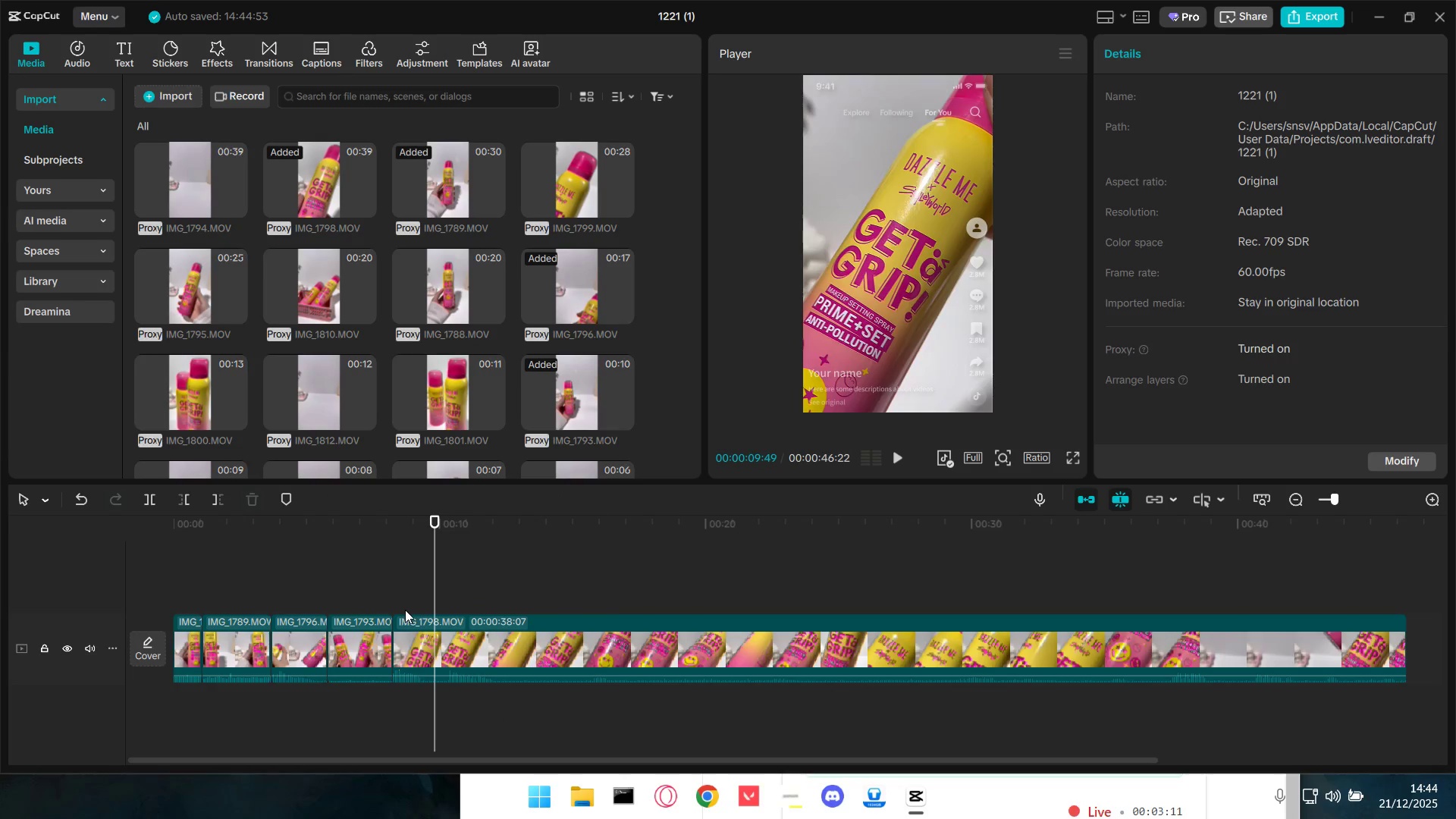 
key(Space)
 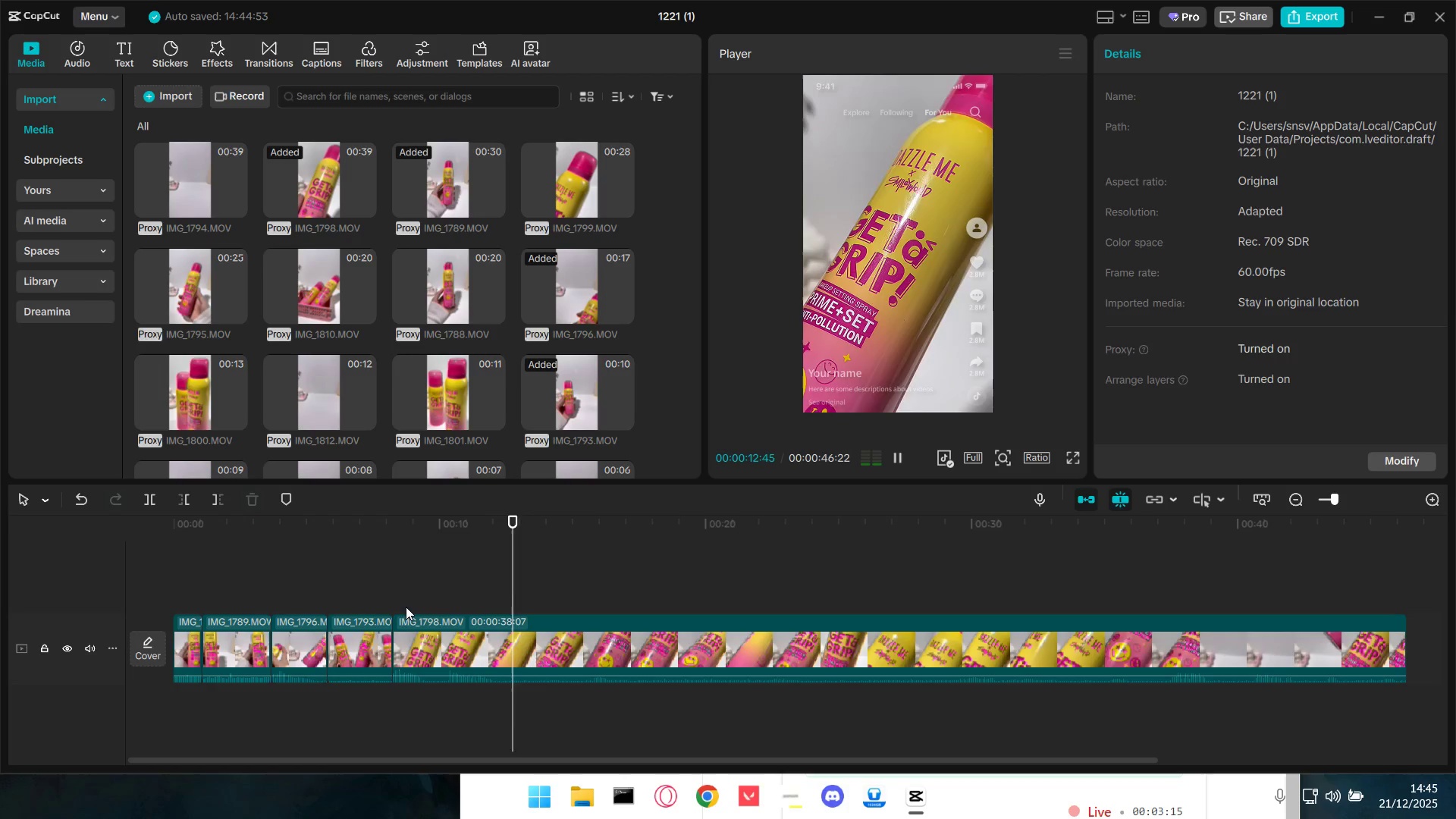 
double_click([579, 601])
 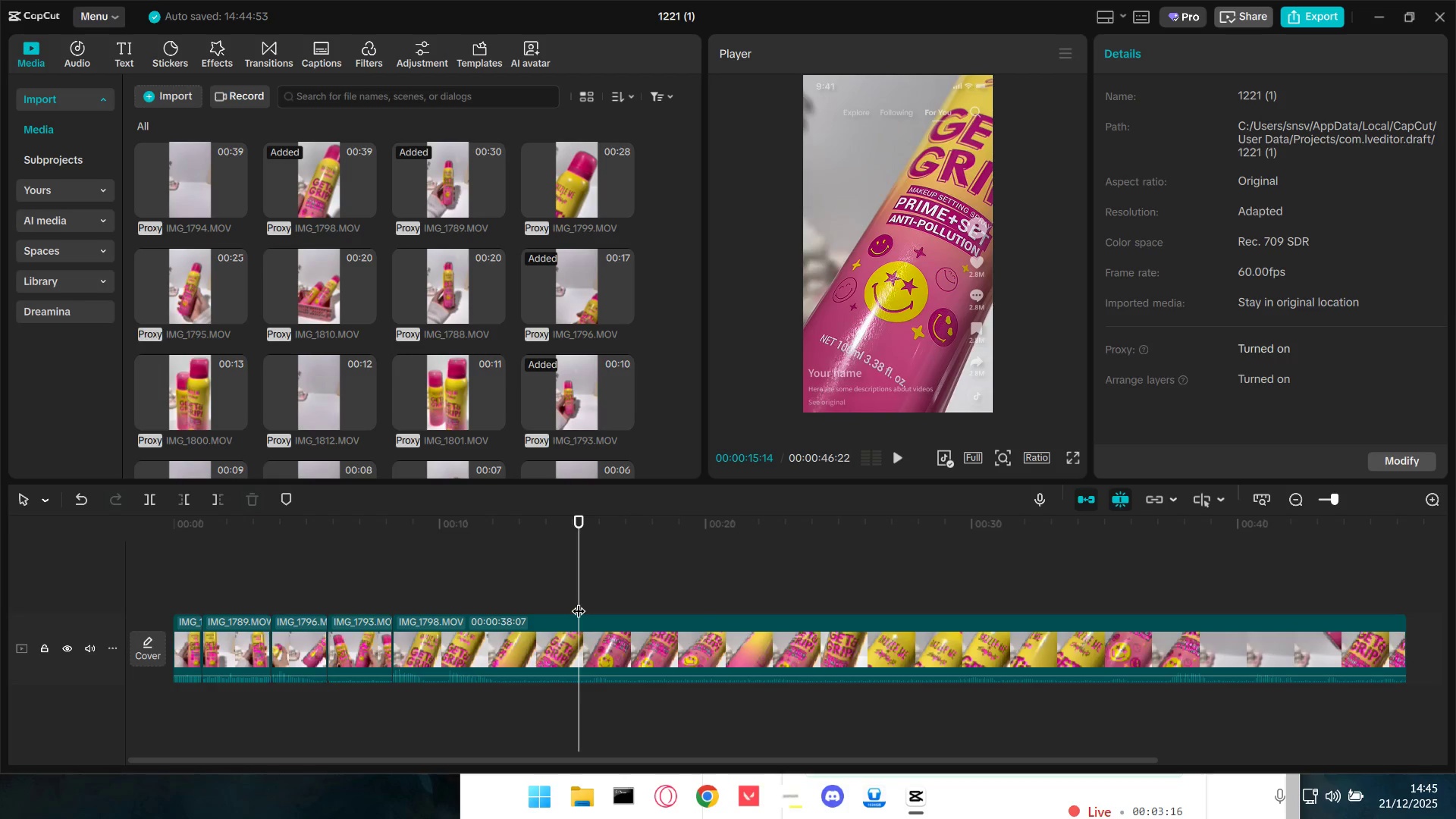 
key(Space)
 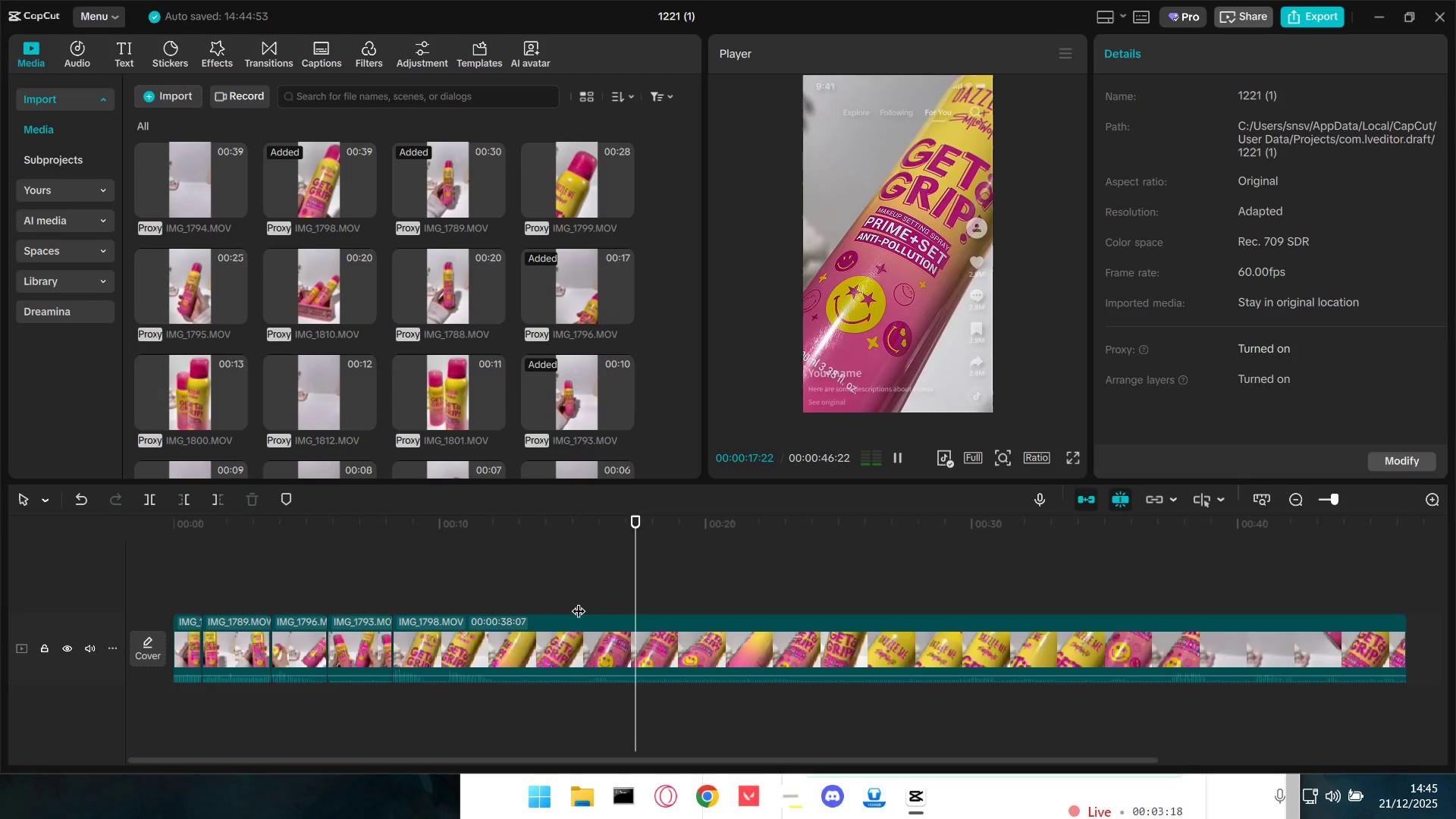 
key(Space)
 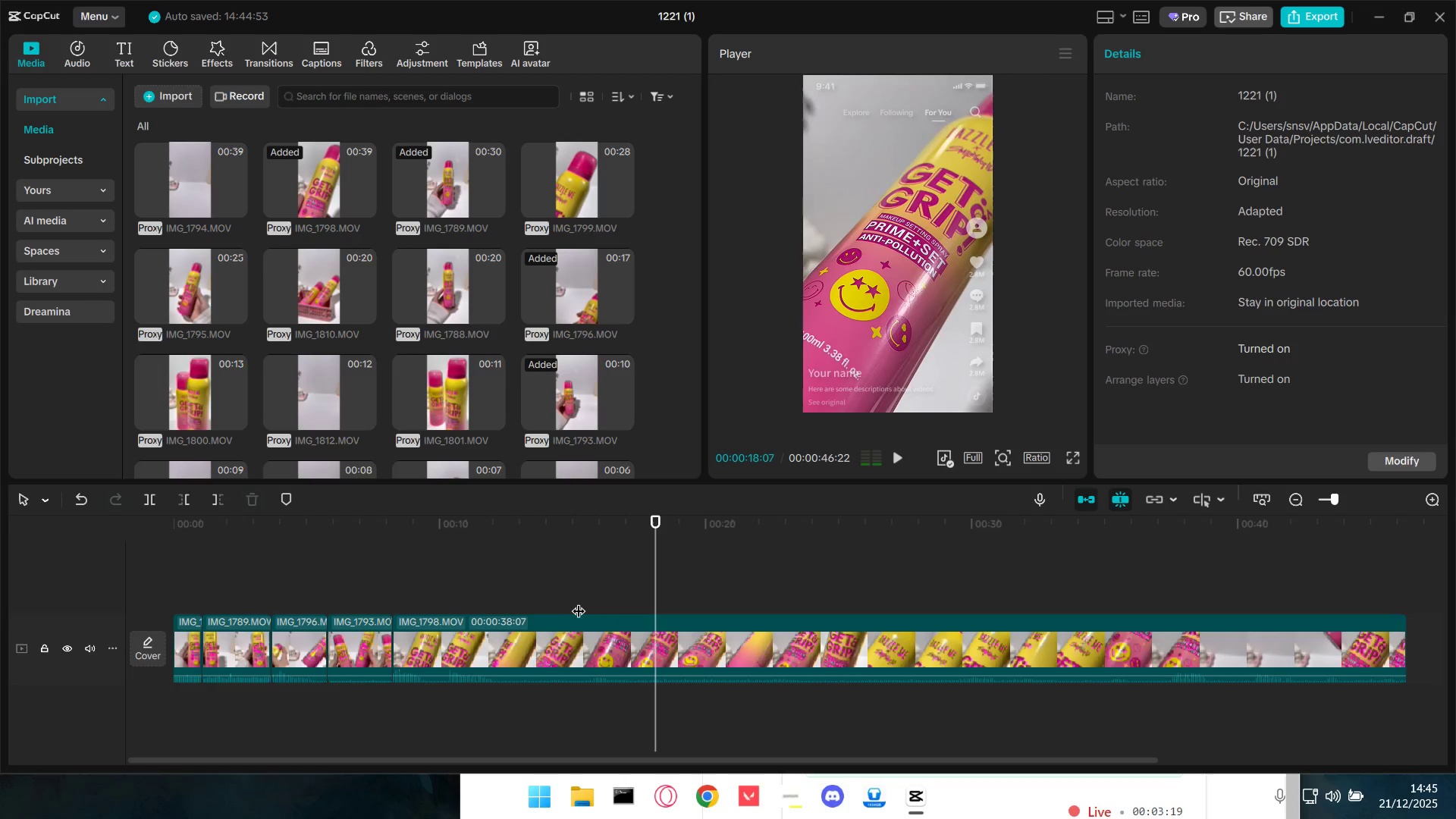 
key(Space)
 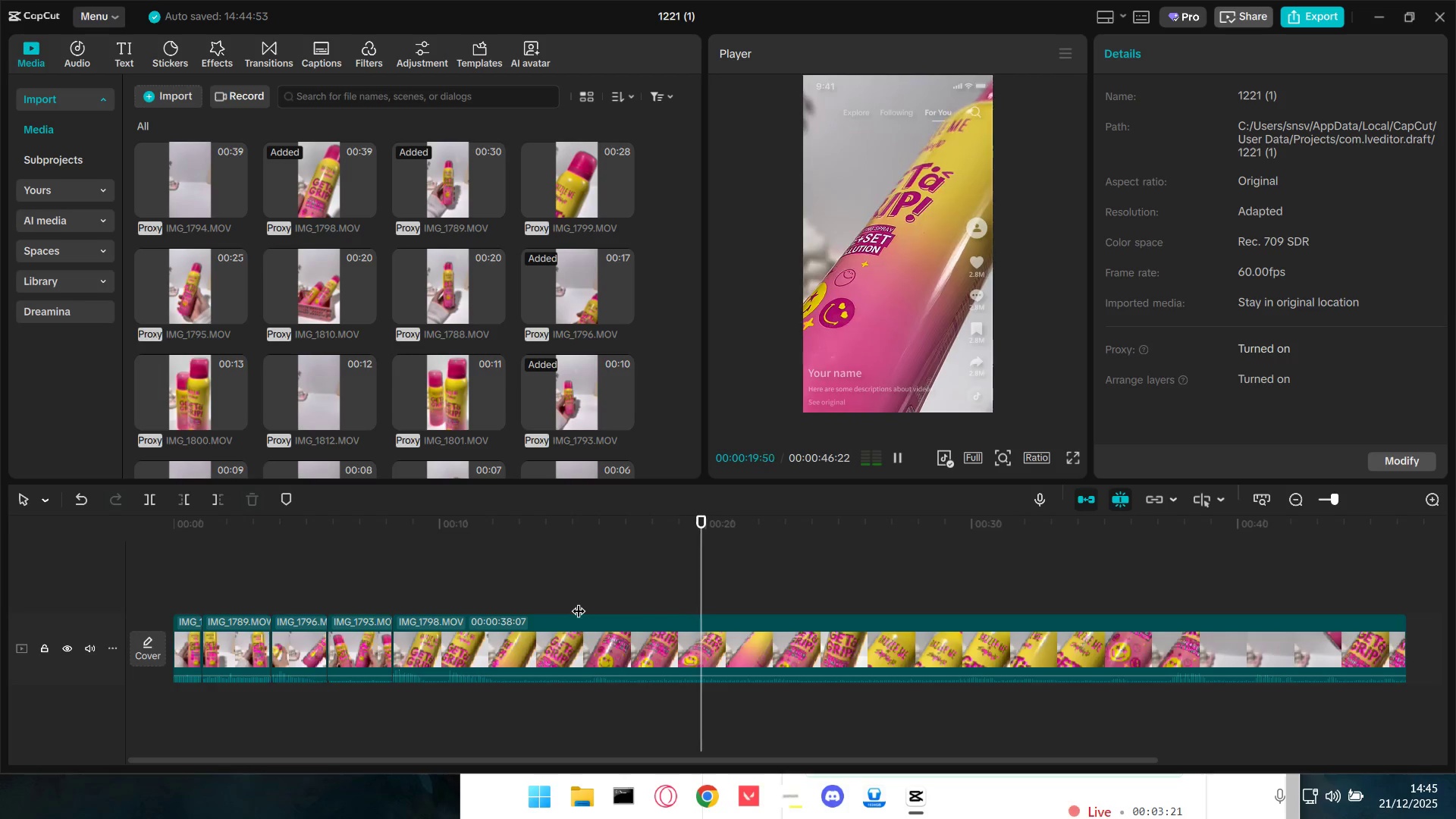 
key(Space)
 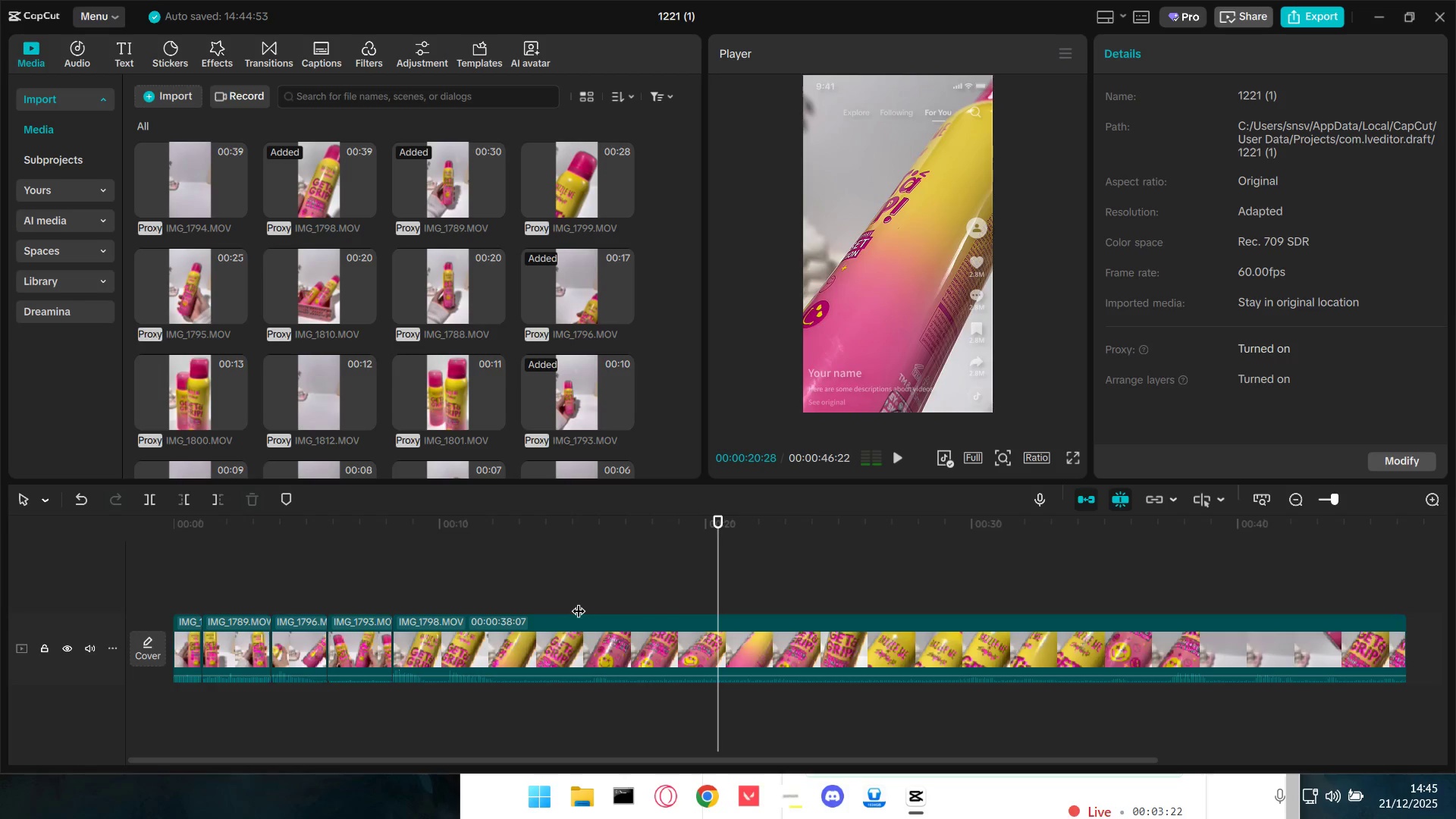 
key(Q)
 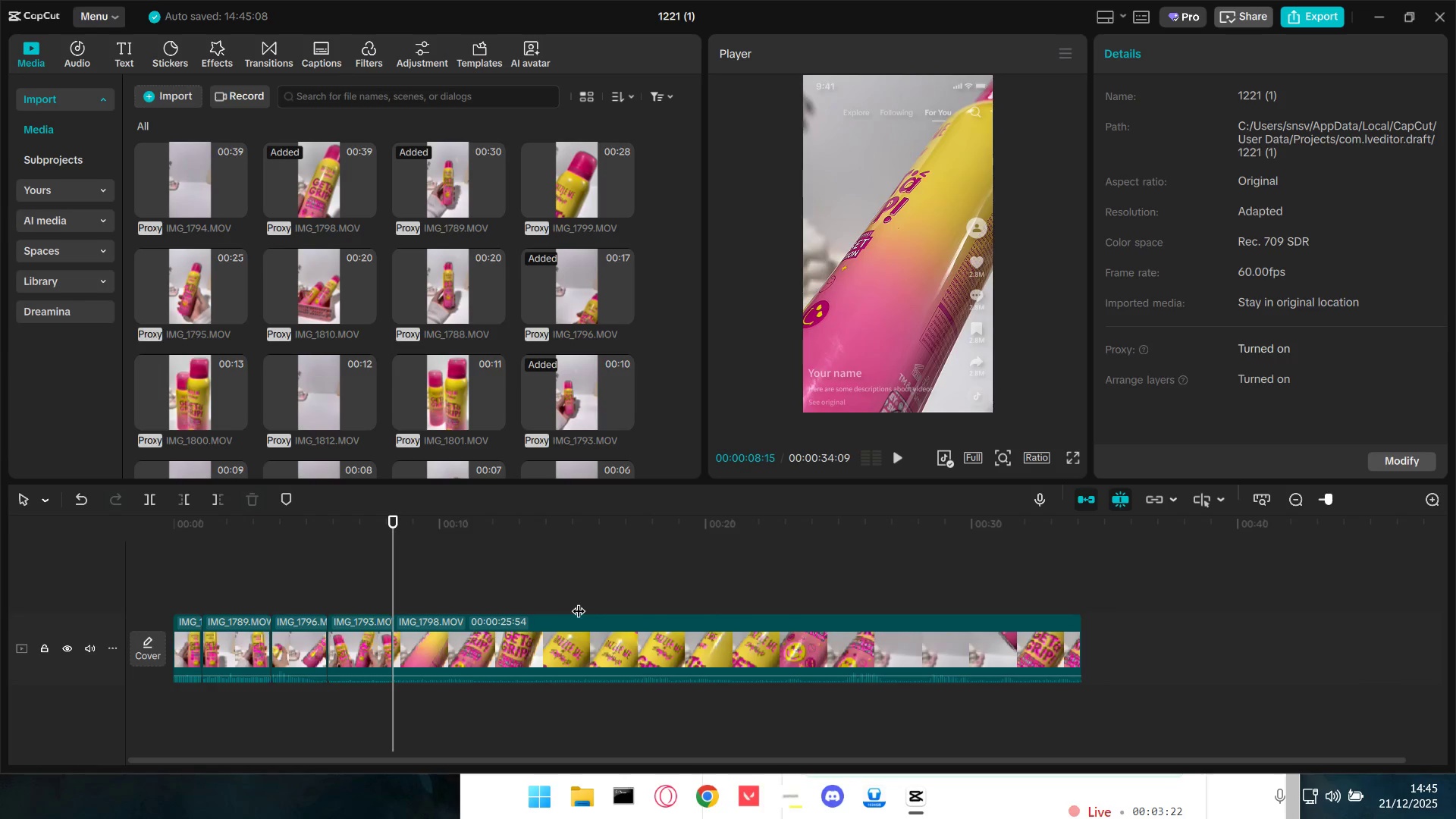 
key(Space)
 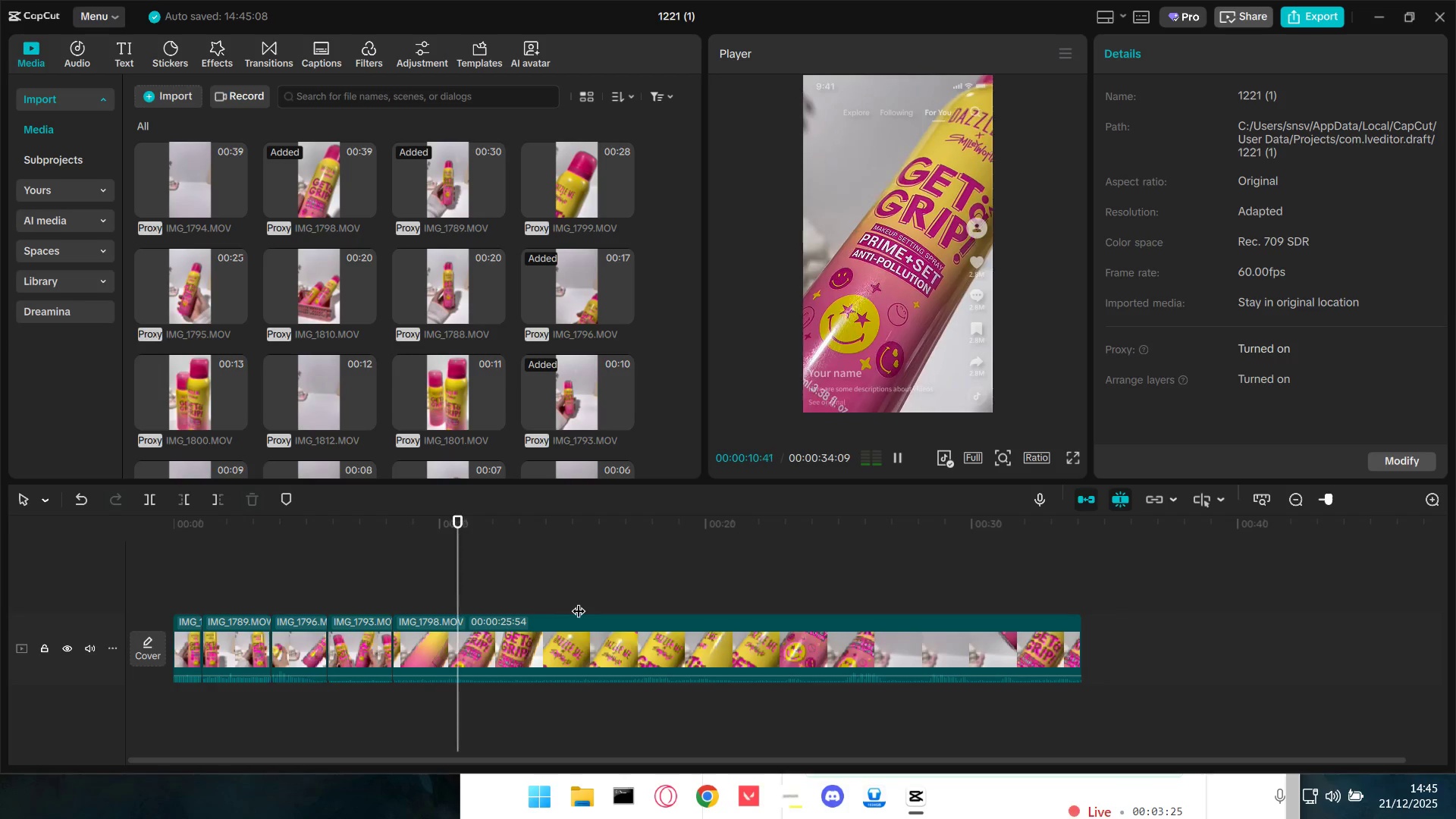 
key(Space)
 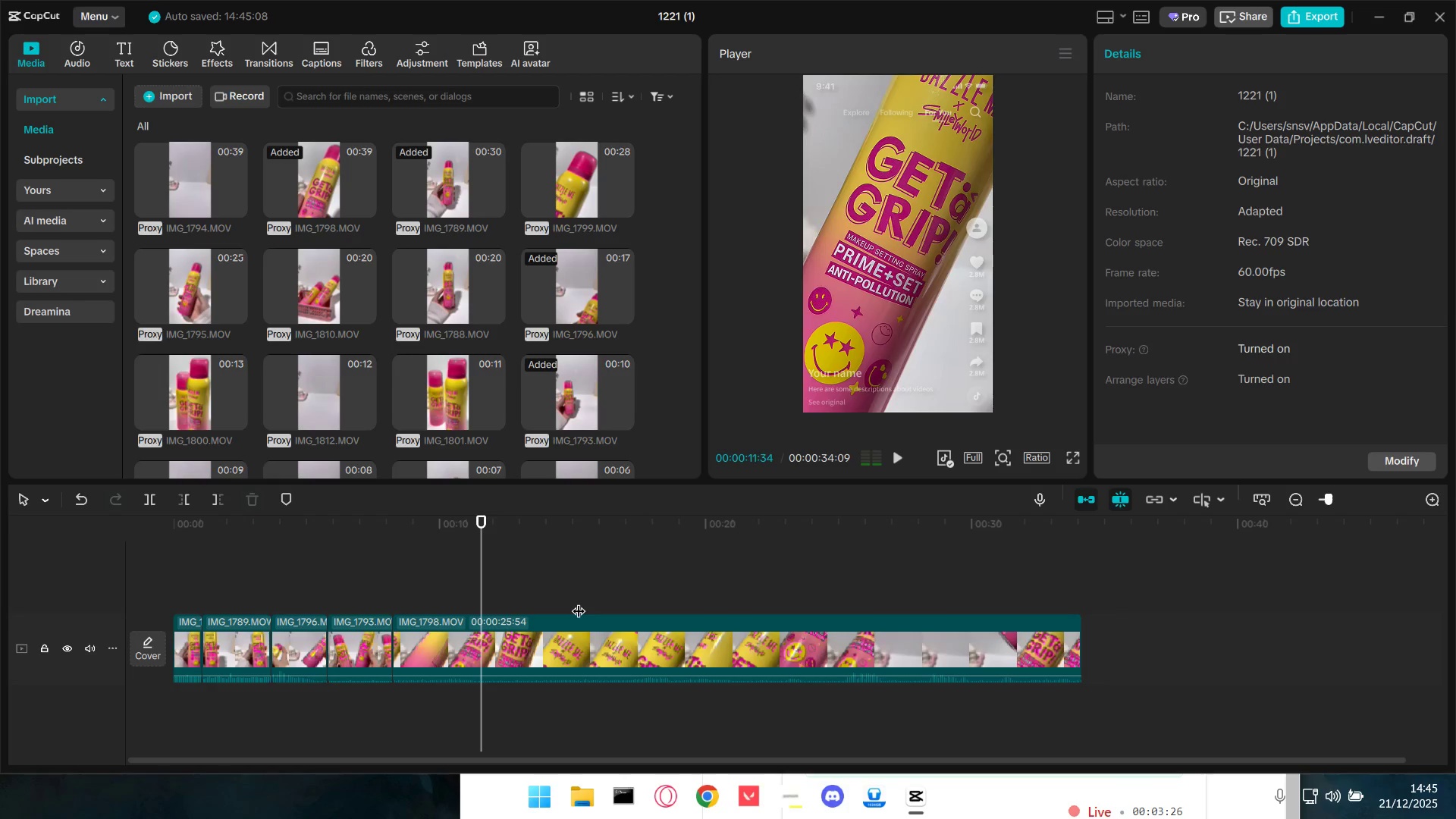 
key(Space)
 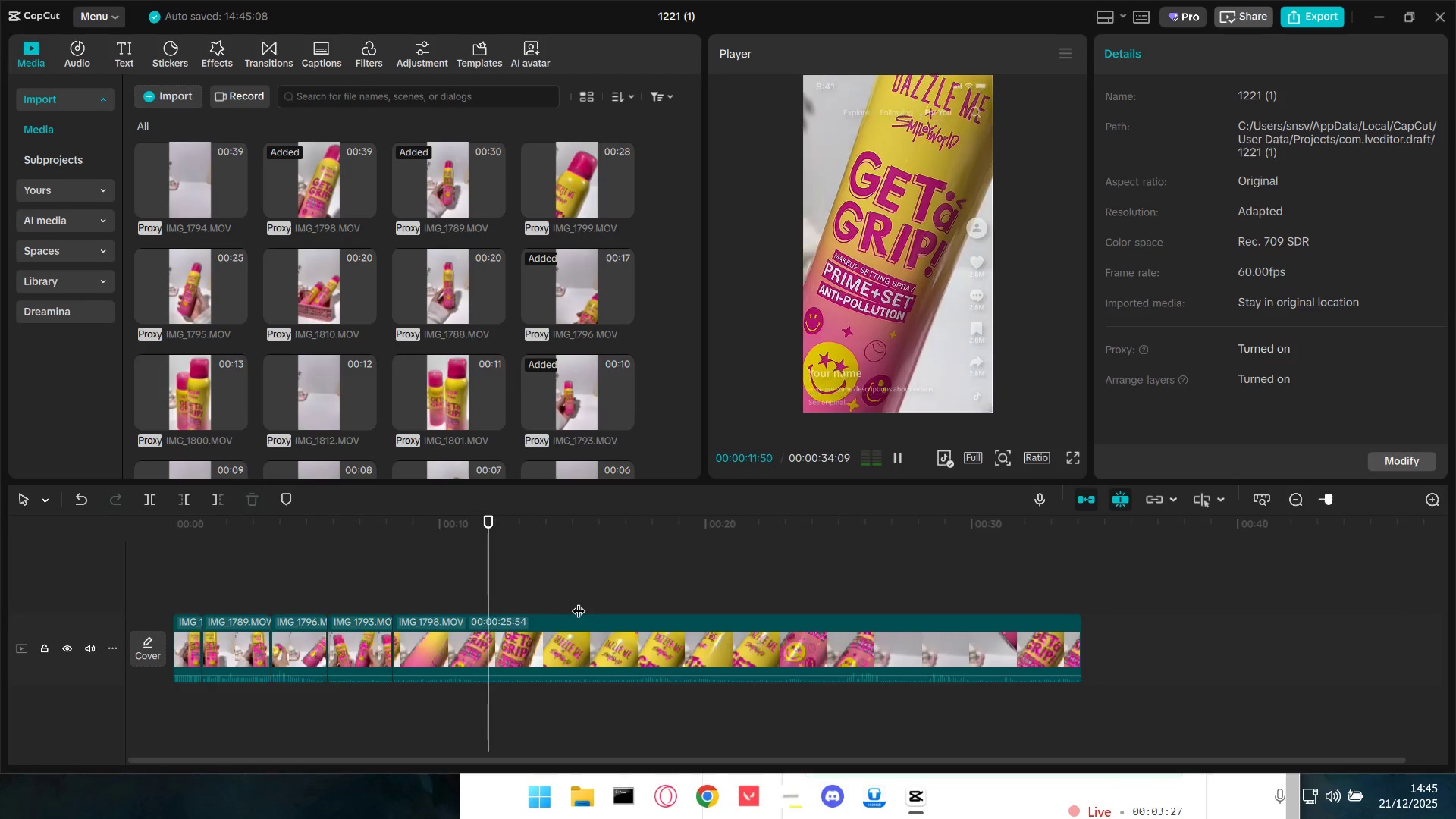 
key(Space)
 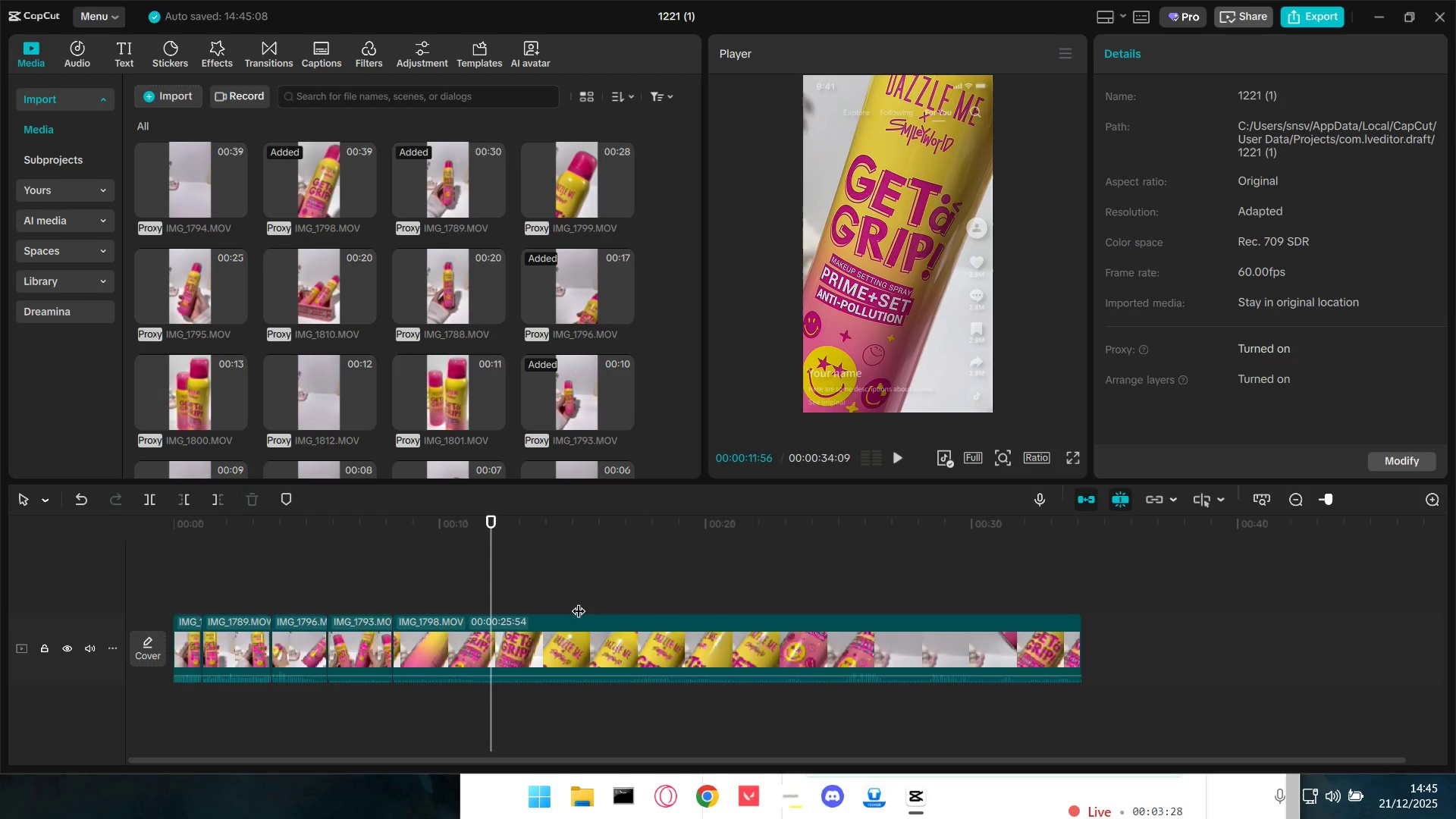 
key(Shift+E)
 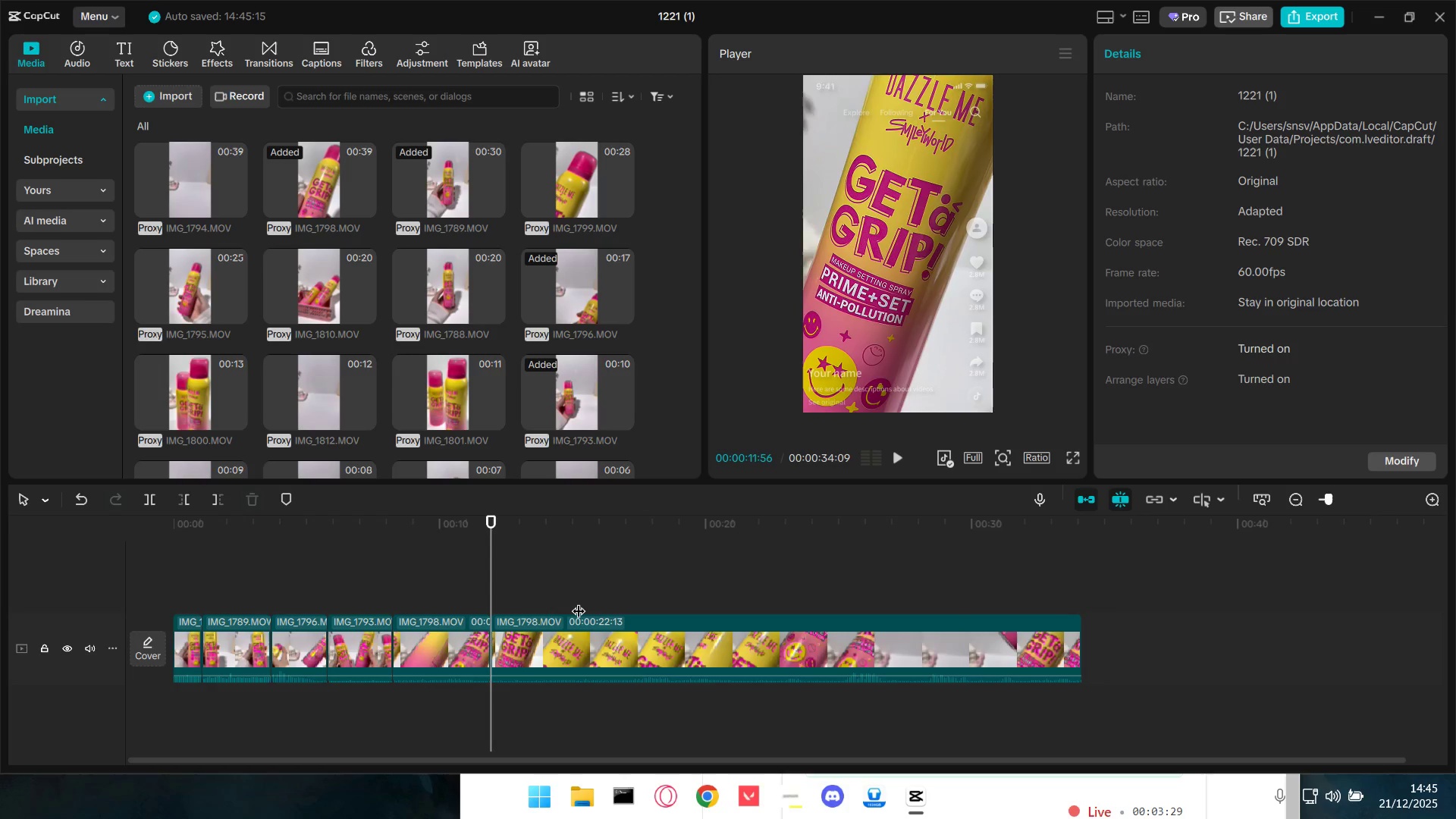 
key(Space)
 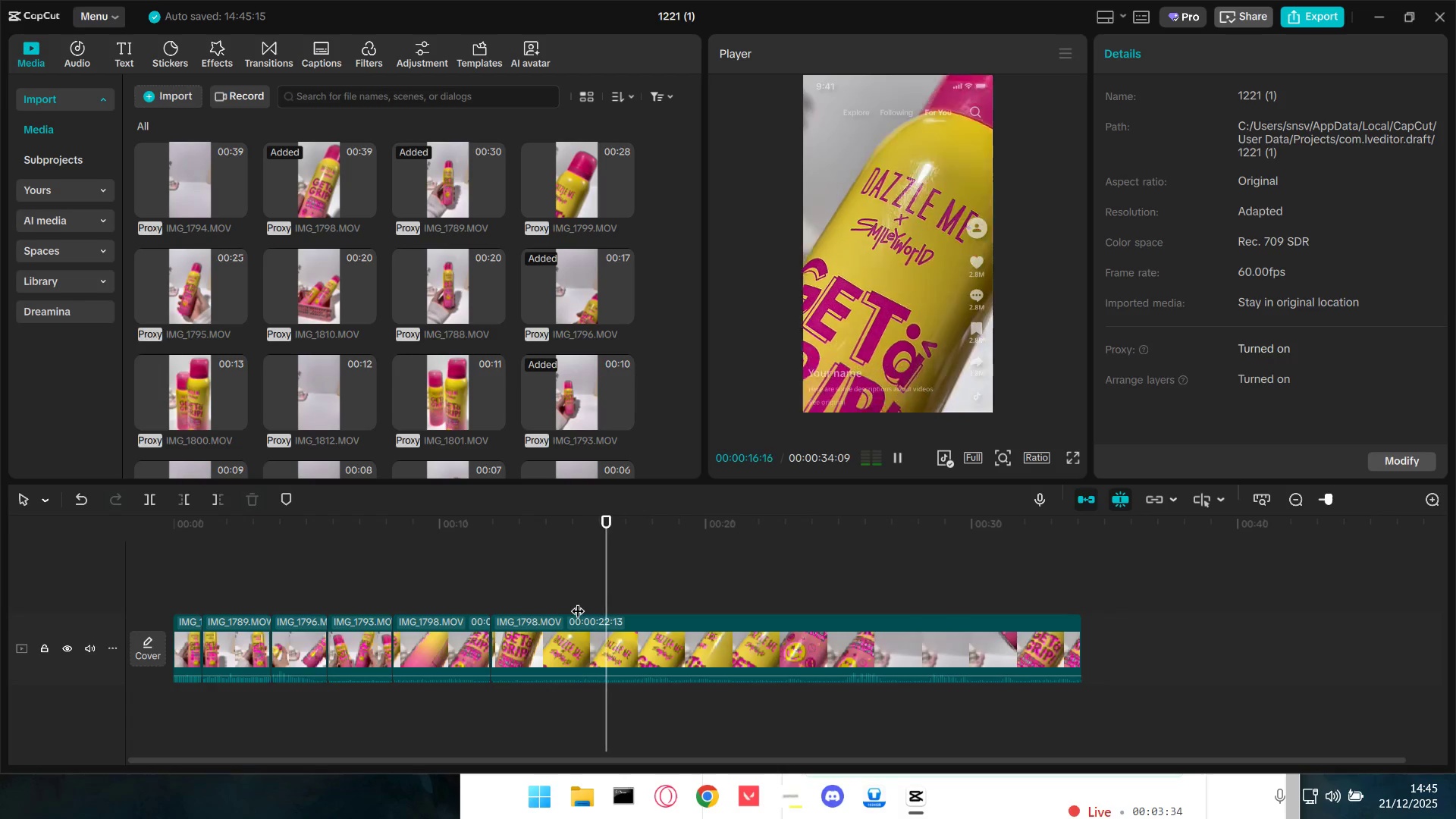 
wait(5.86)
 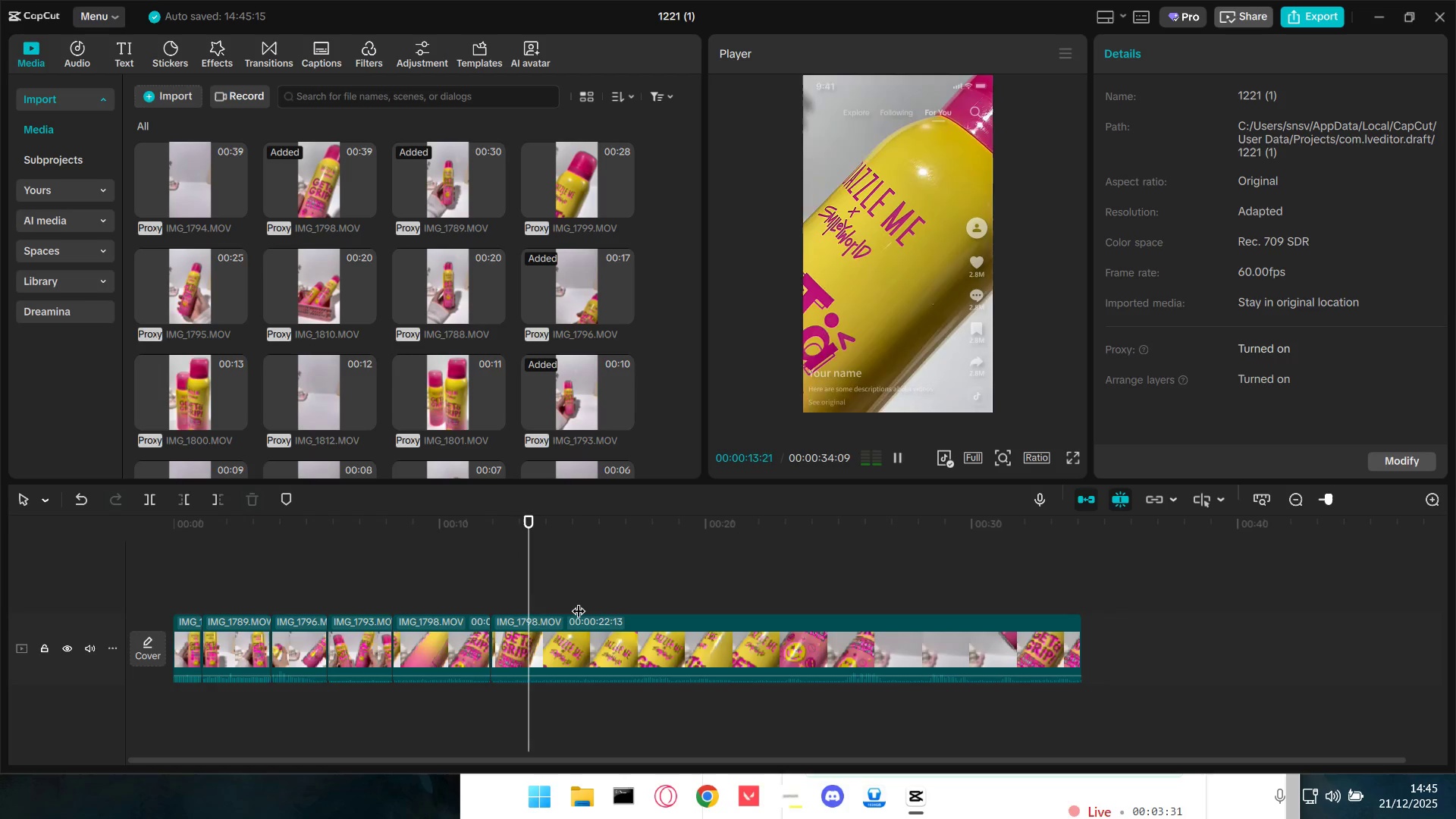 
key(Space)
 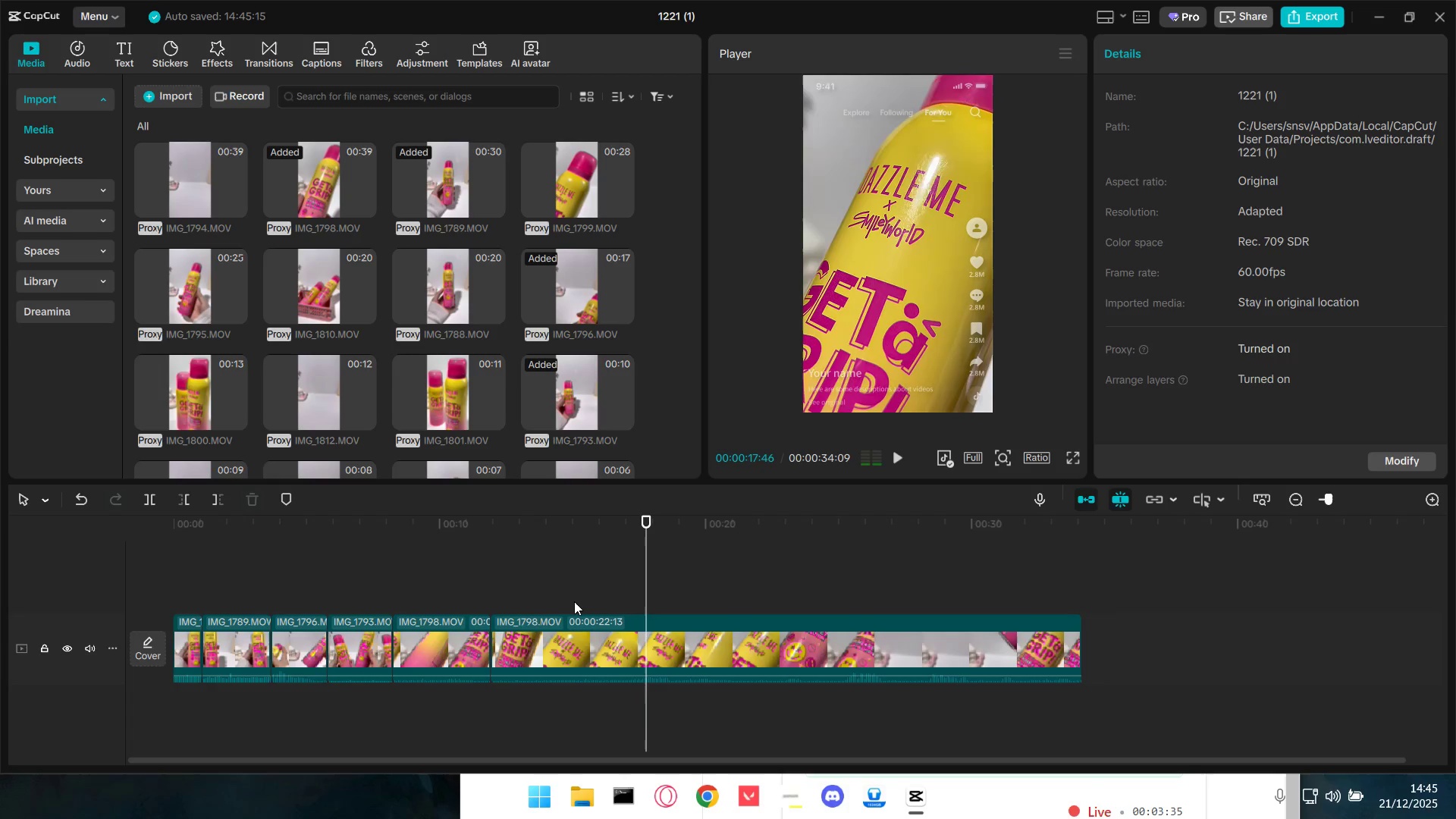 
key(Space)
 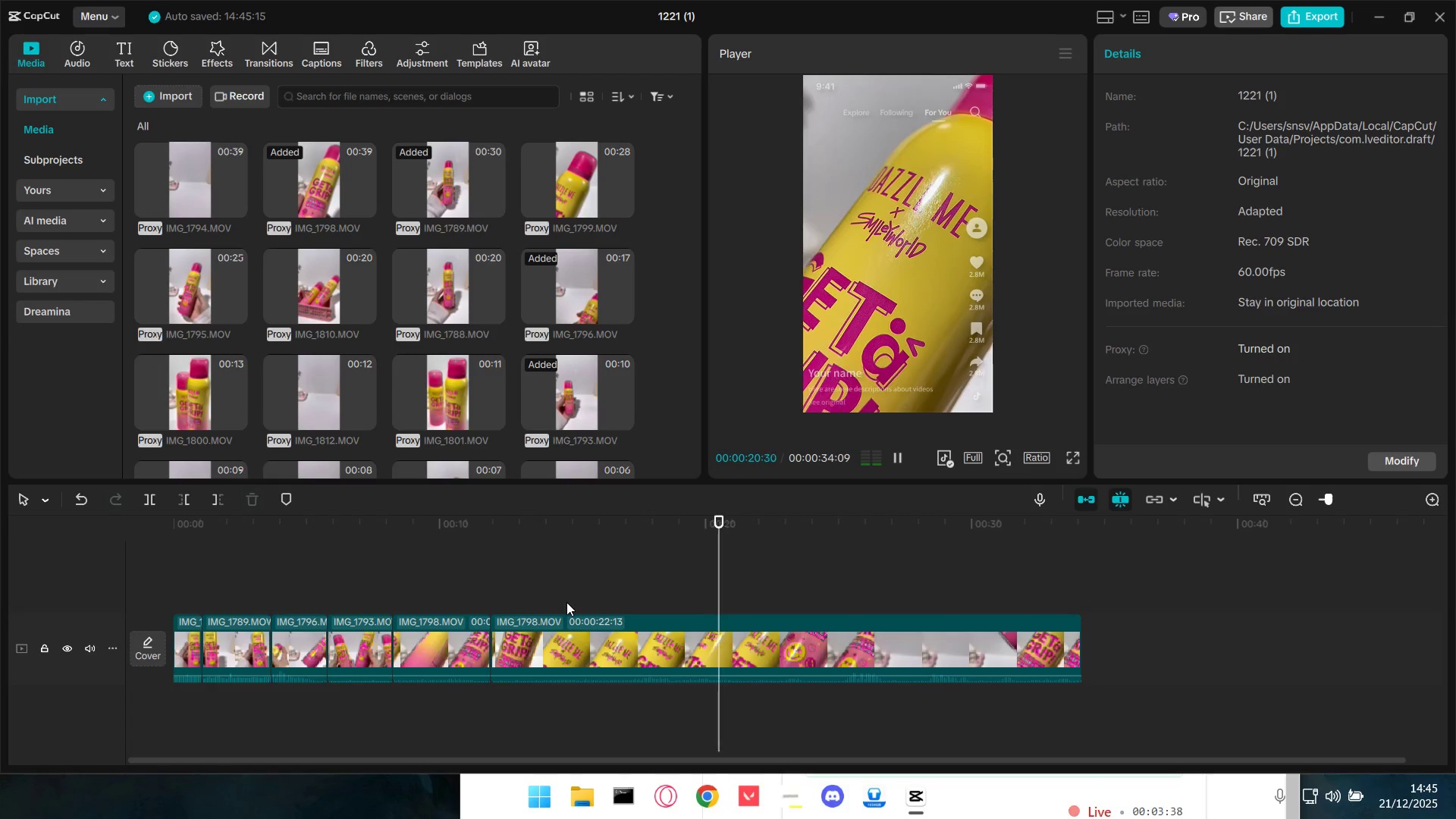 
key(Space)
 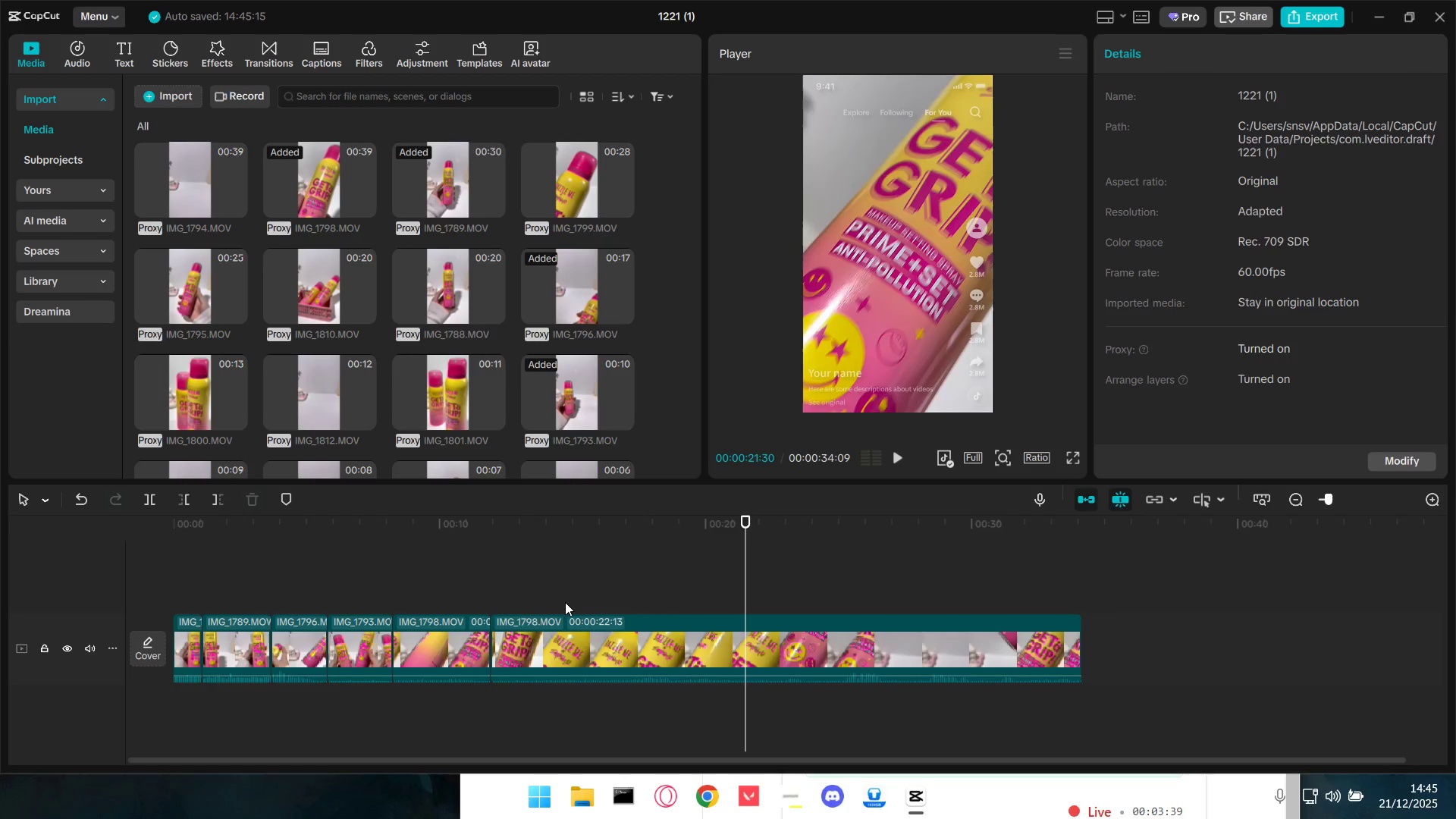 
key(Space)
 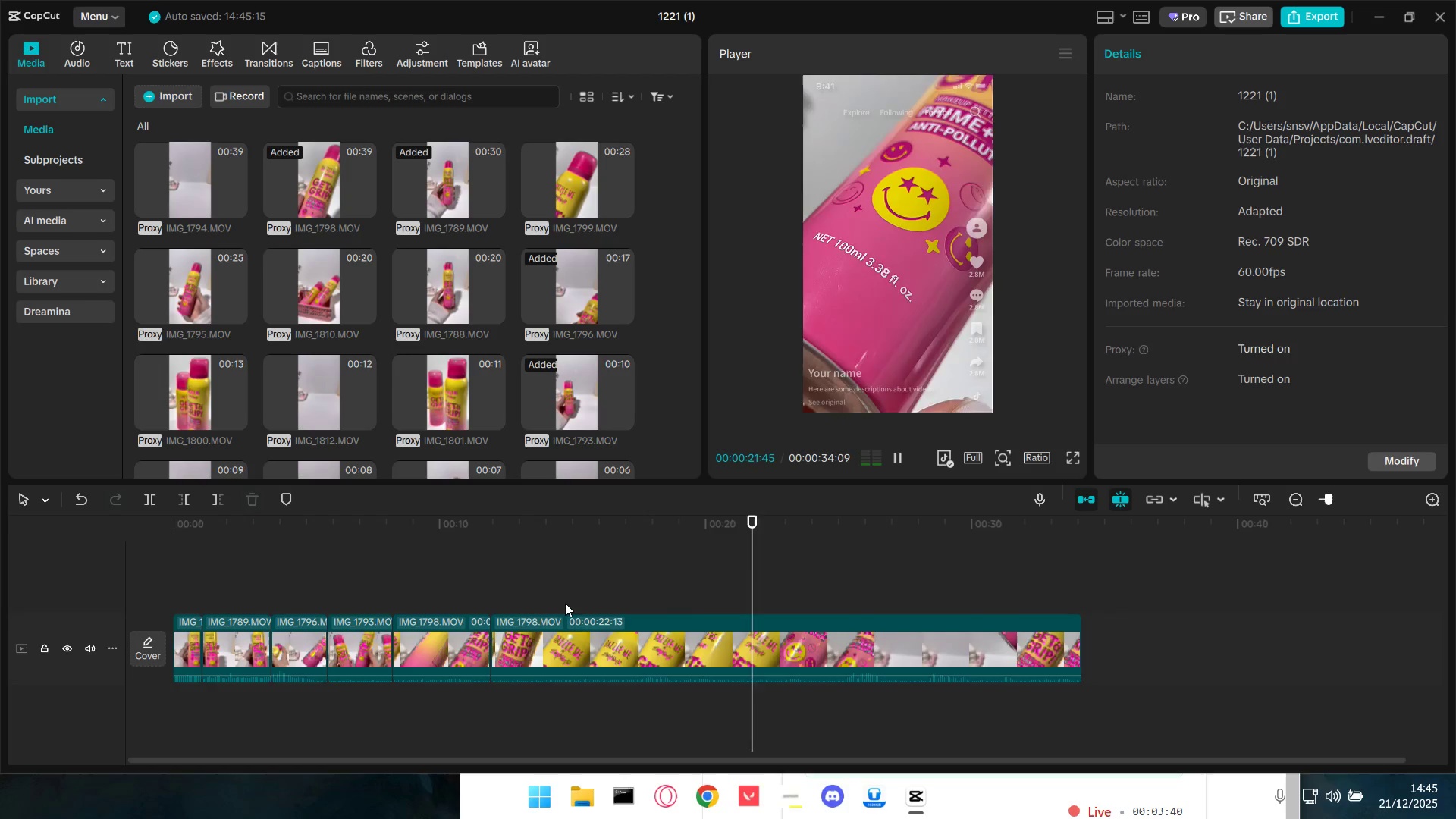 
key(Space)
 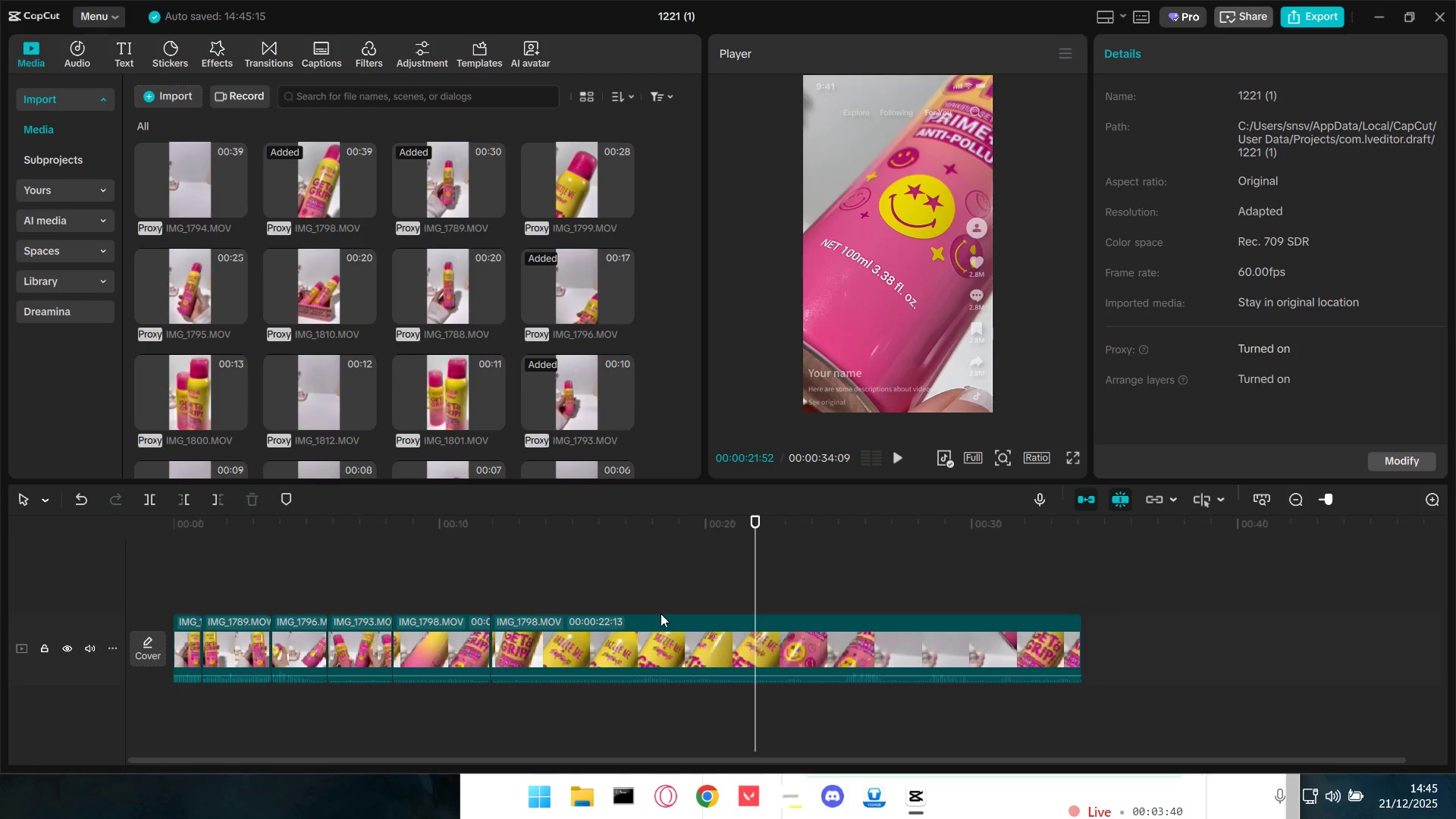 
left_click([661, 613])
 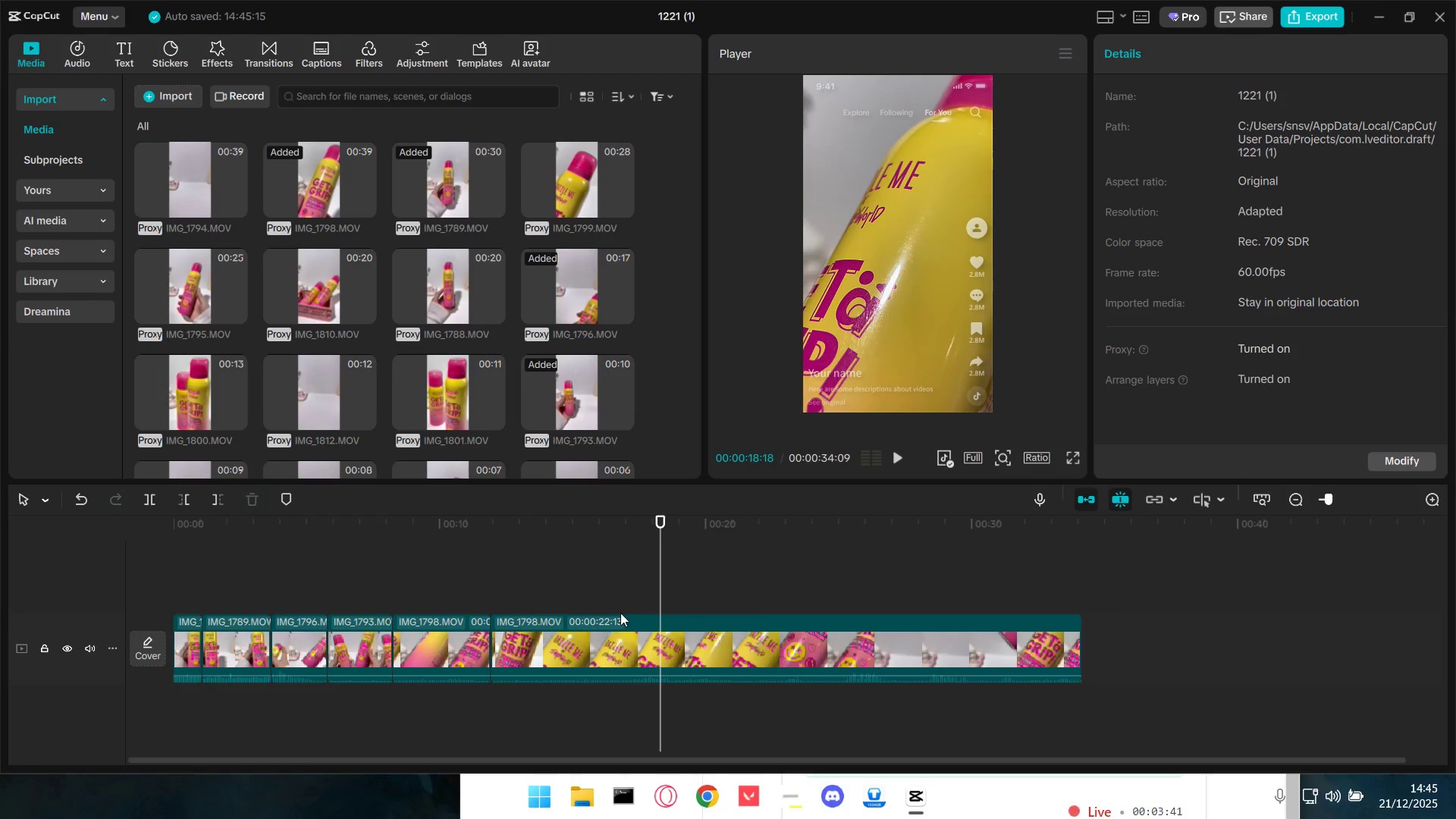 
left_click([620, 613])
 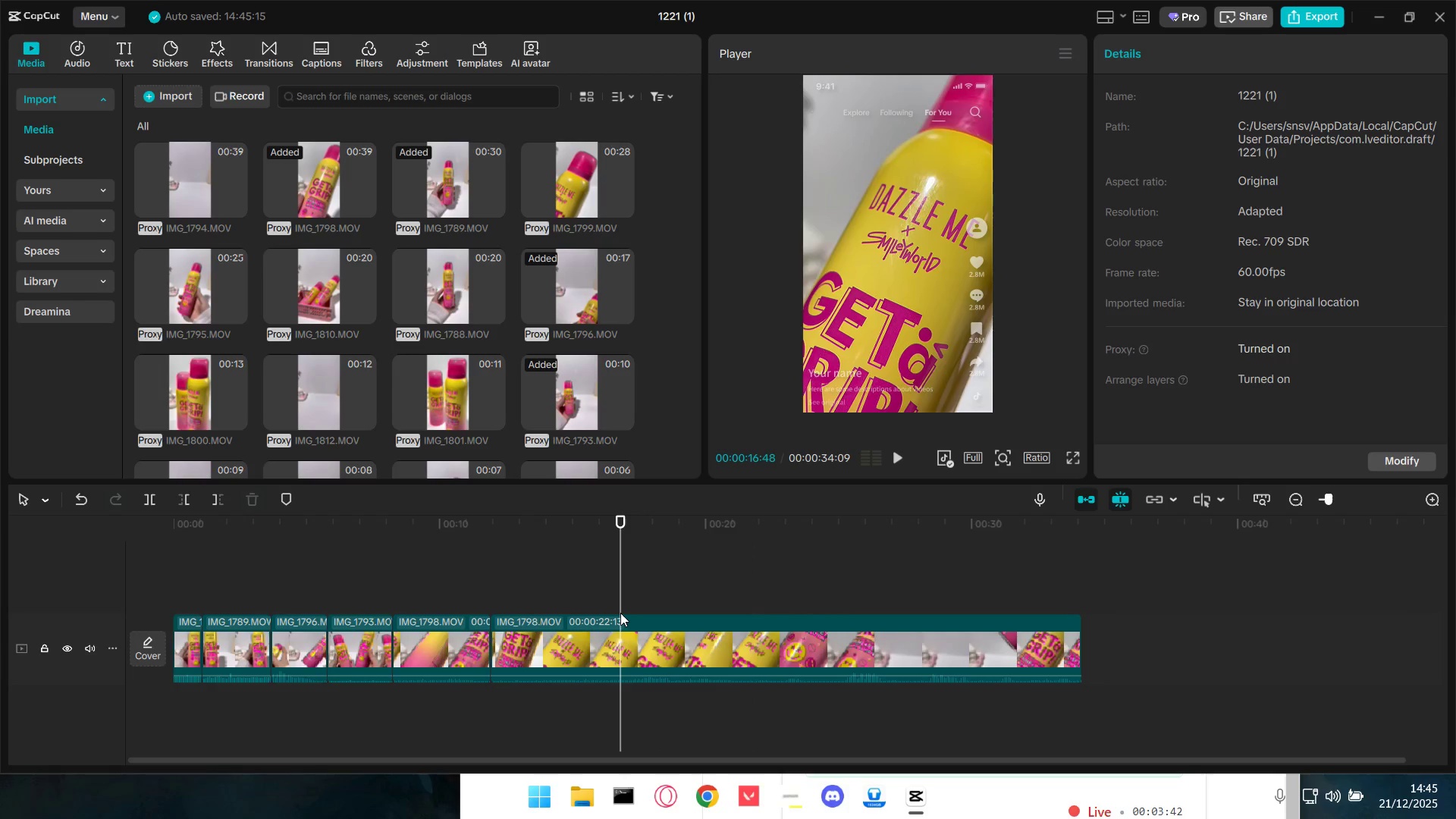 
key(Space)
 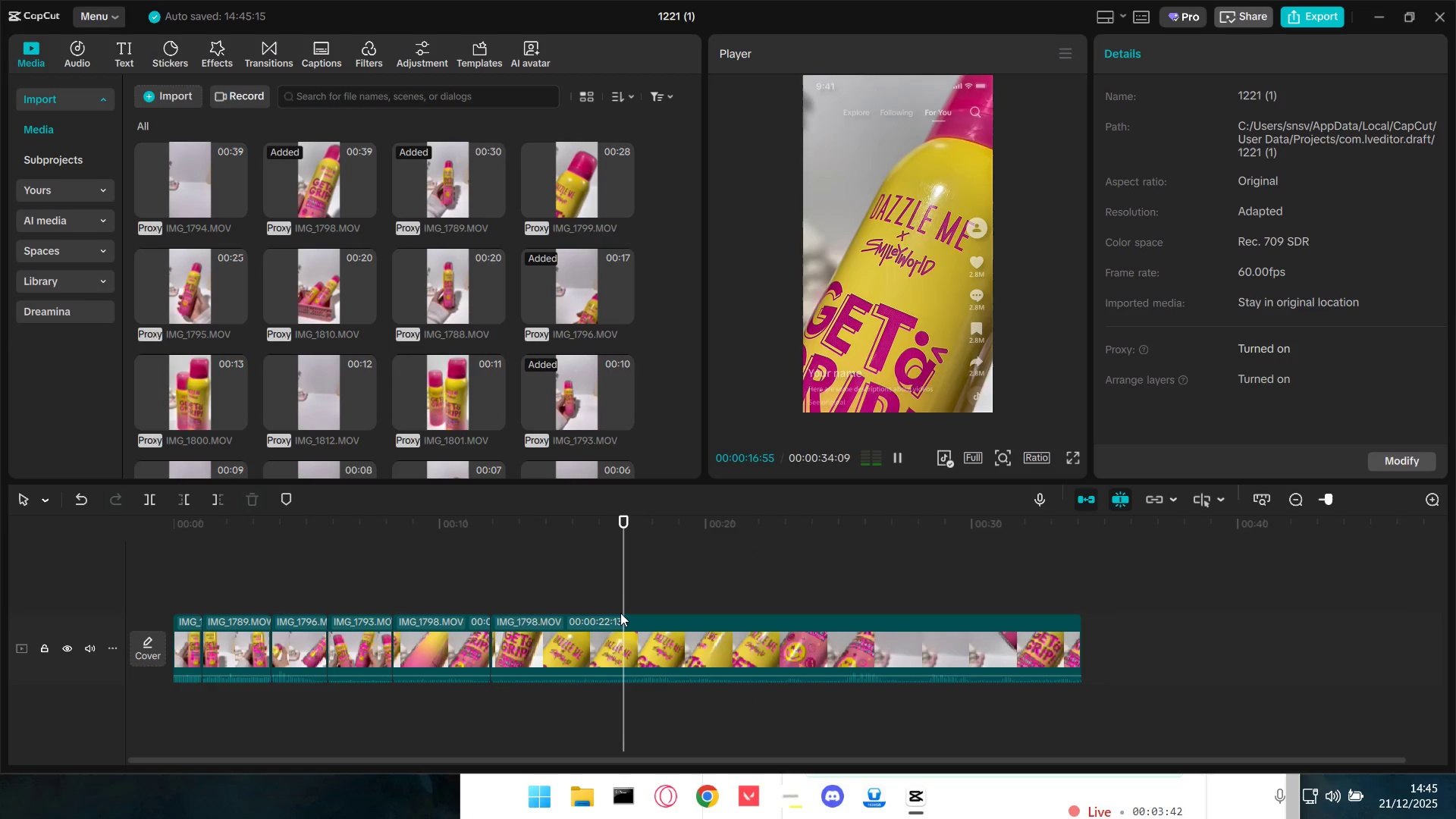 
key(Space)
 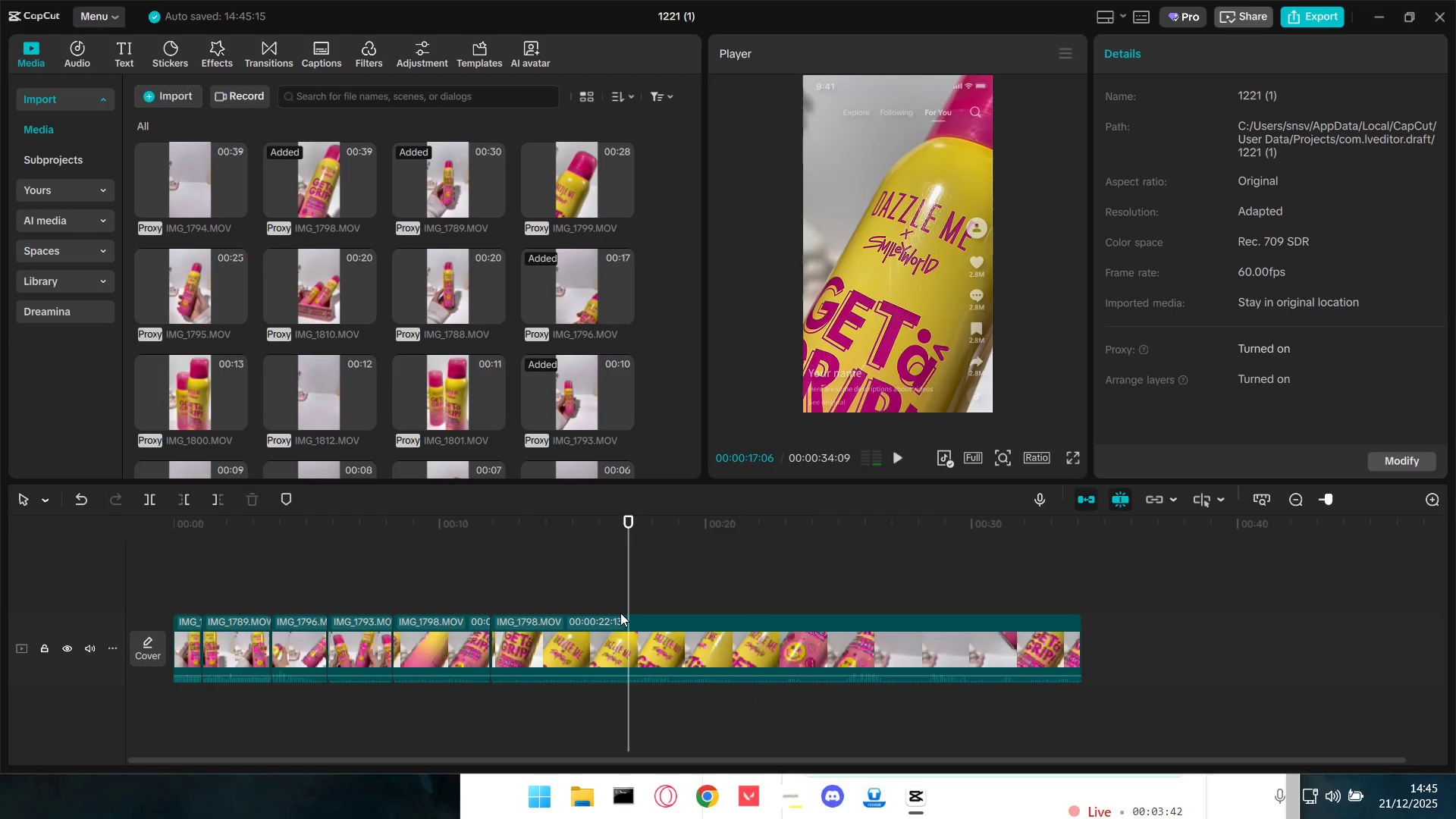 
key(Space)
 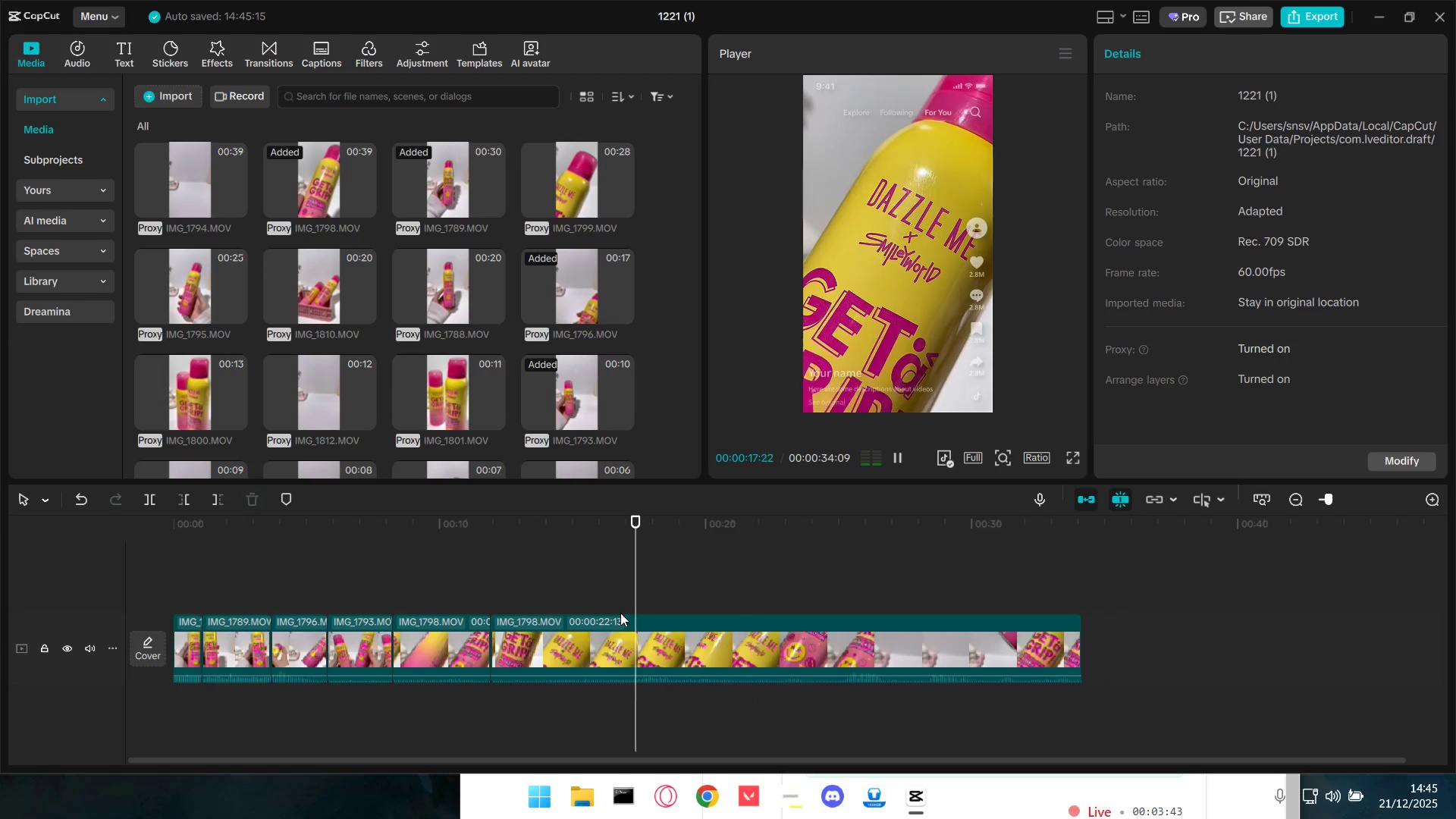 
key(Space)
 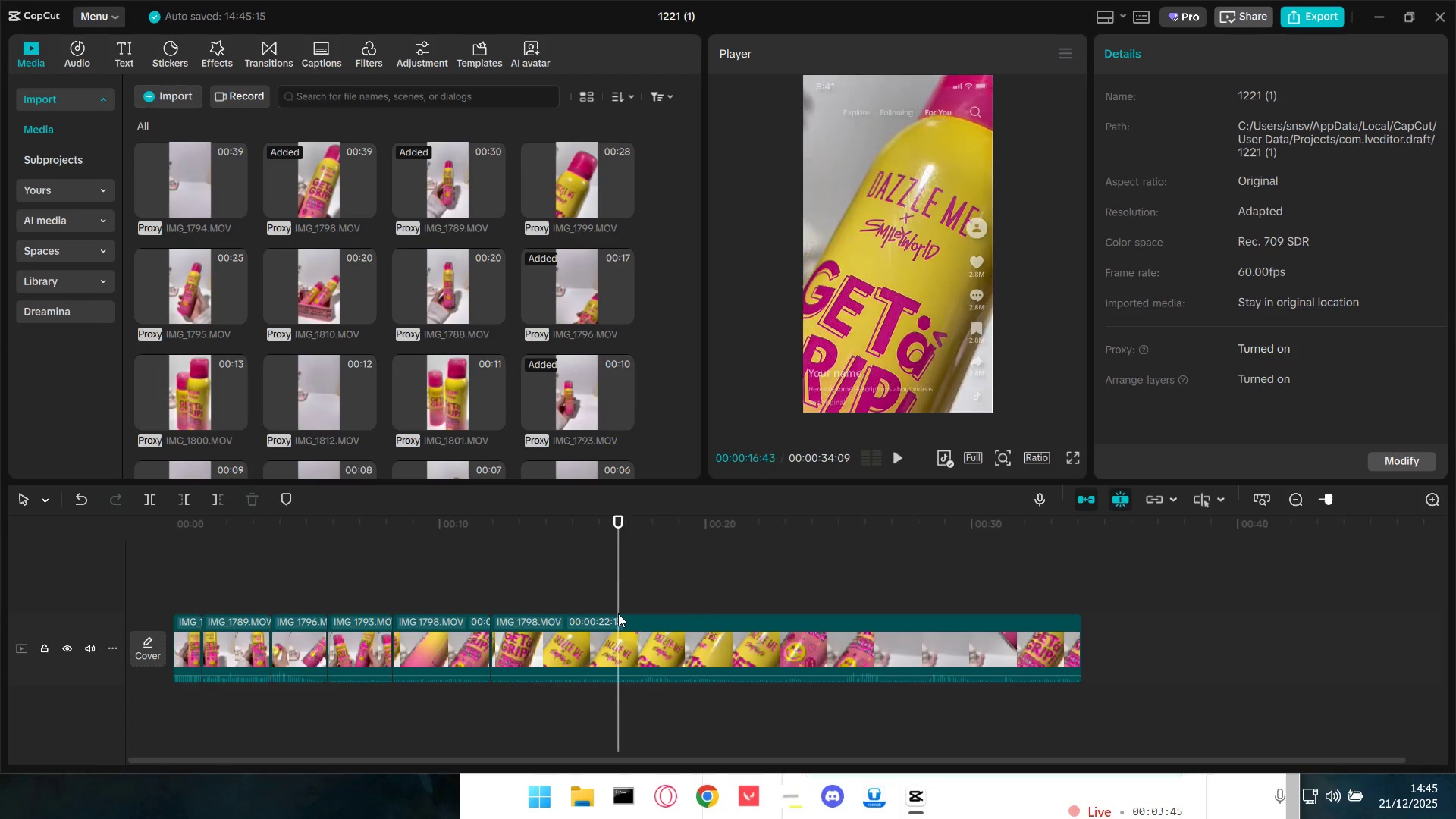 
hold_key(key=ShiftLeft, duration=0.42)
 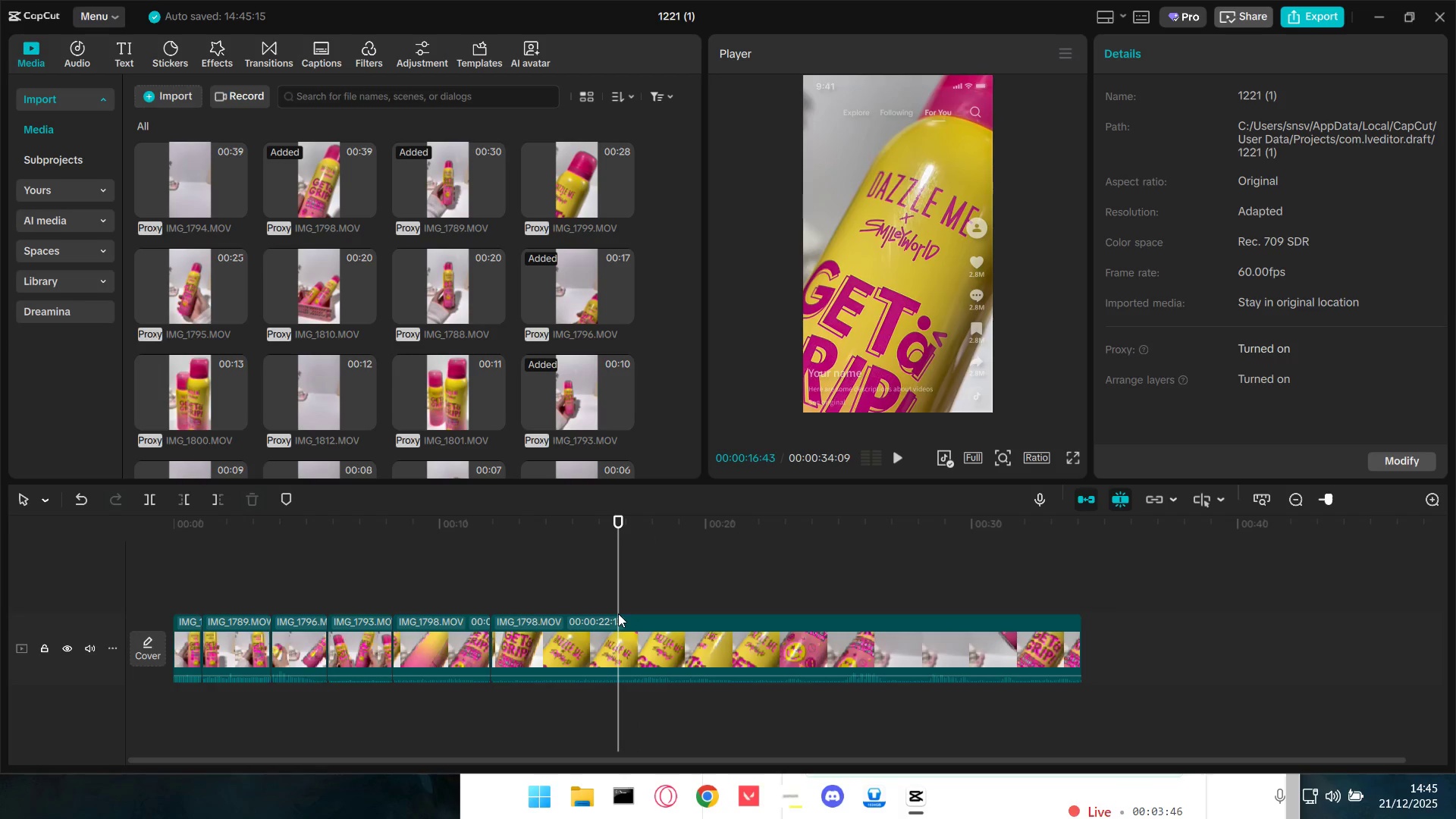 
key(Q)
 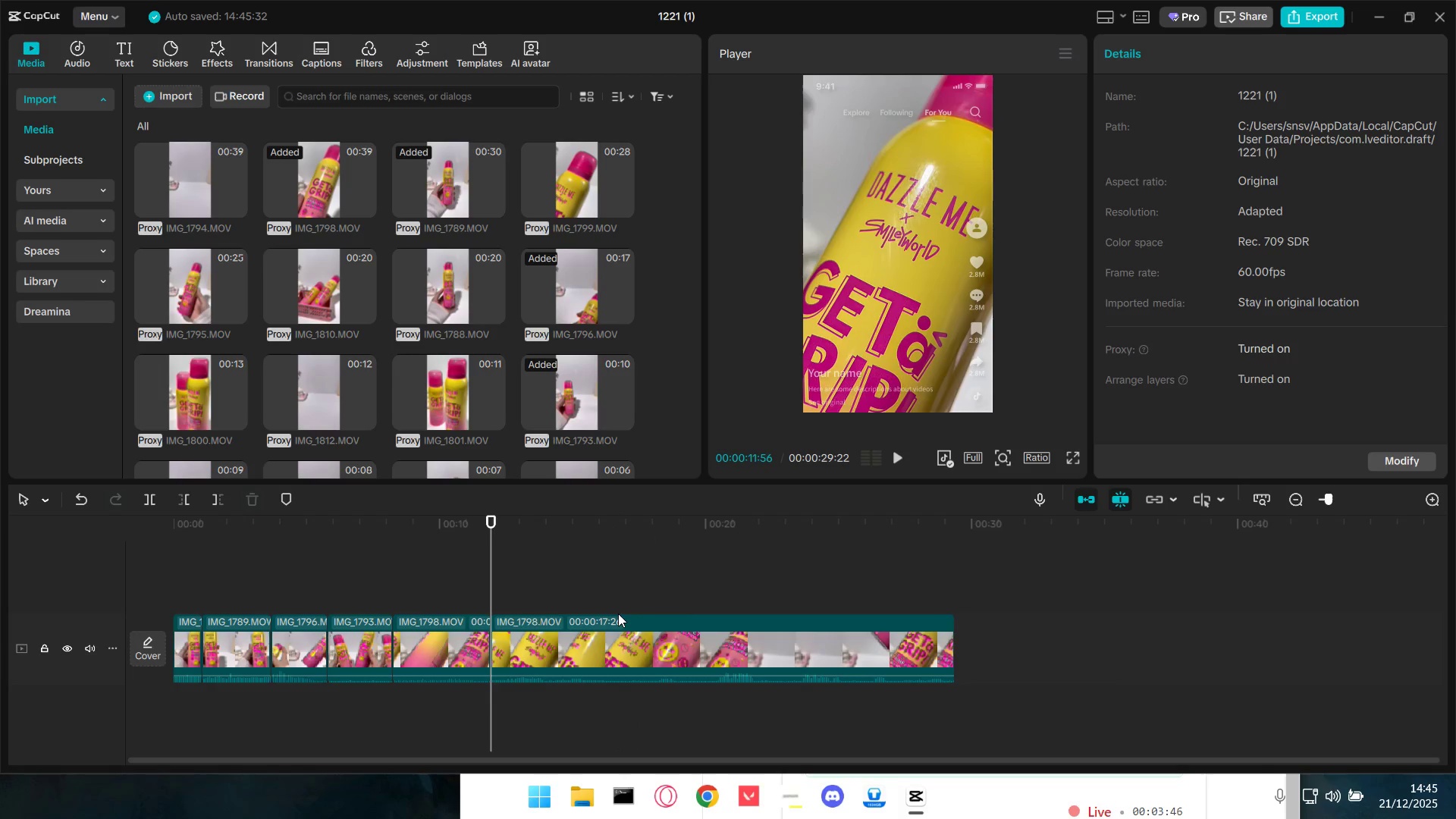 
key(Space)
 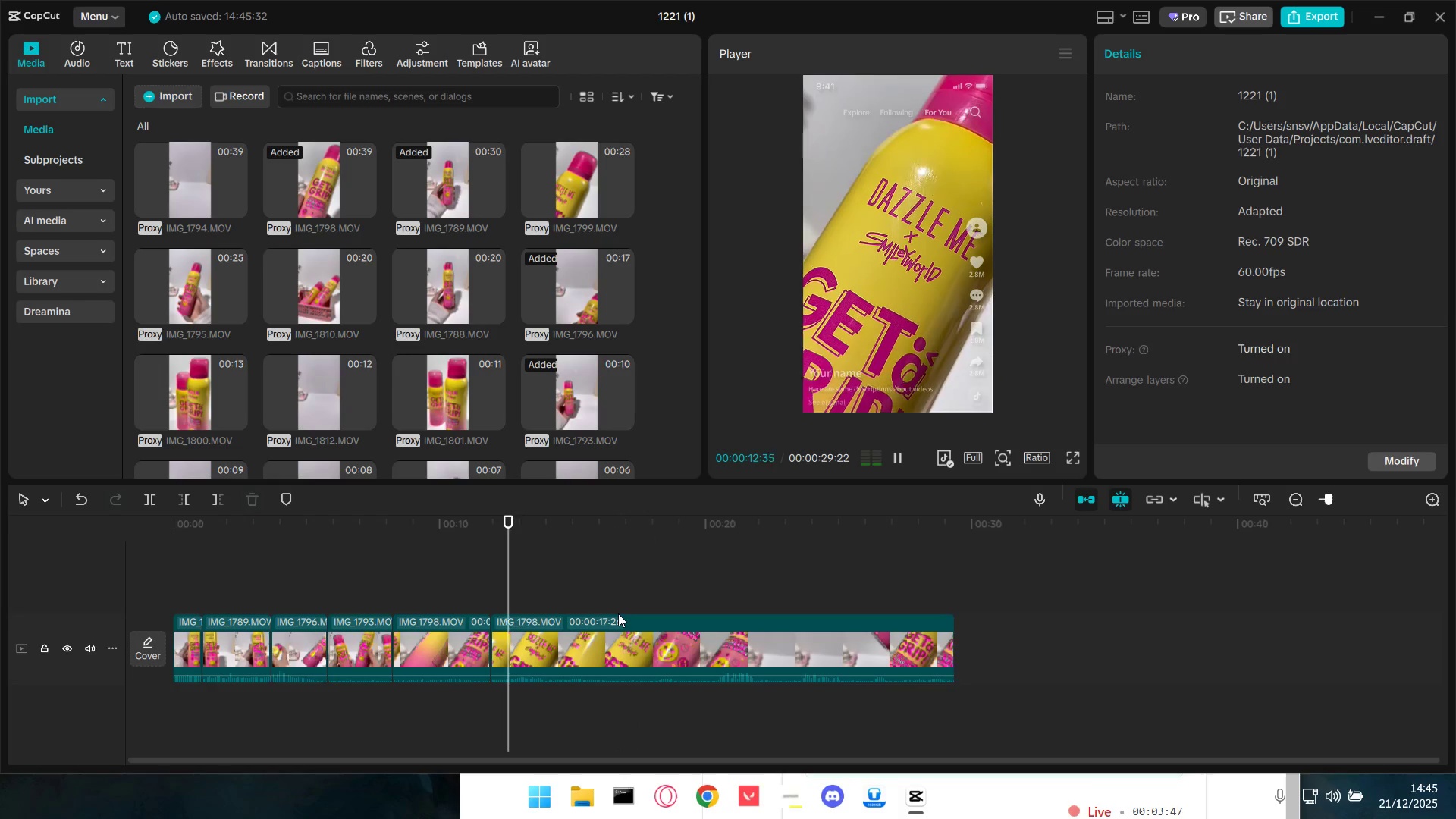 
left_click([620, 610])
 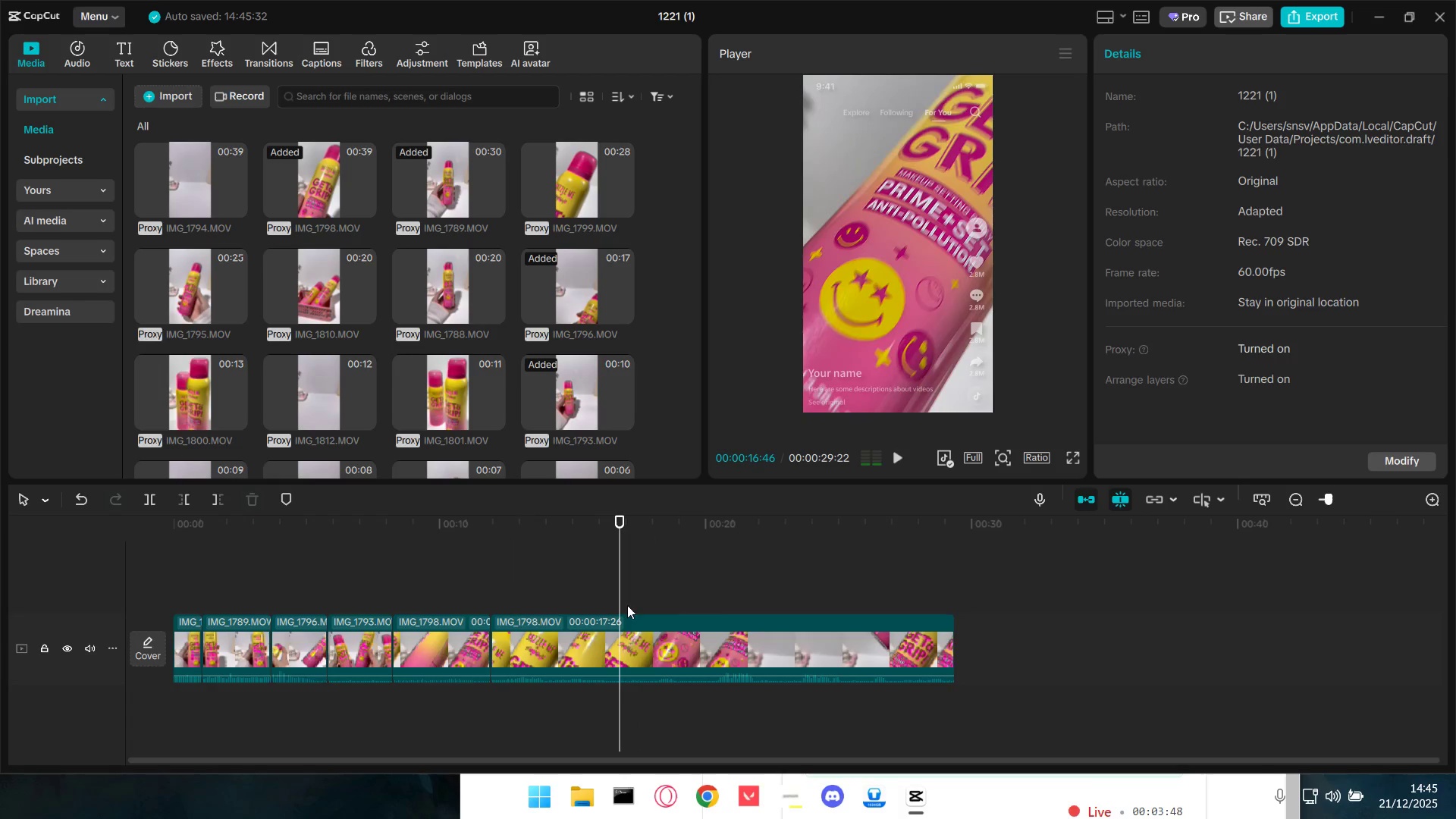 
key(Space)
 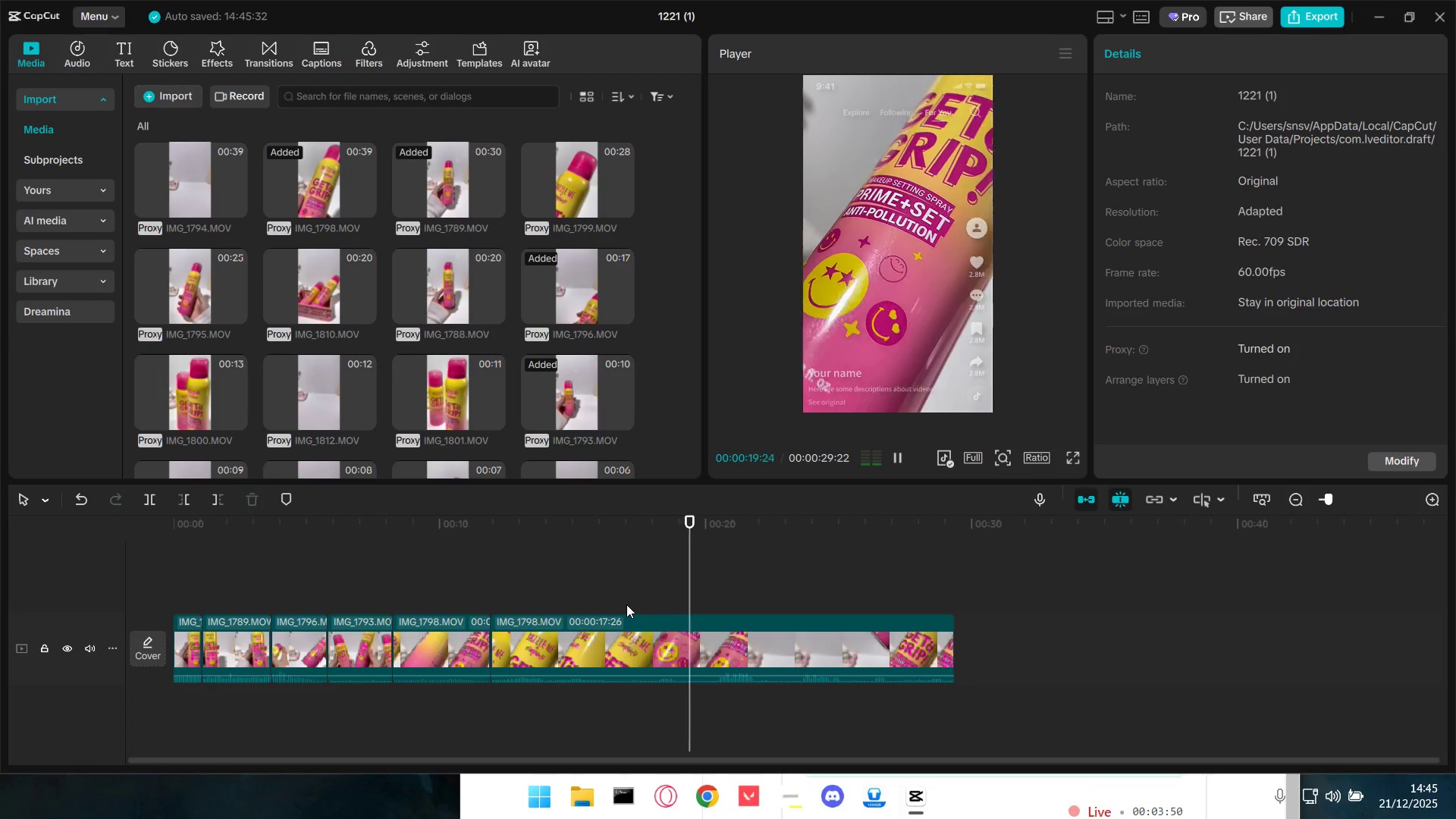 
key(Space)
 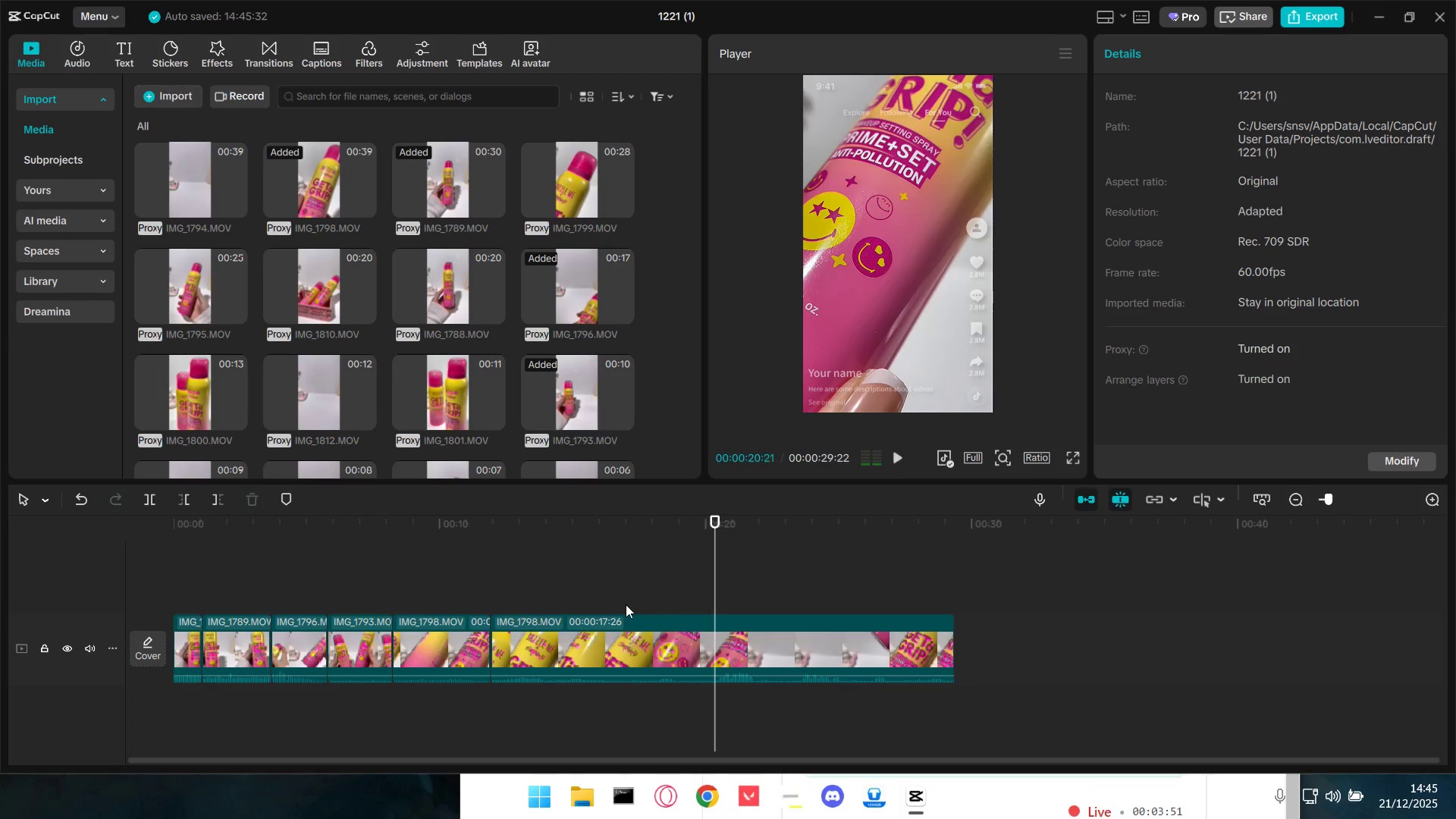 
key(W)
 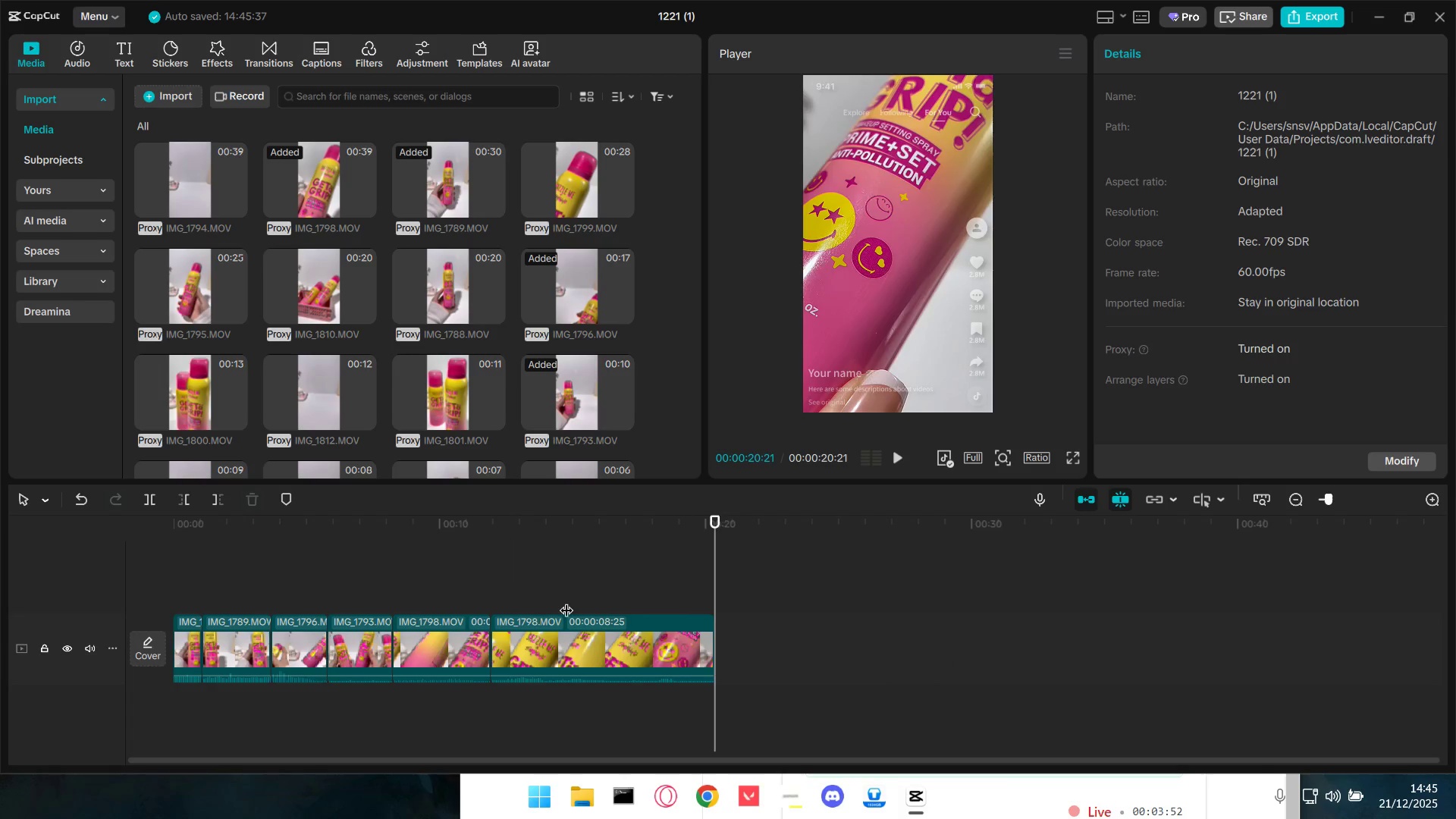 
double_click([520, 598])
 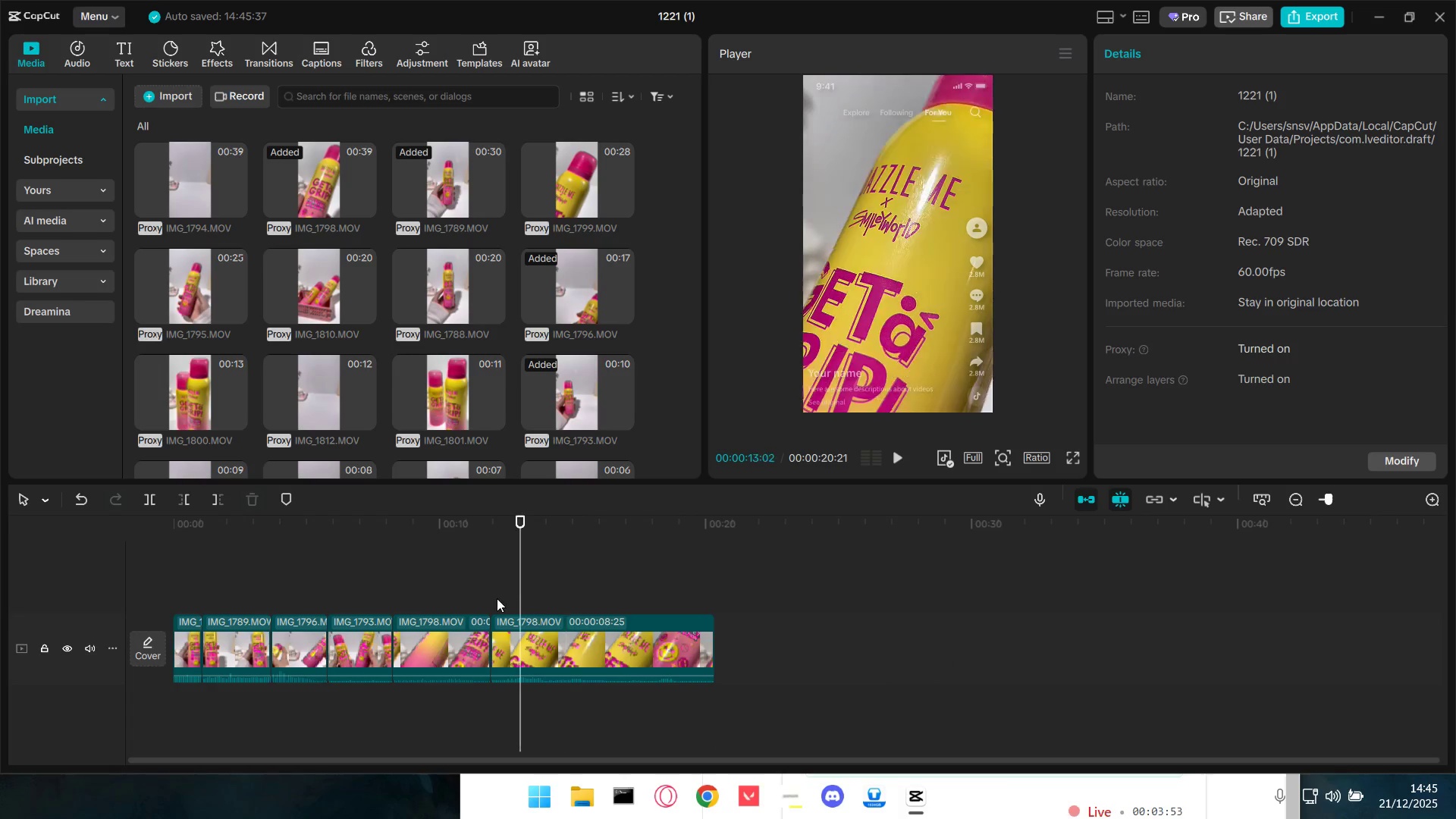 
triple_click([497, 598])
 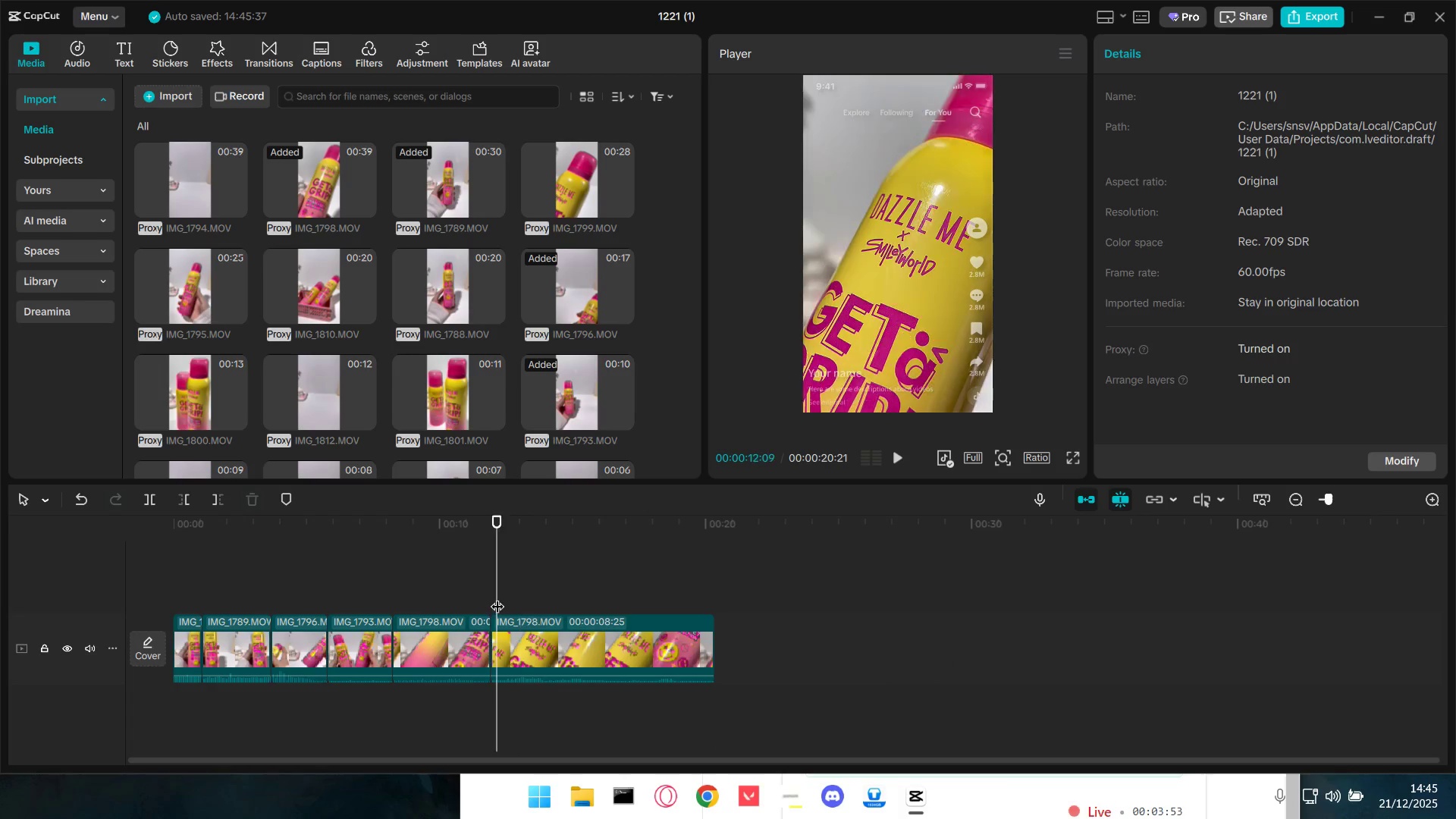 
key(Space)
 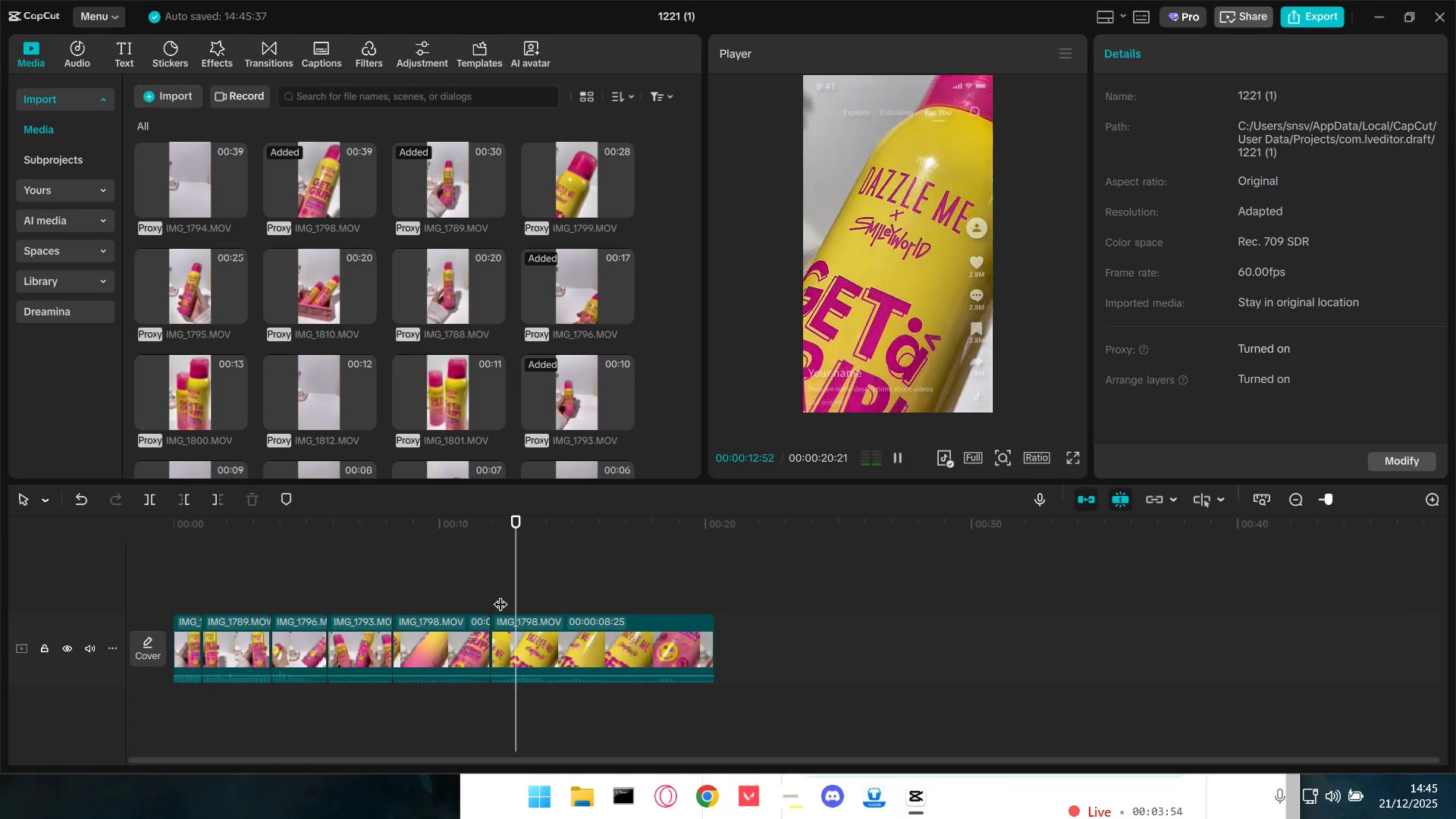 
key(Space)
 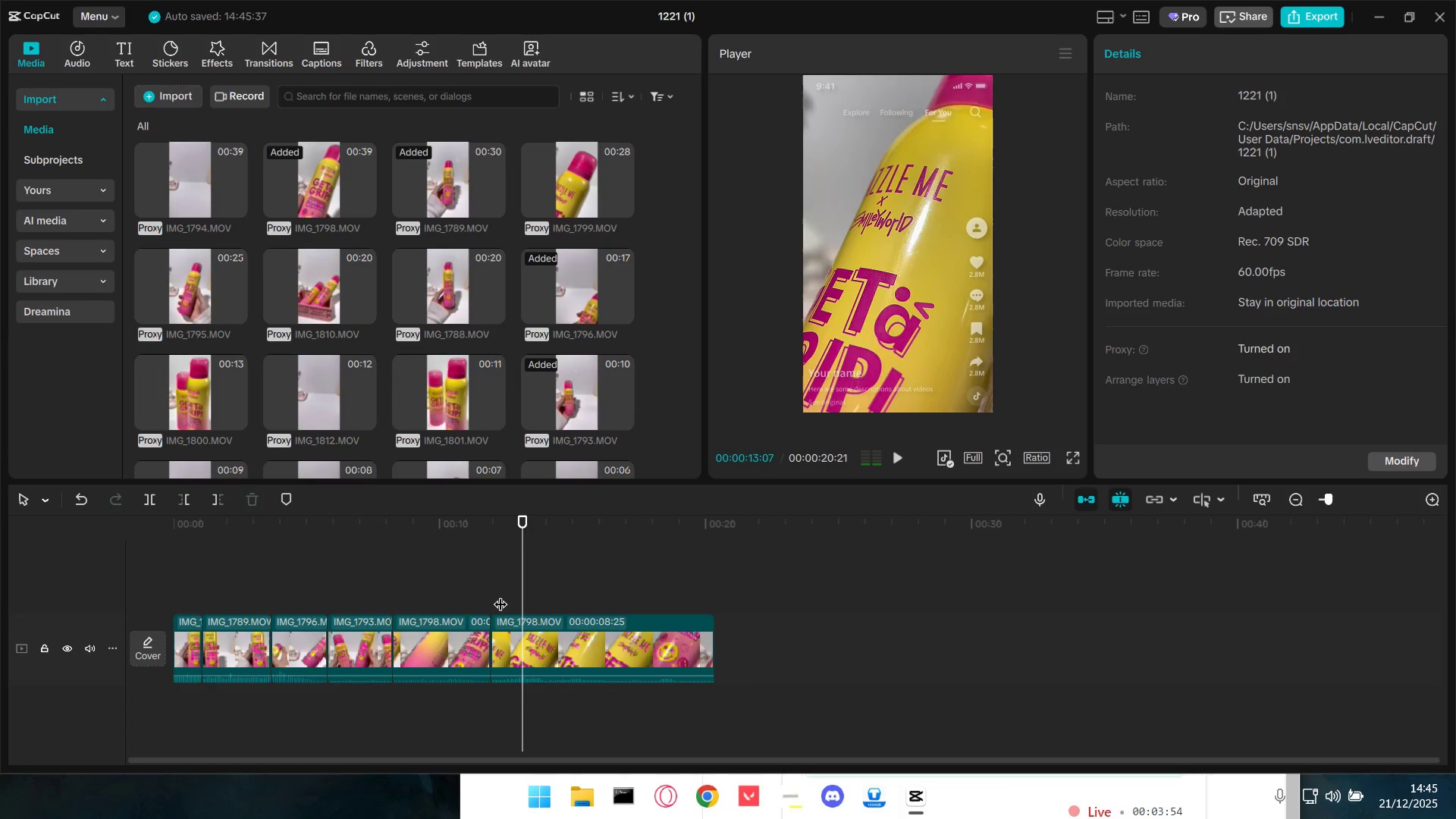 
key(Space)
 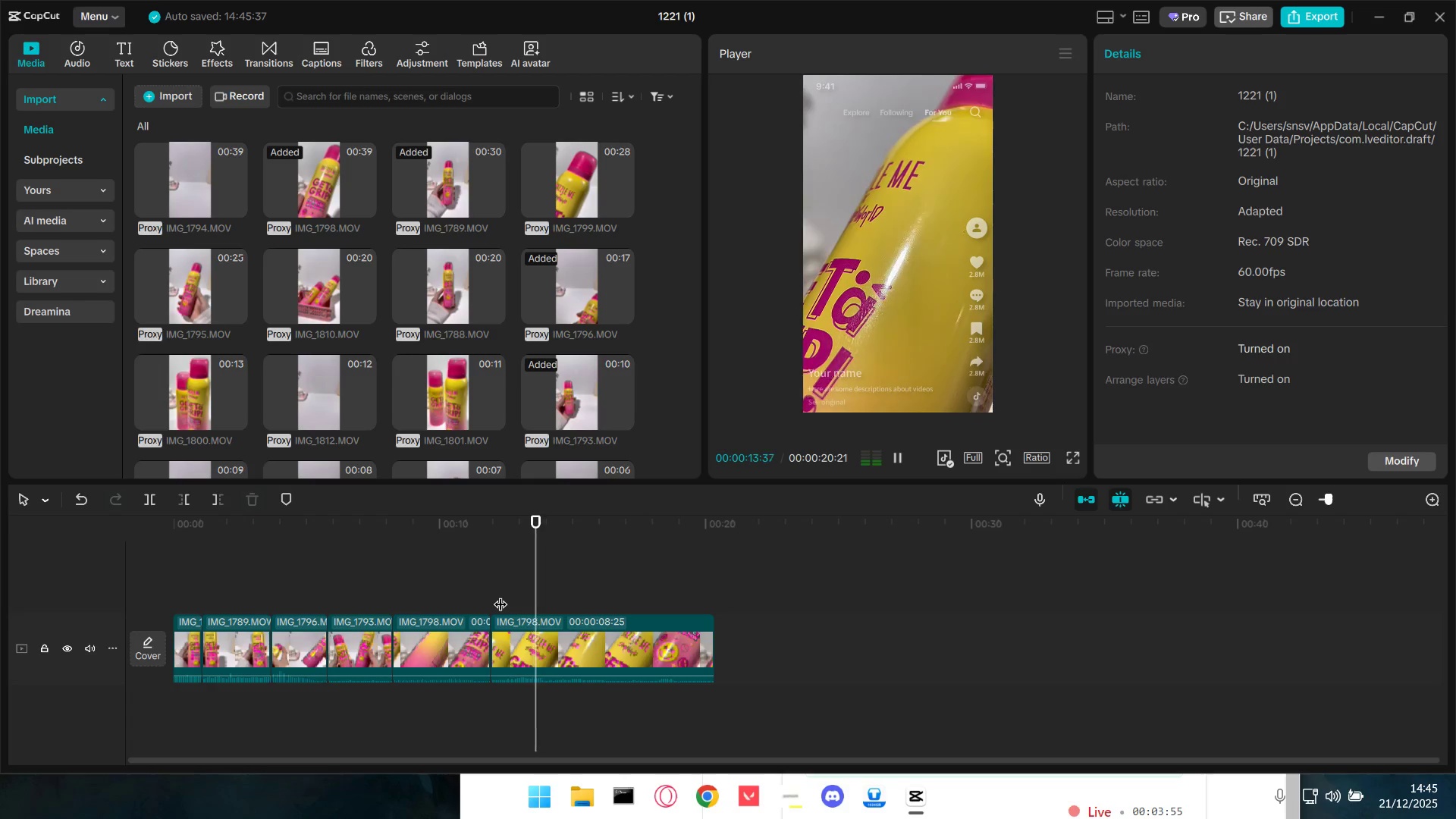 
key(Space)
 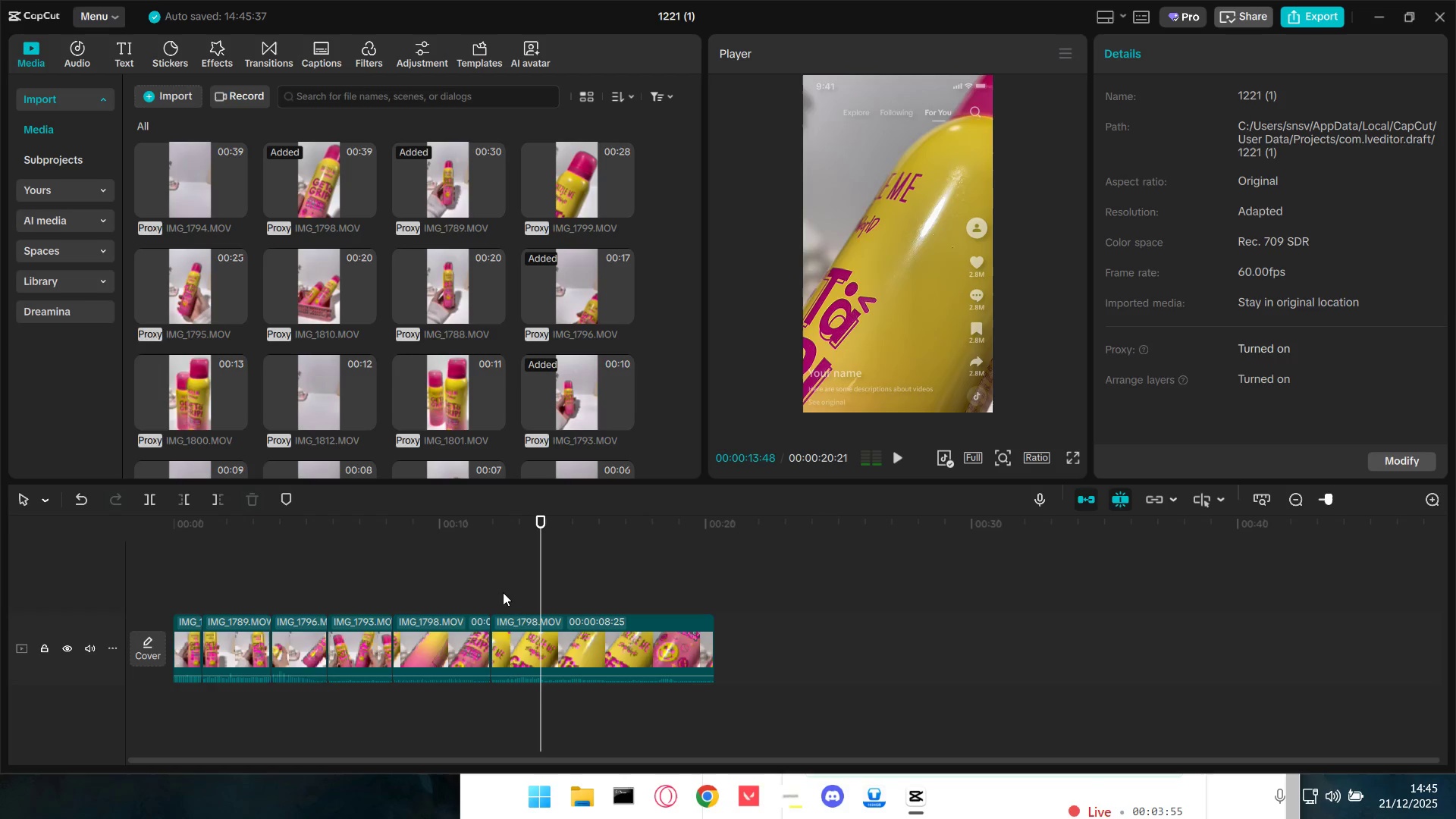 
left_click([507, 588])
 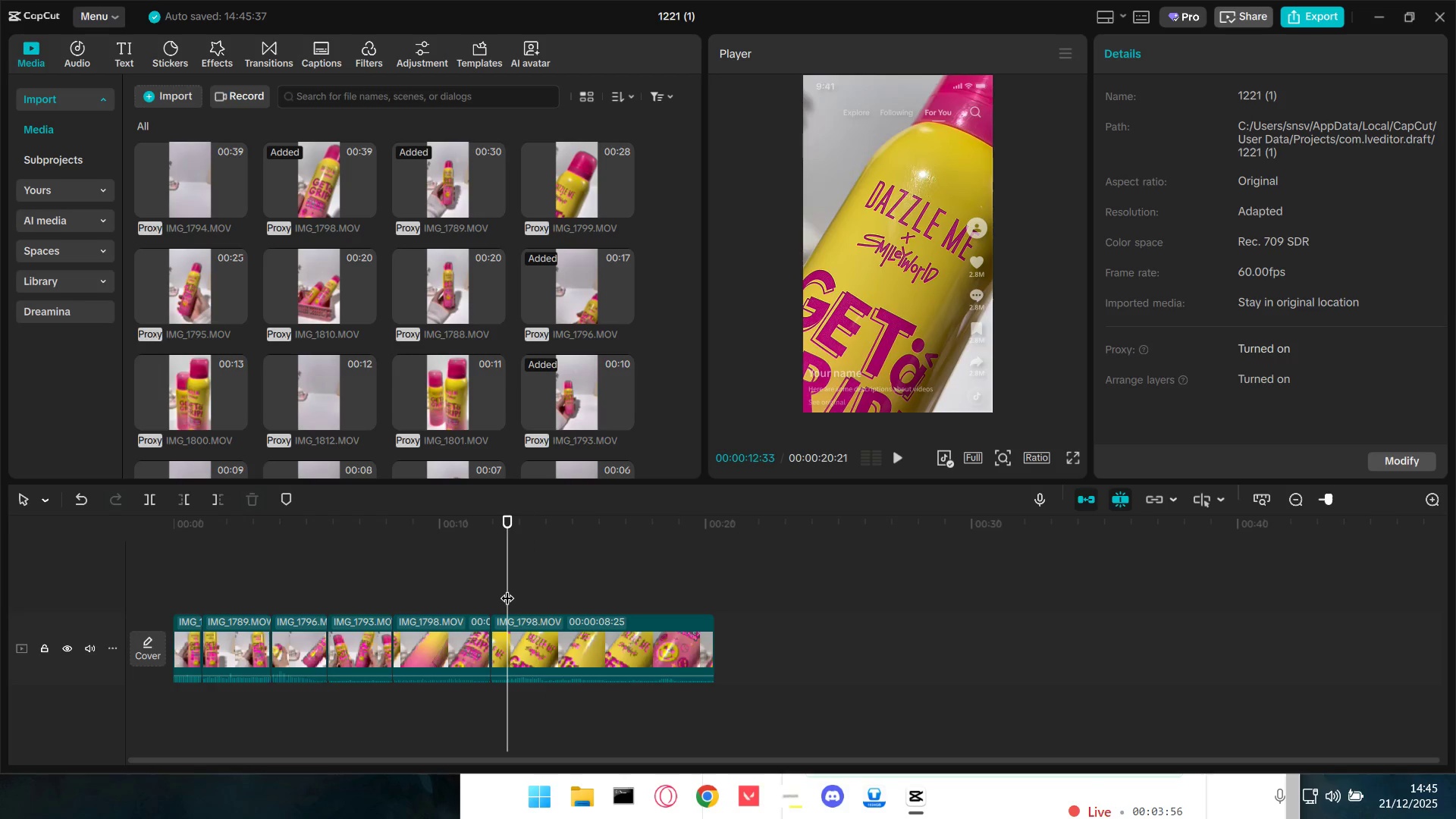 
key(Space)
 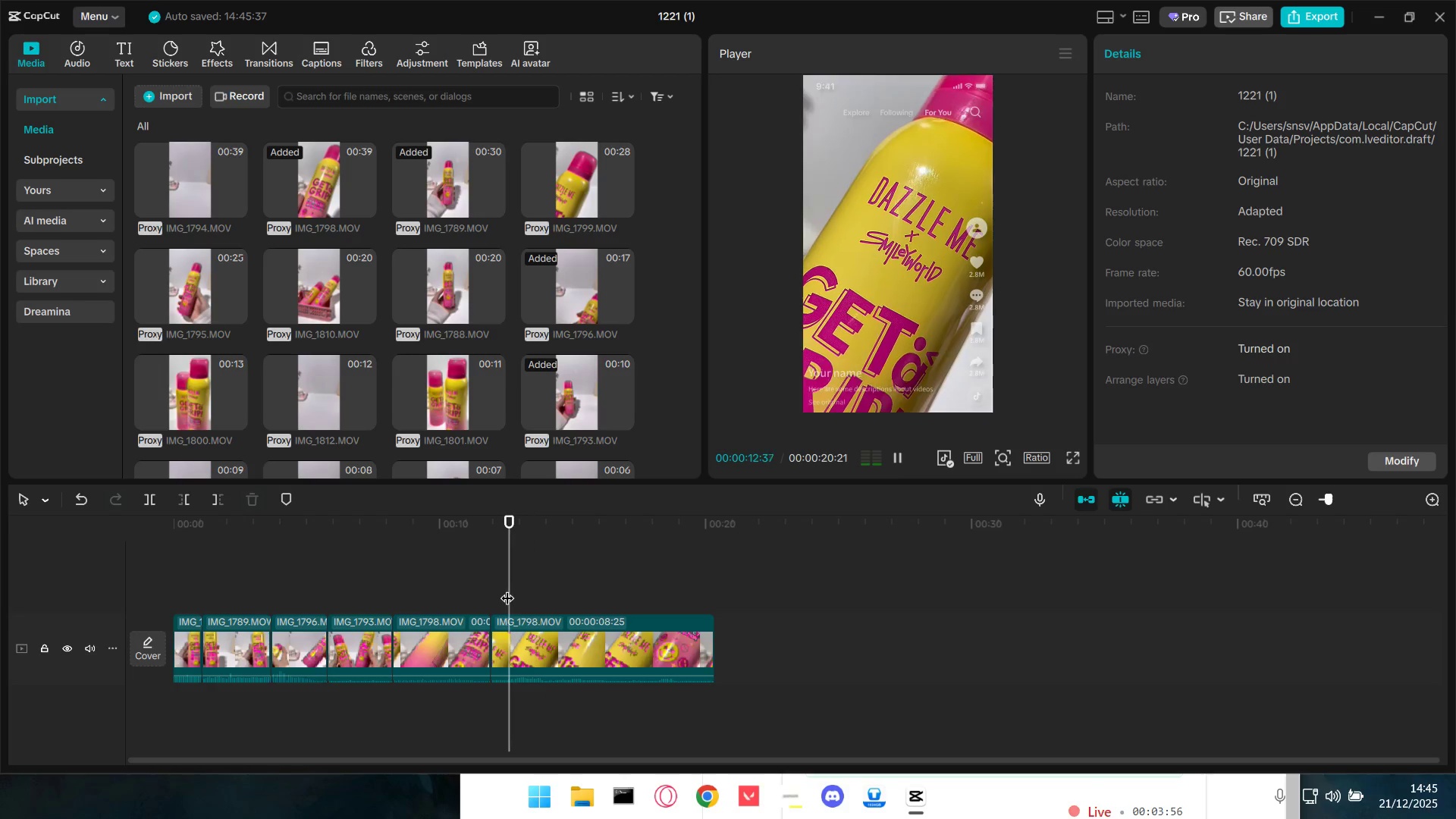 
key(Space)
 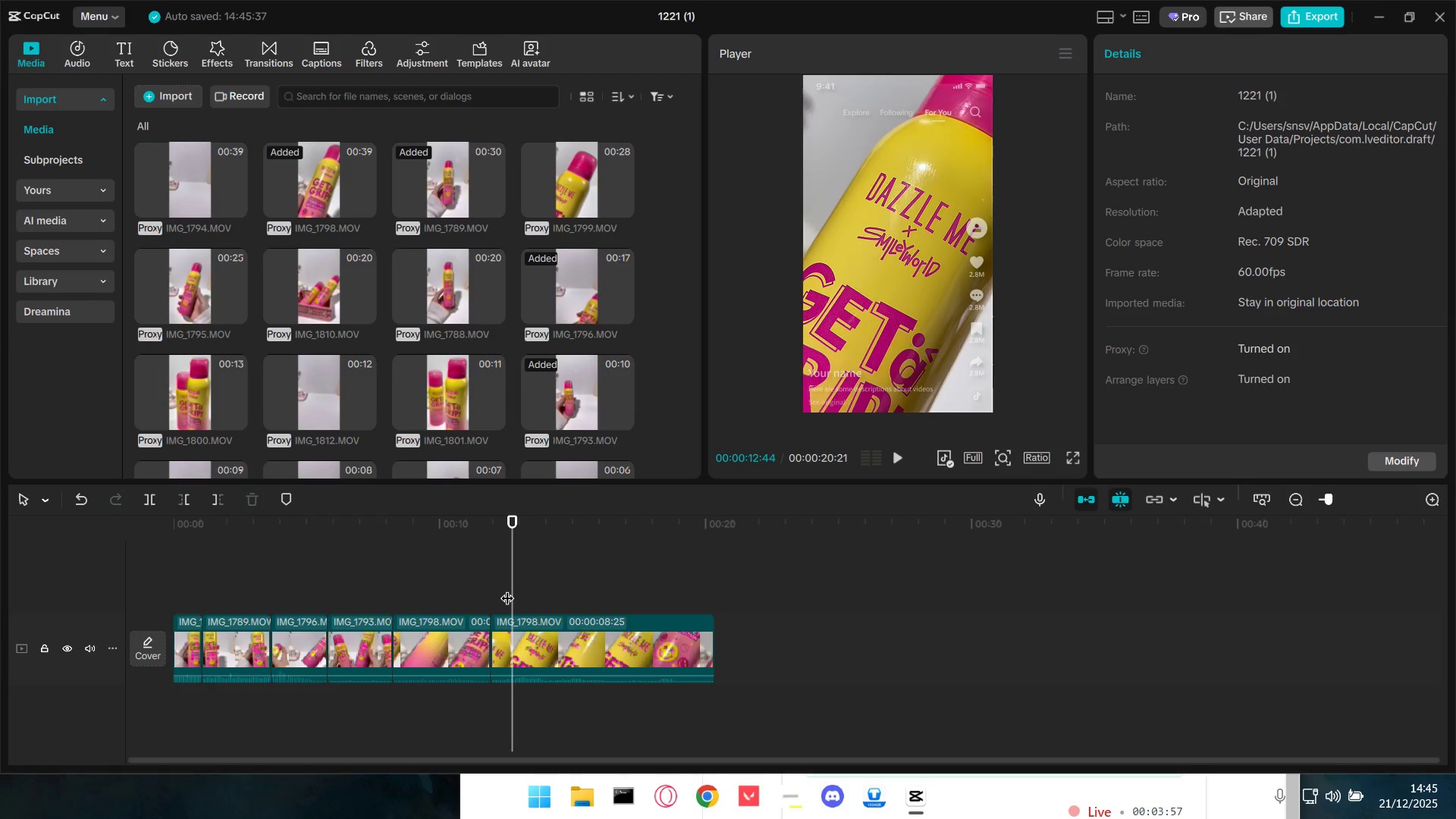 
key(Q)
 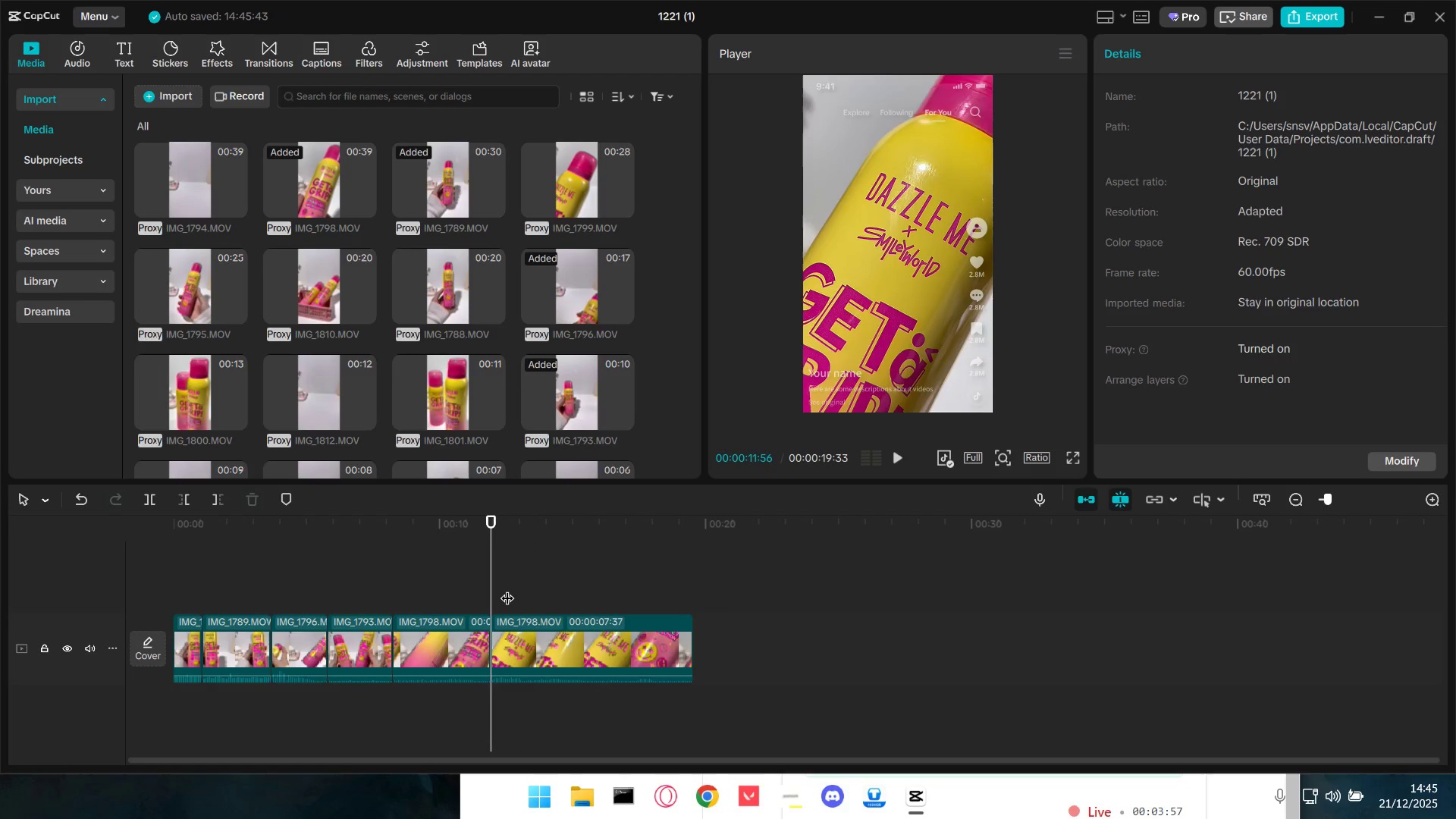 
key(Space)
 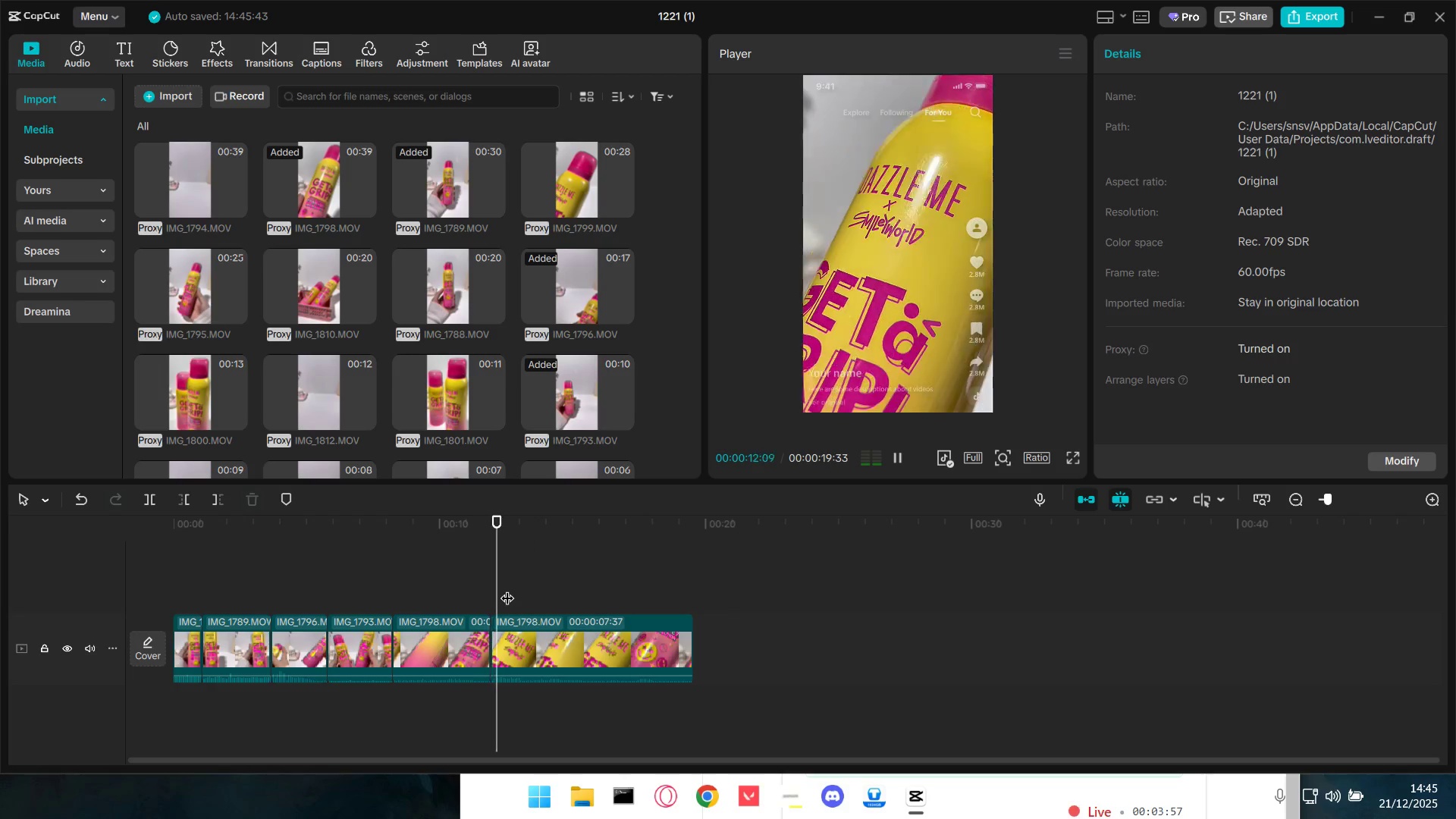 
key(Space)
 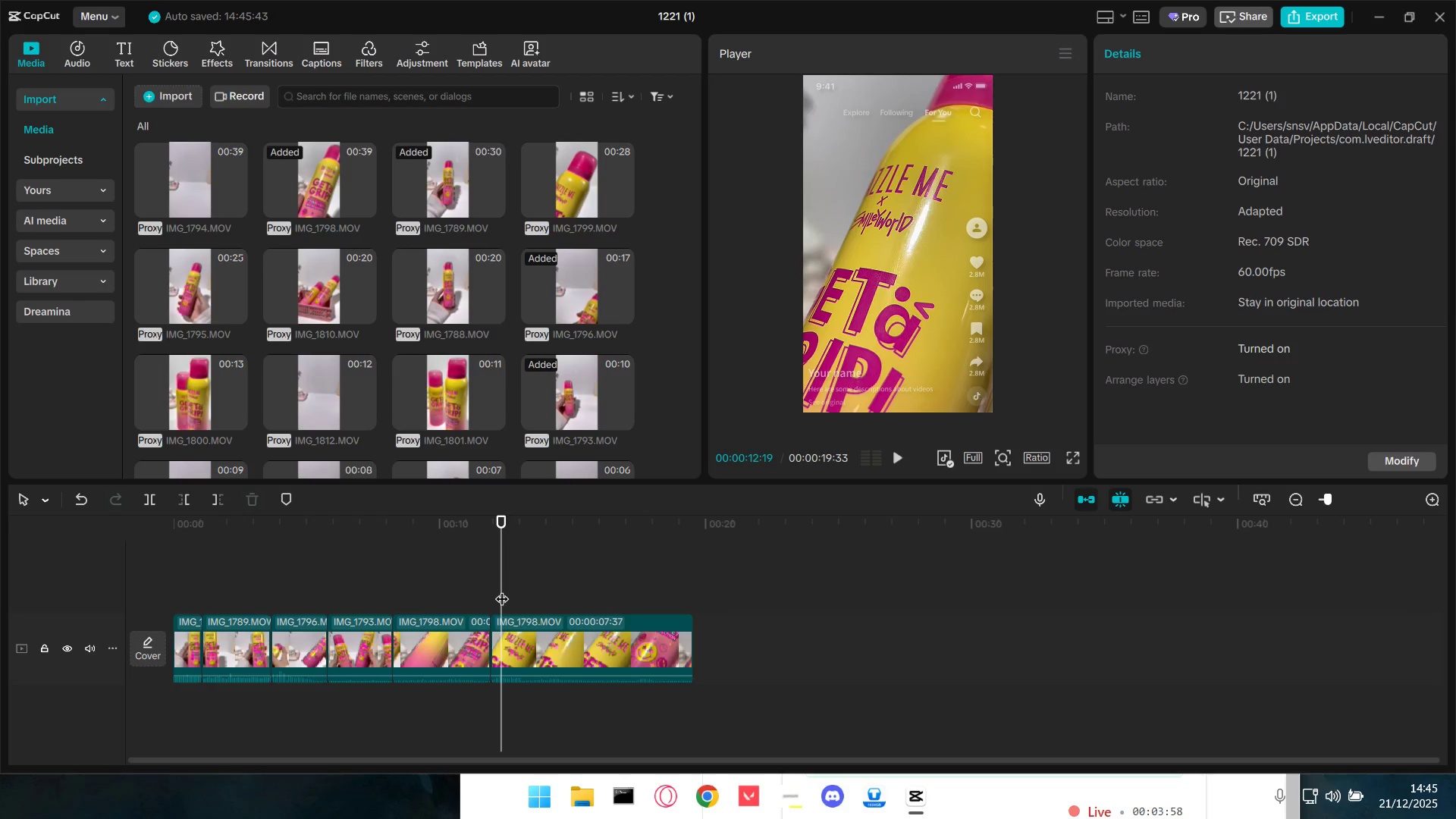 
key(Control+Z)
 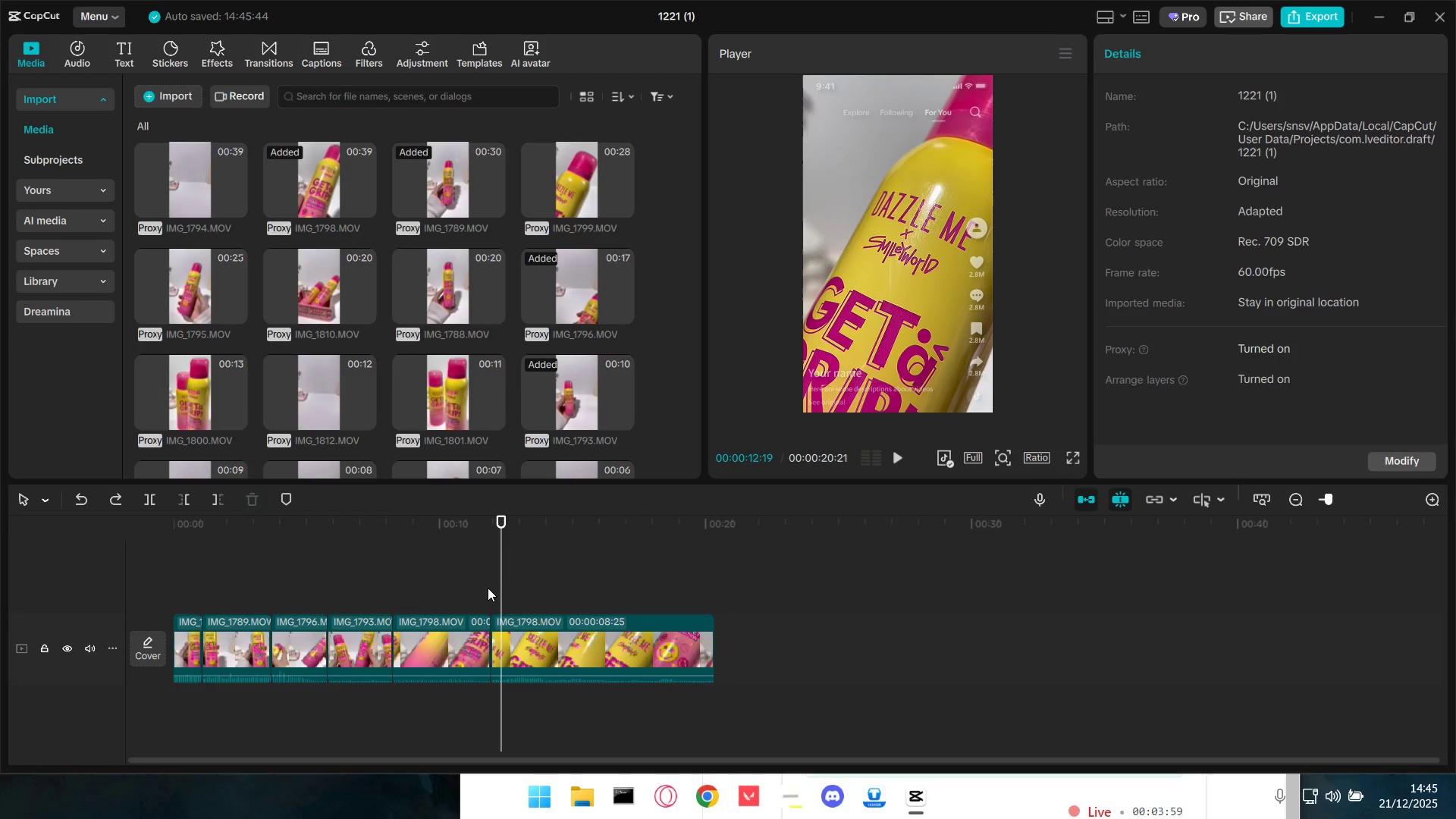 
left_click([486, 588])
 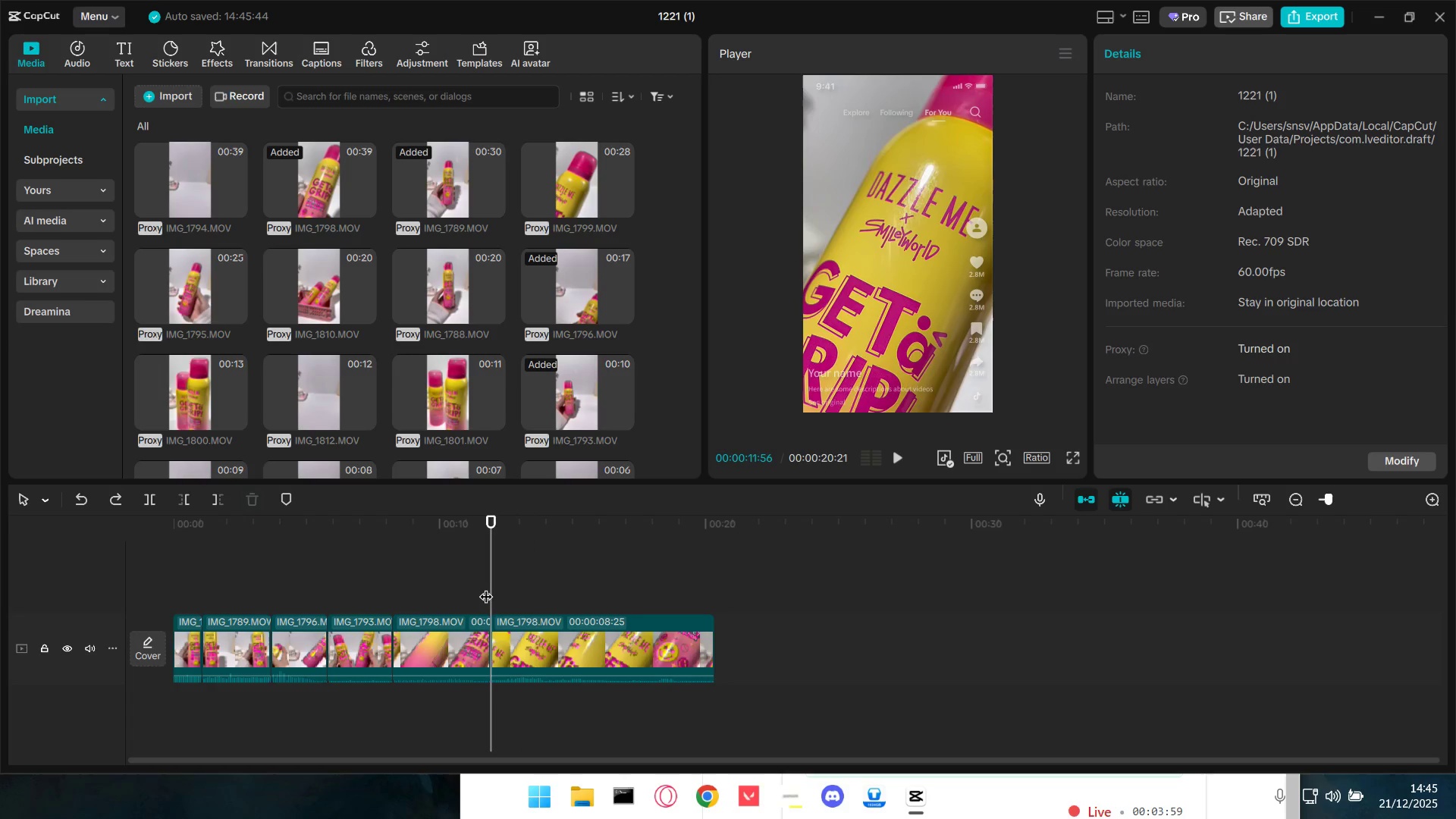 
key(Space)
 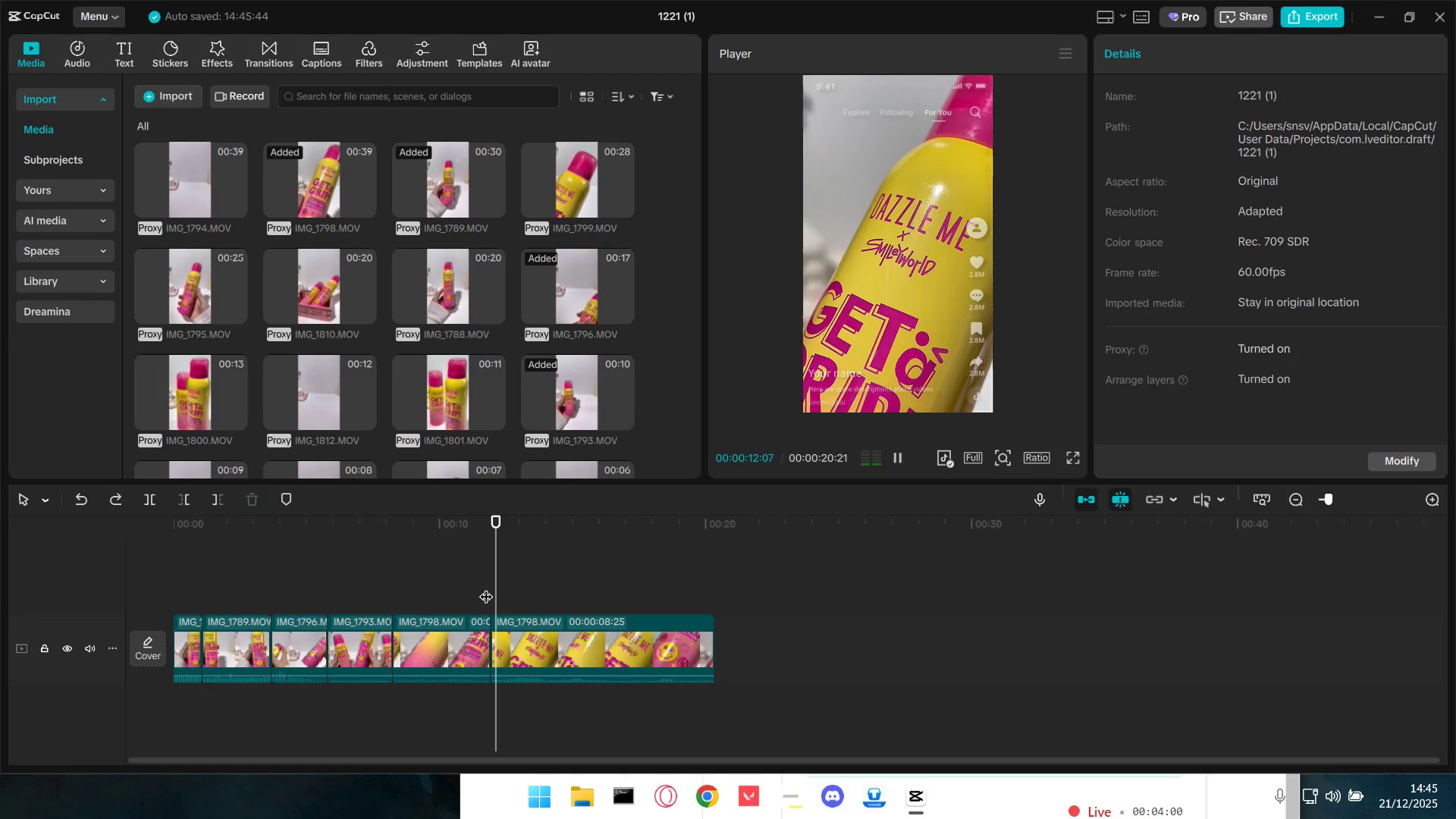 
key(Space)
 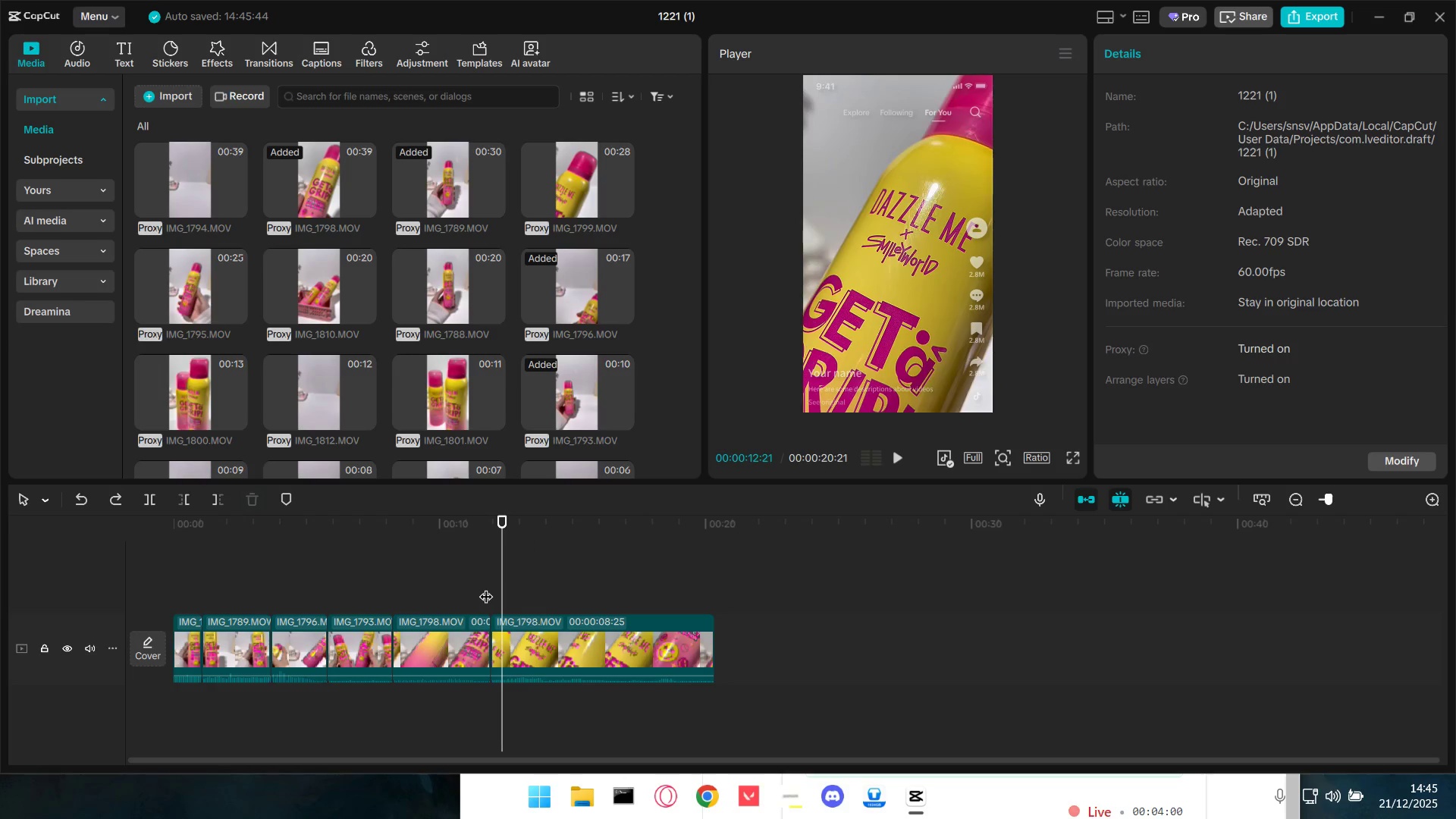 
key(Space)
 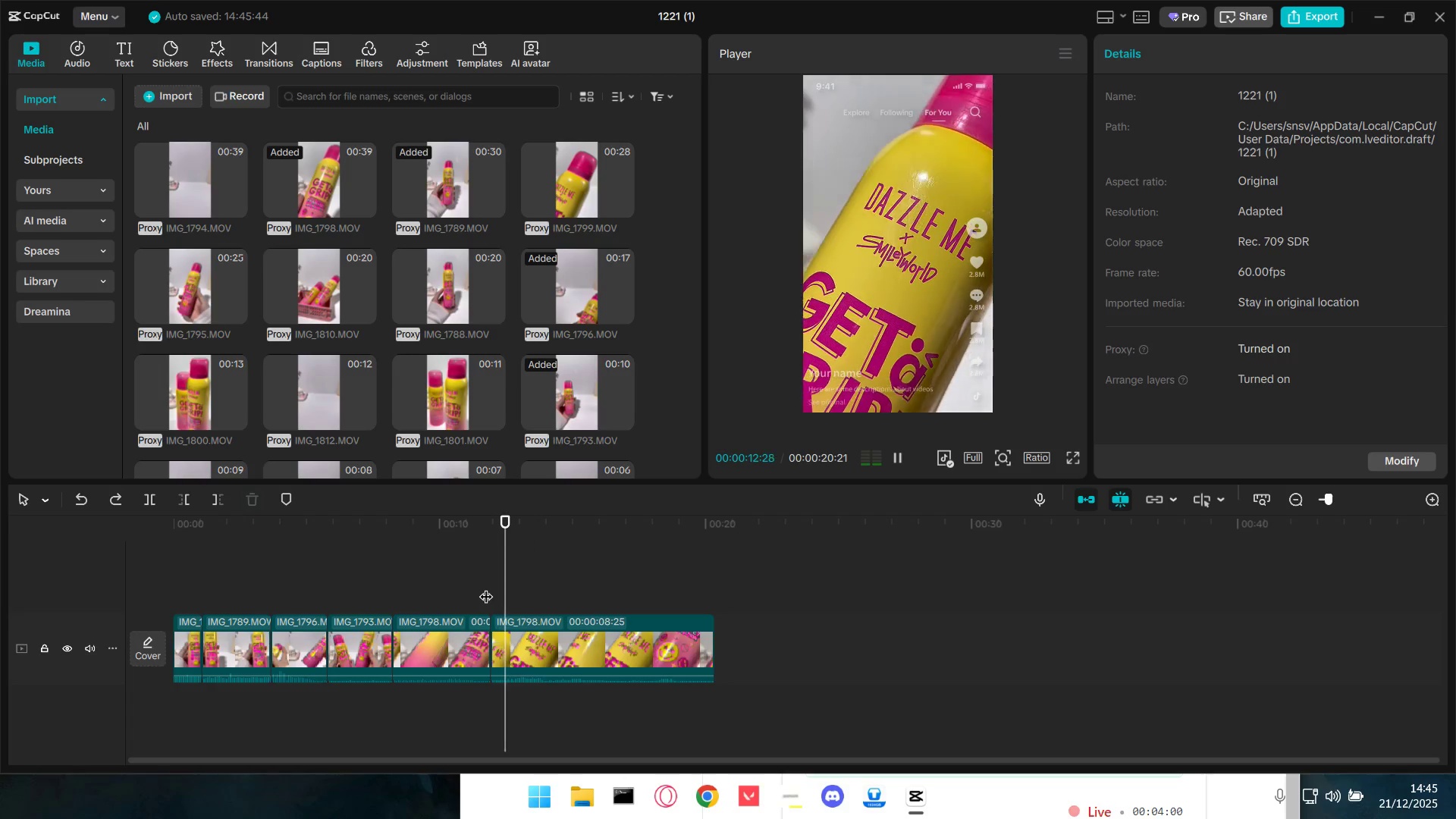 
key(Space)
 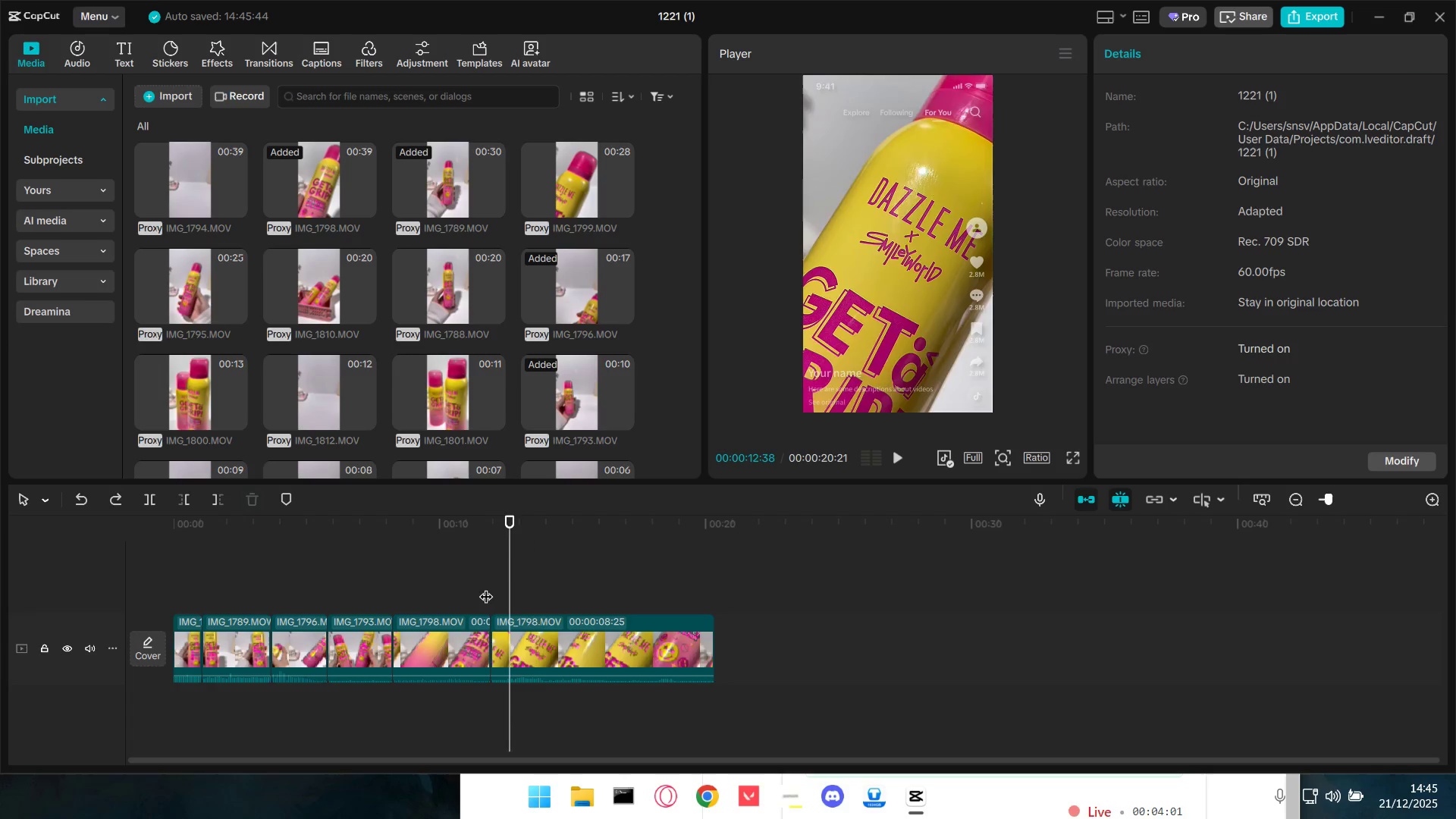 
key(Q)
 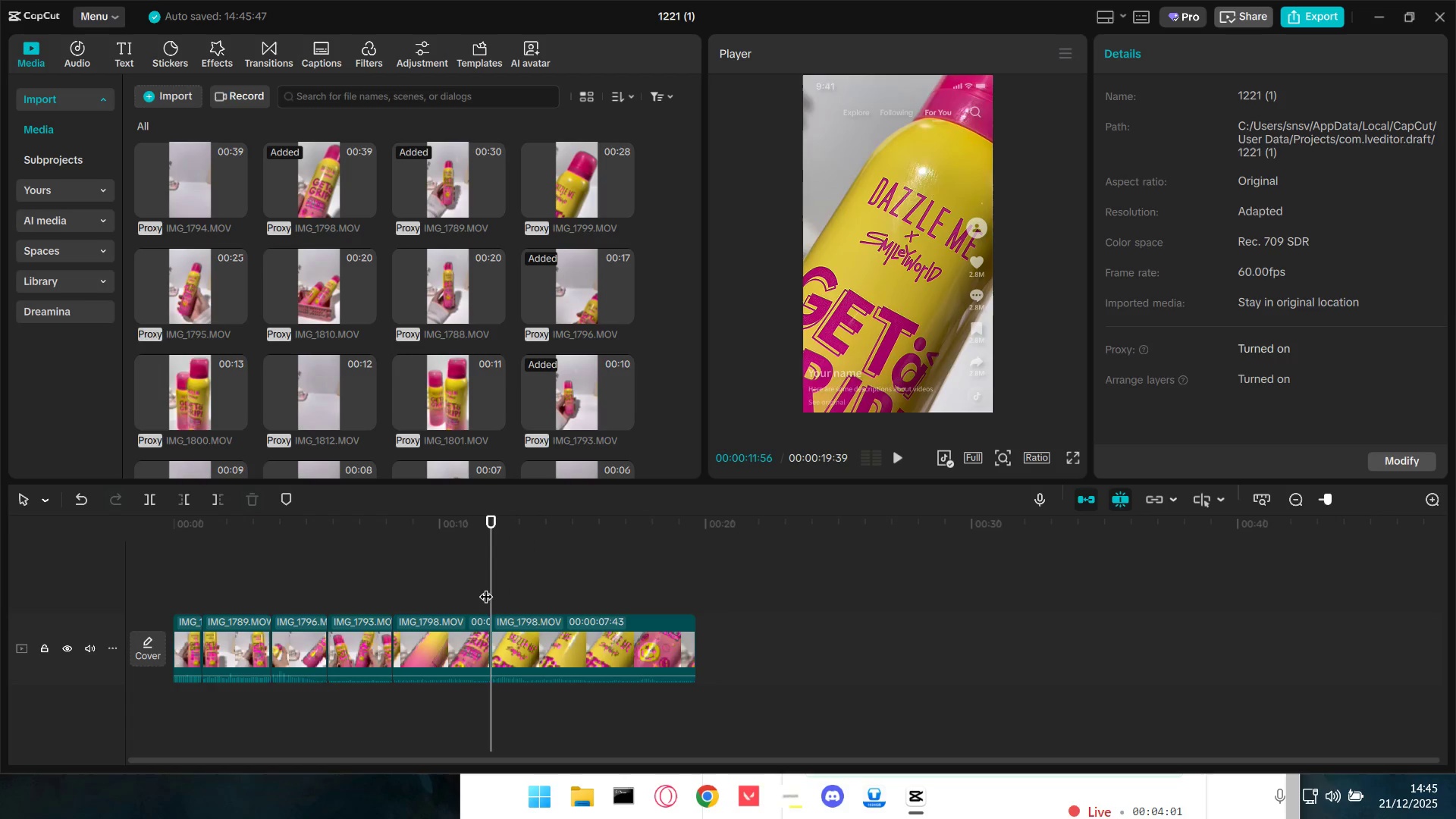 
key(Space)
 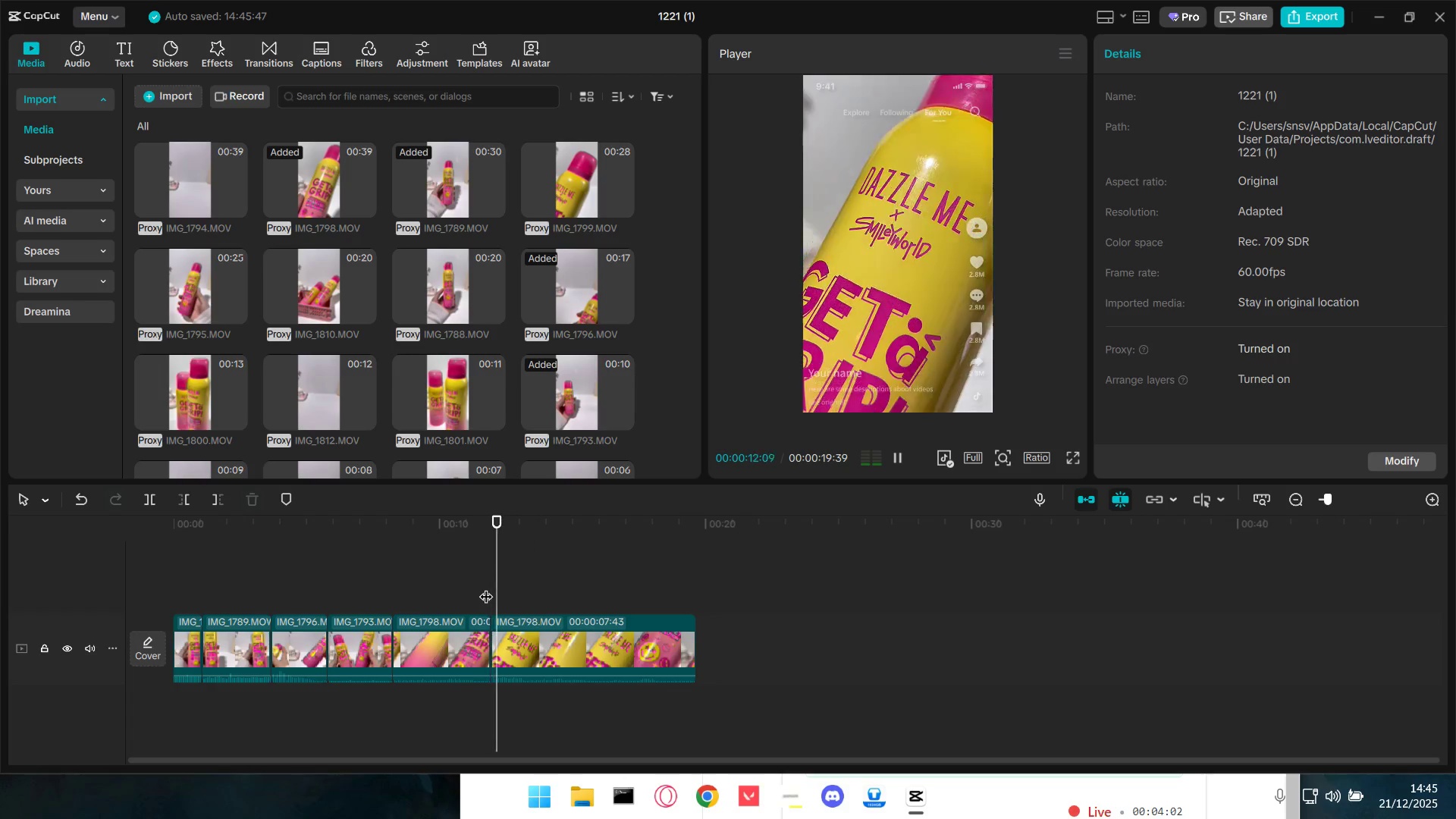 
key(Space)
 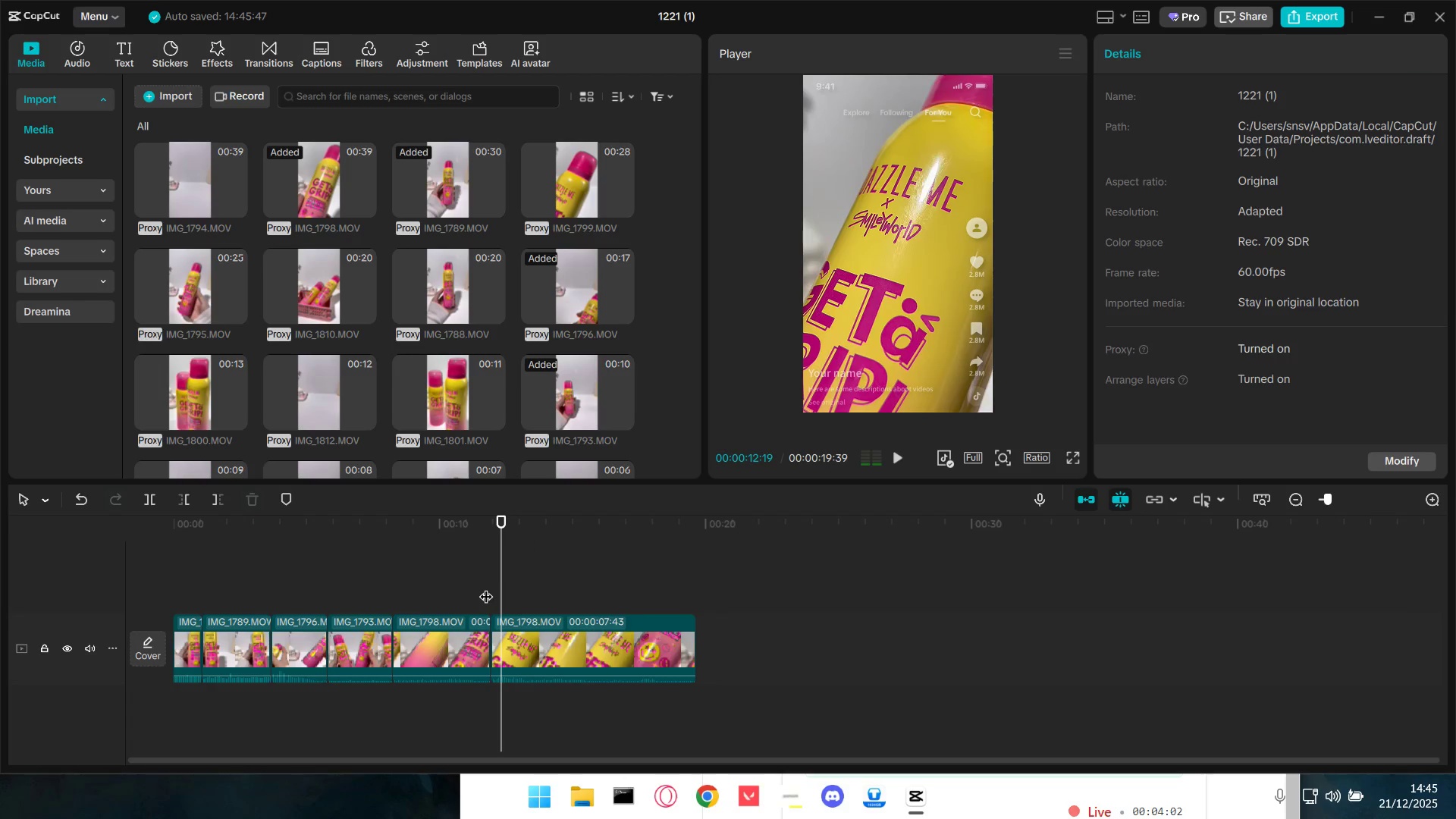 
key(Space)
 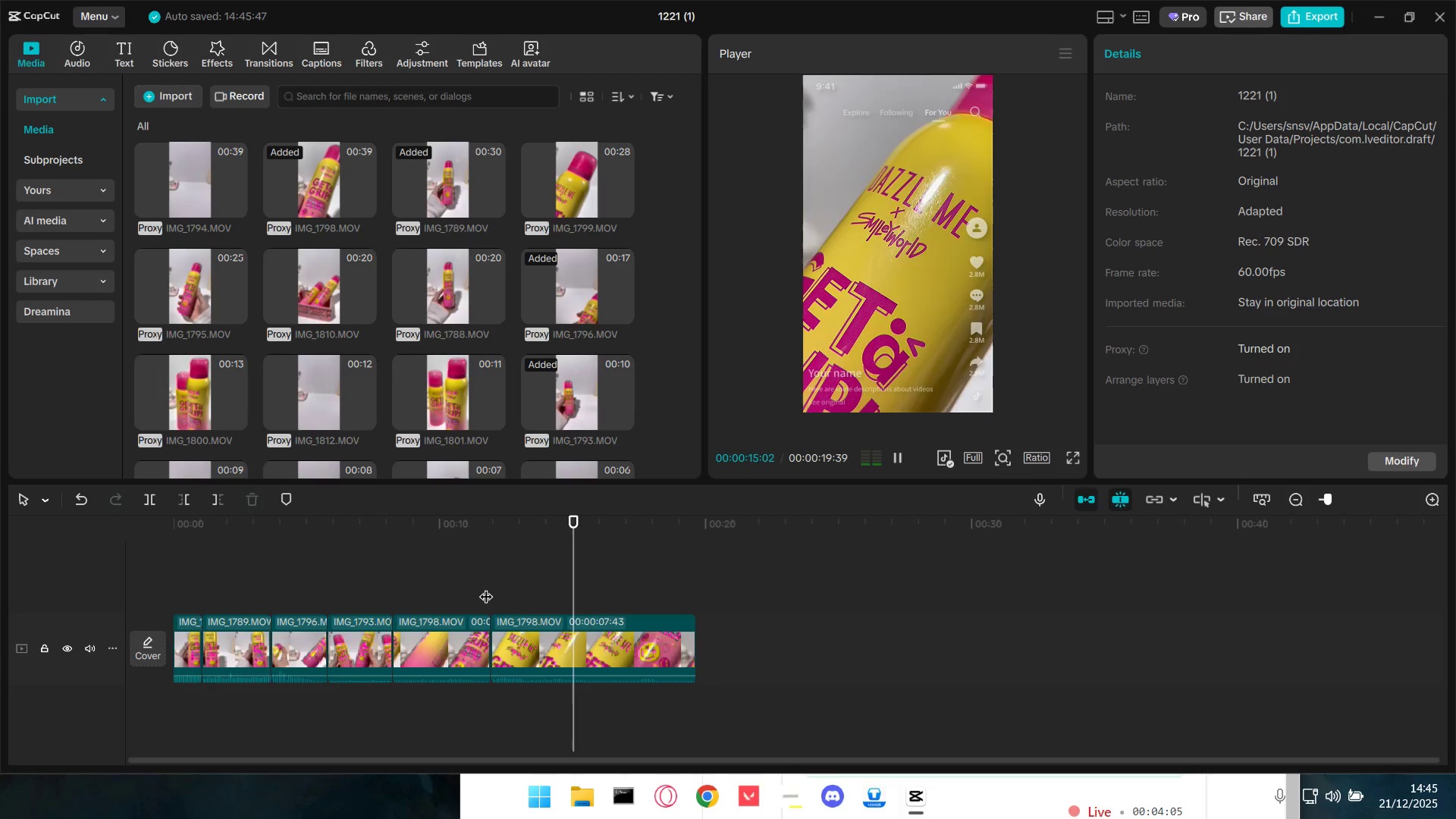 
key(Space)
 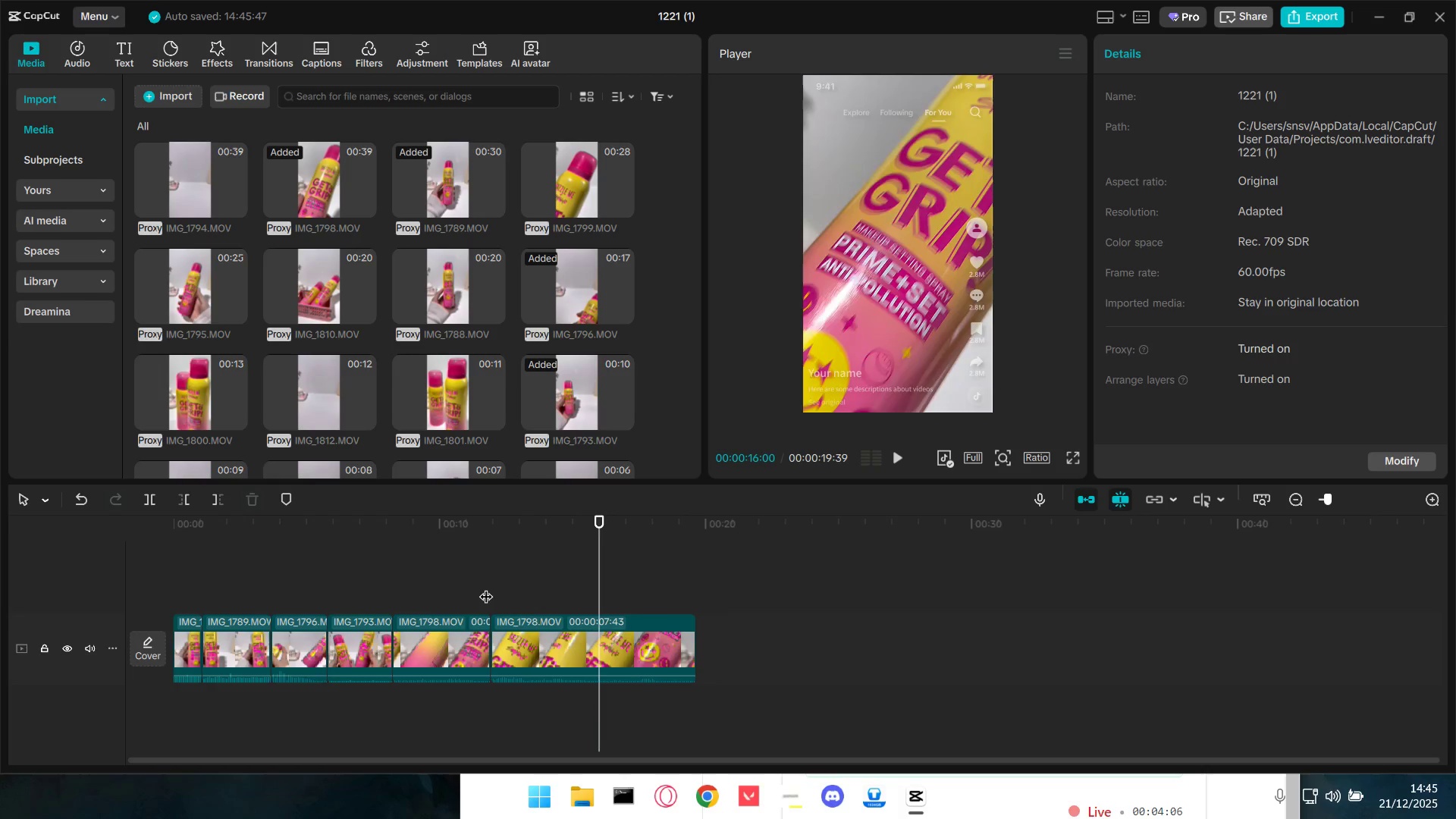 
key(Space)
 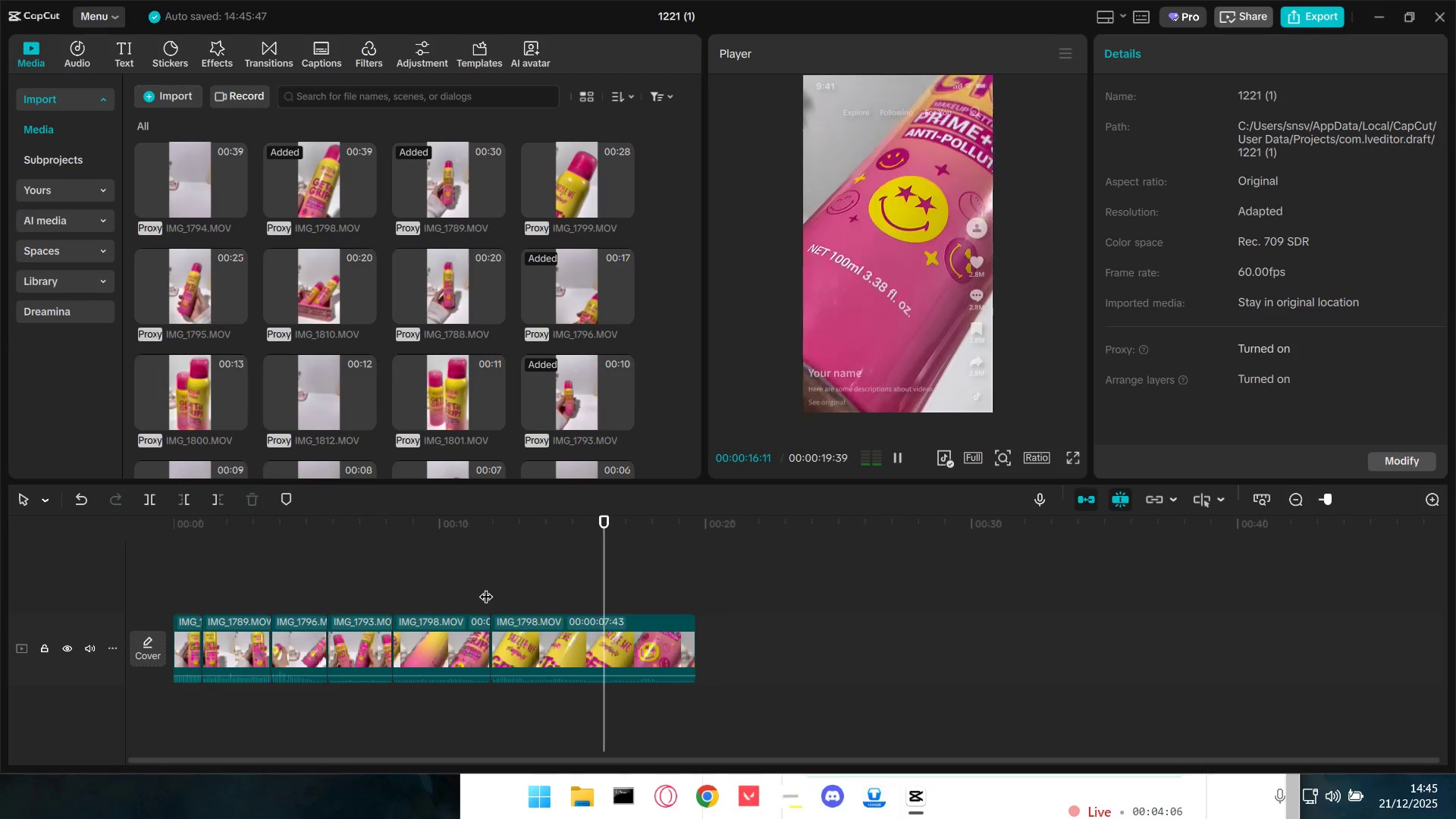 
key(Space)
 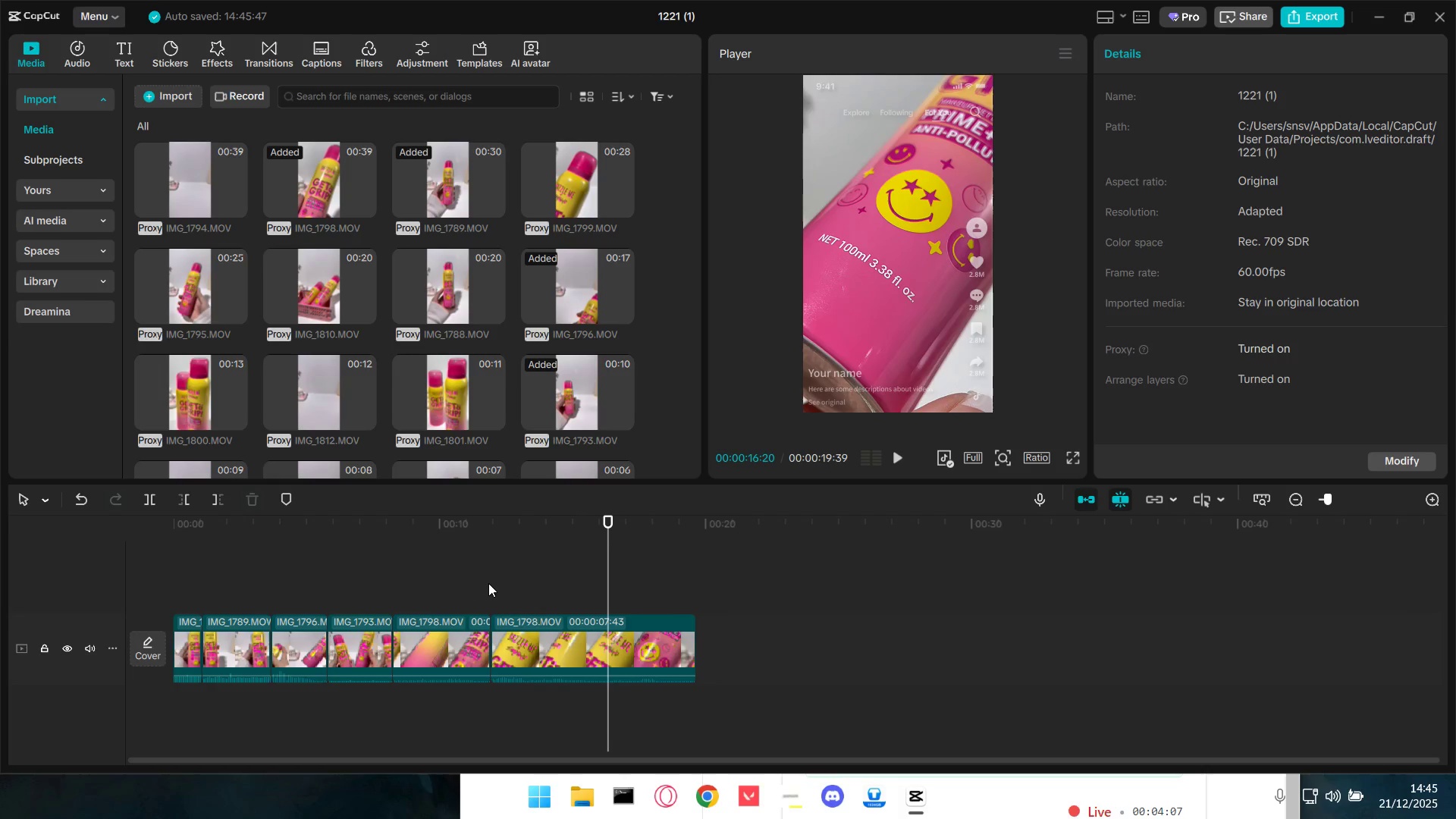 
left_click([489, 580])
 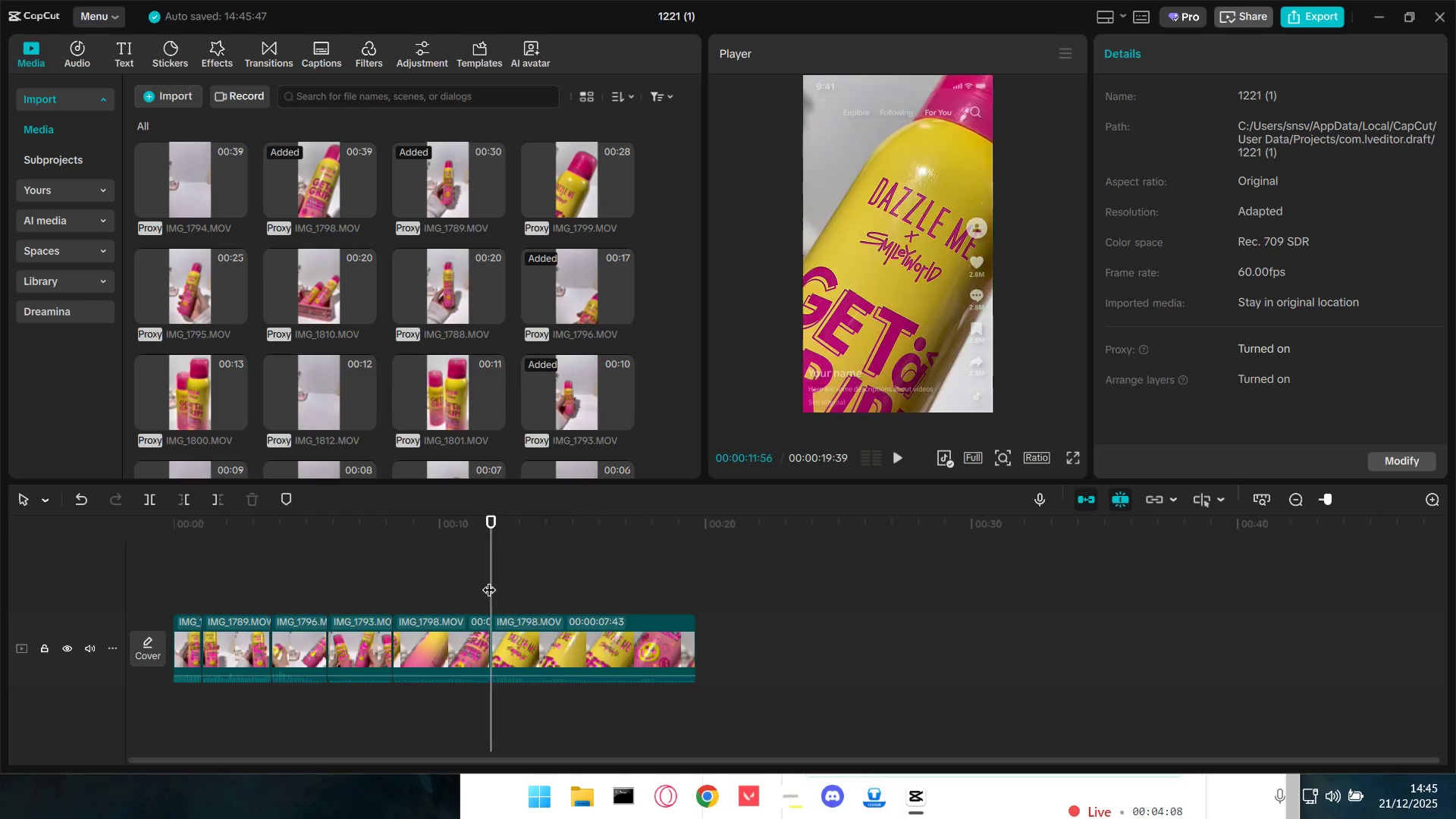 
key(Space)
 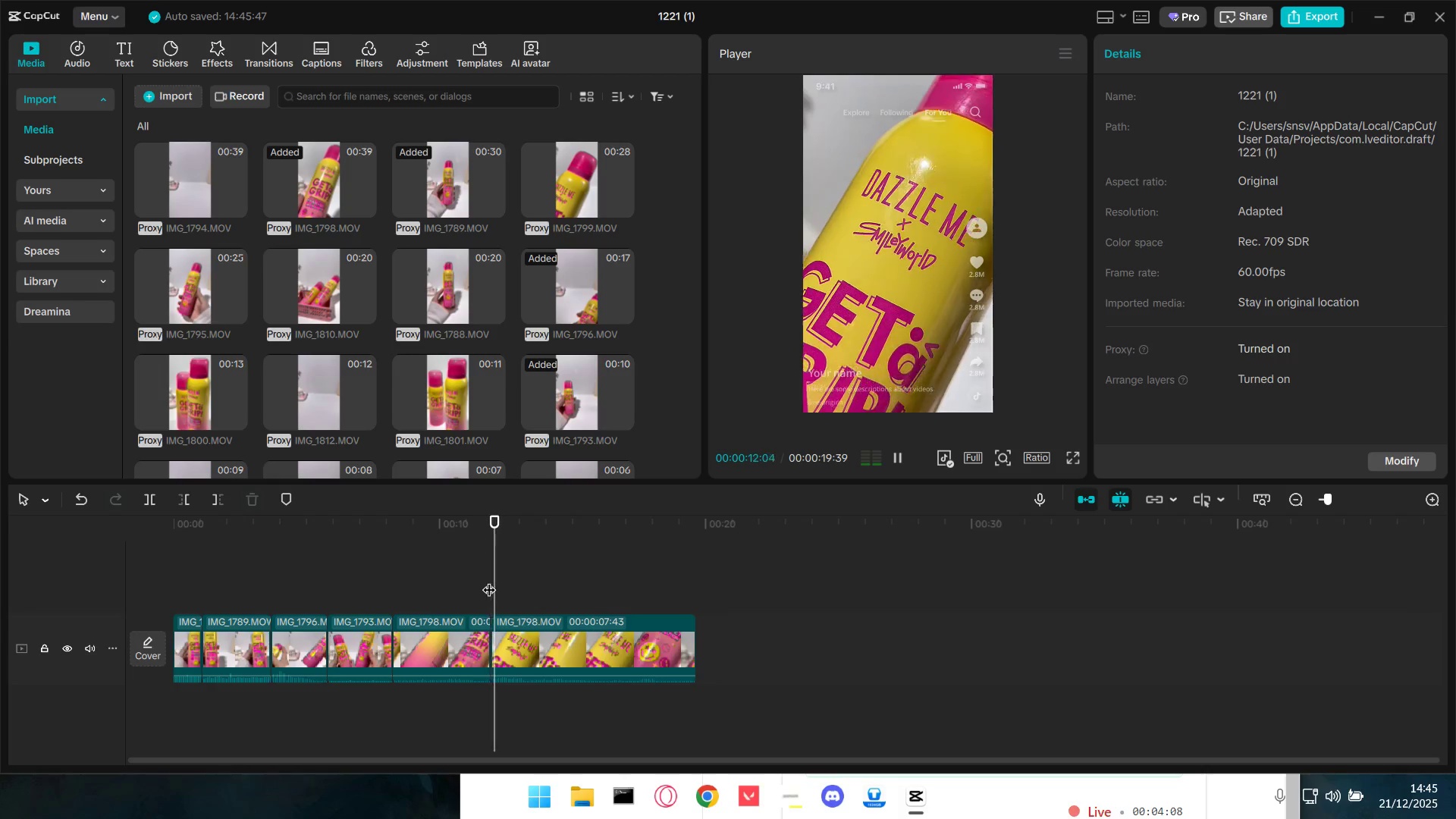 
key(Space)
 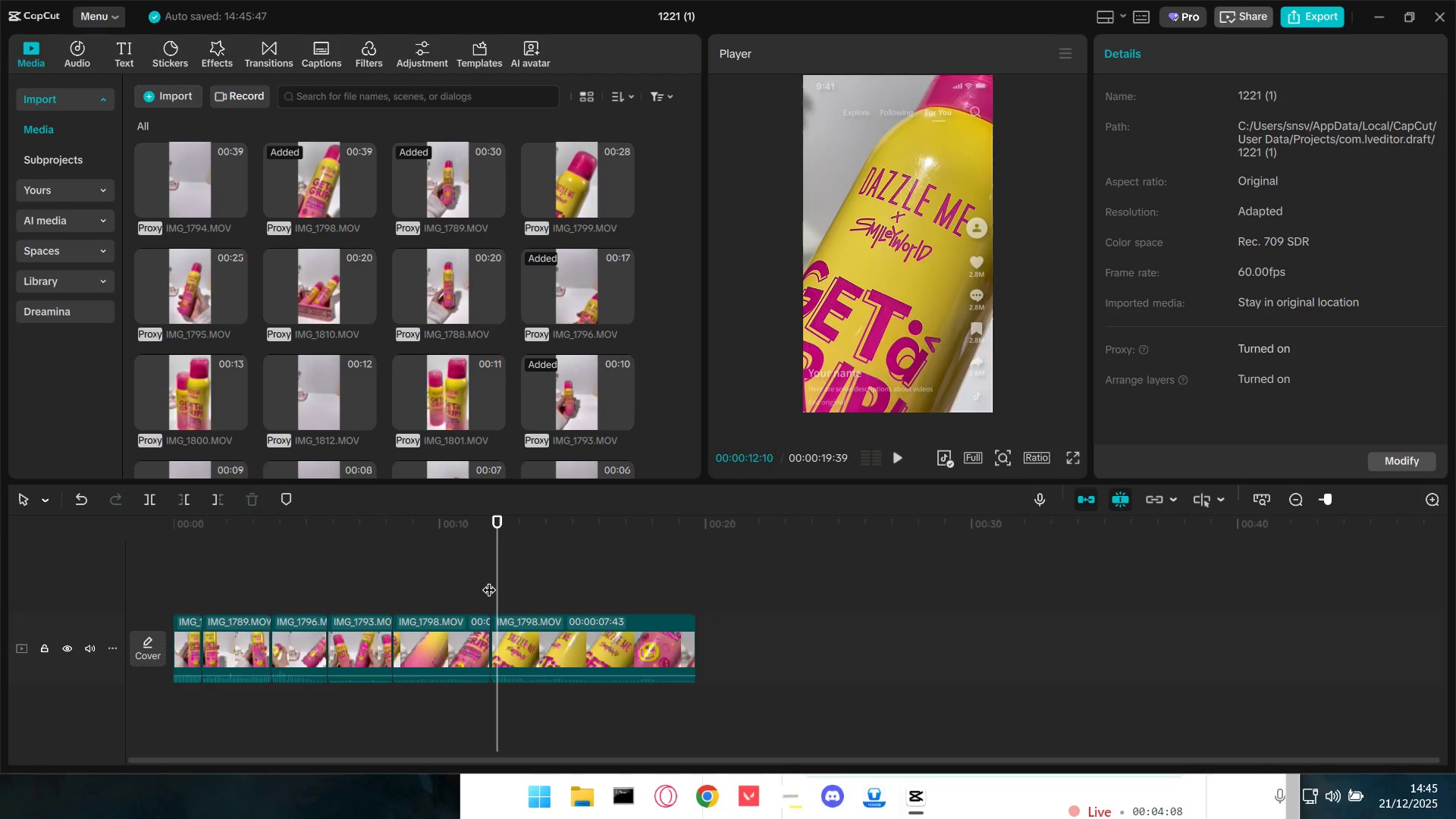 
key(Space)
 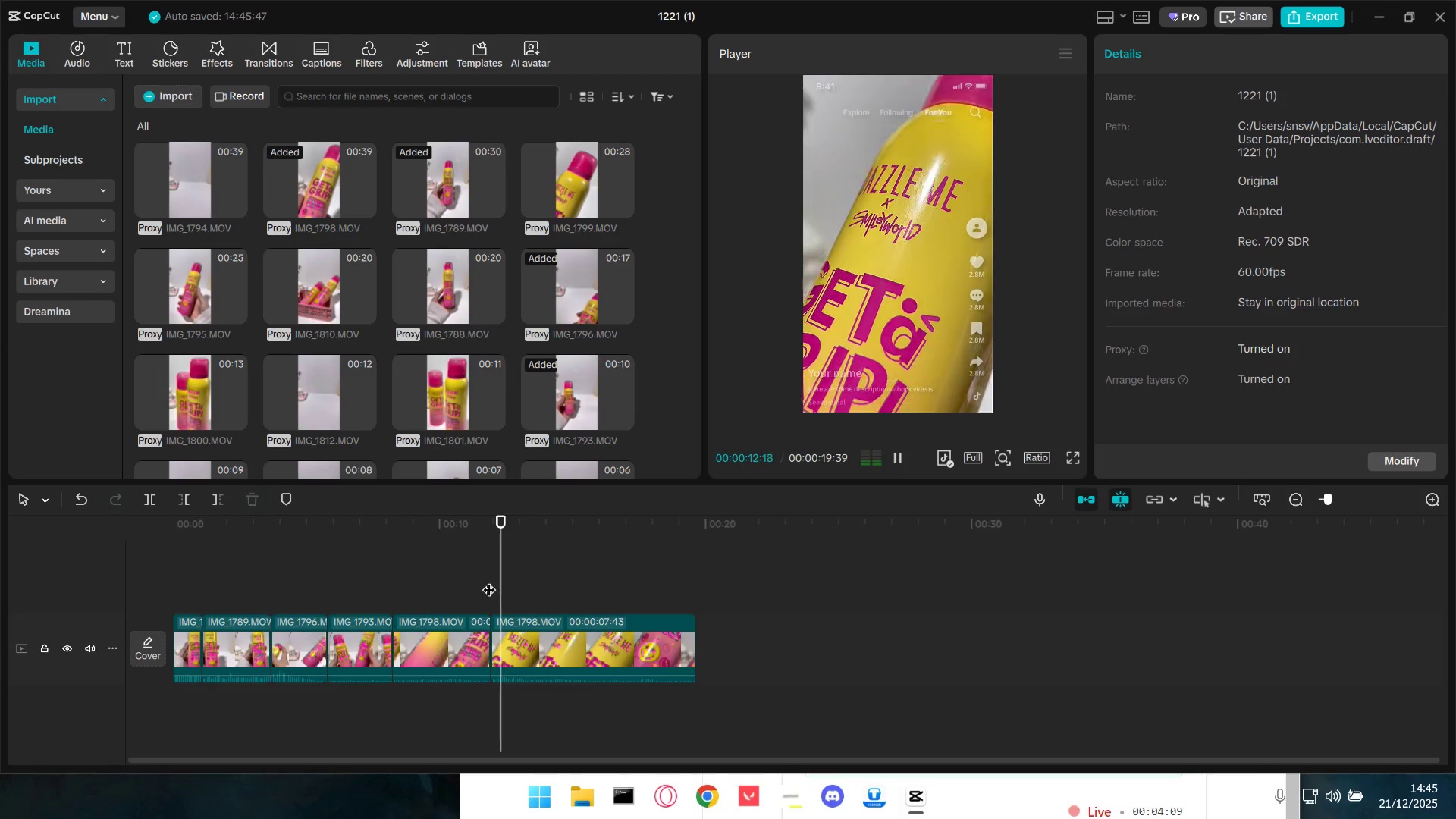 
key(Space)
 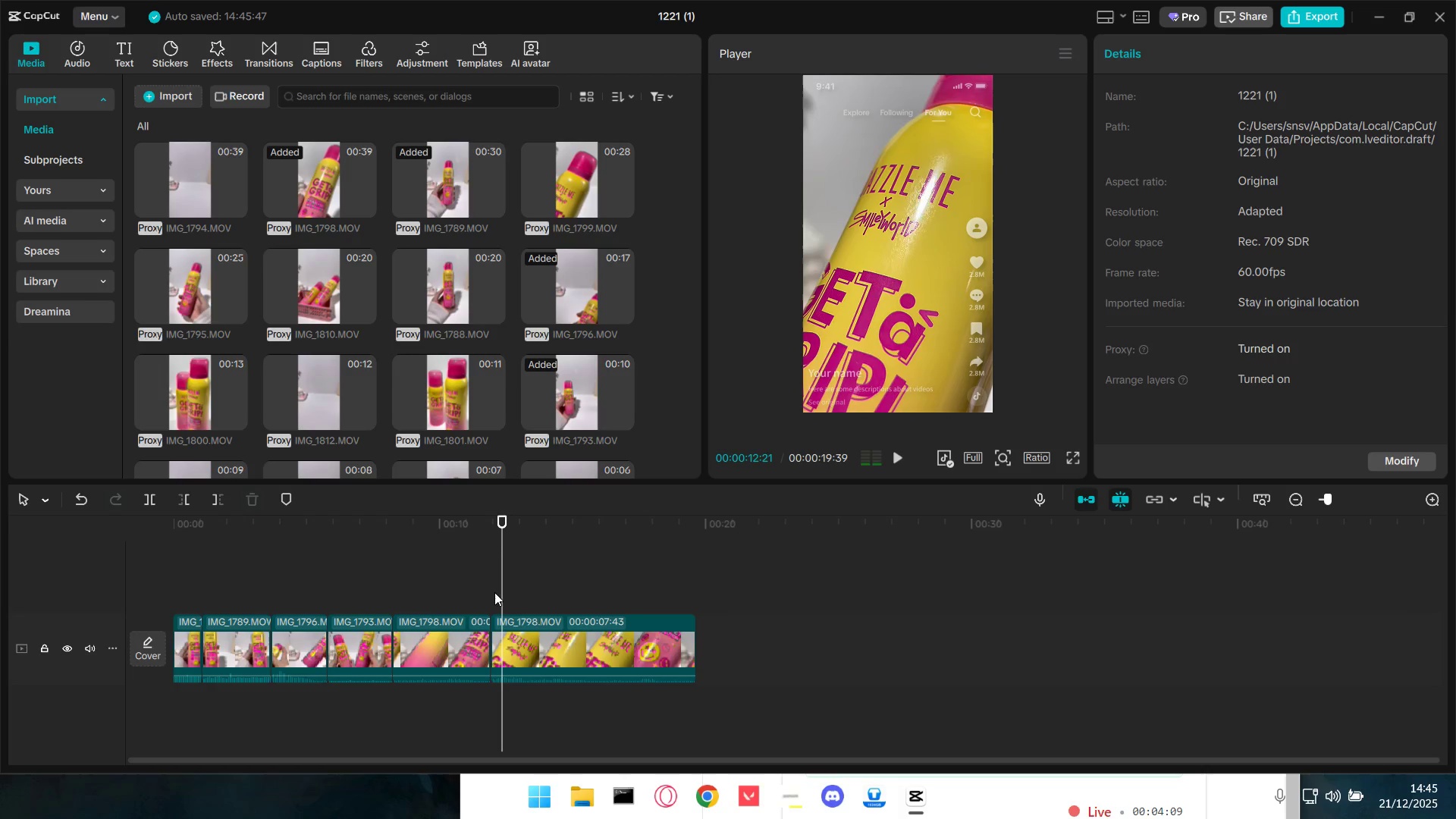 
hold_key(key=ControlLeft, duration=0.91)
 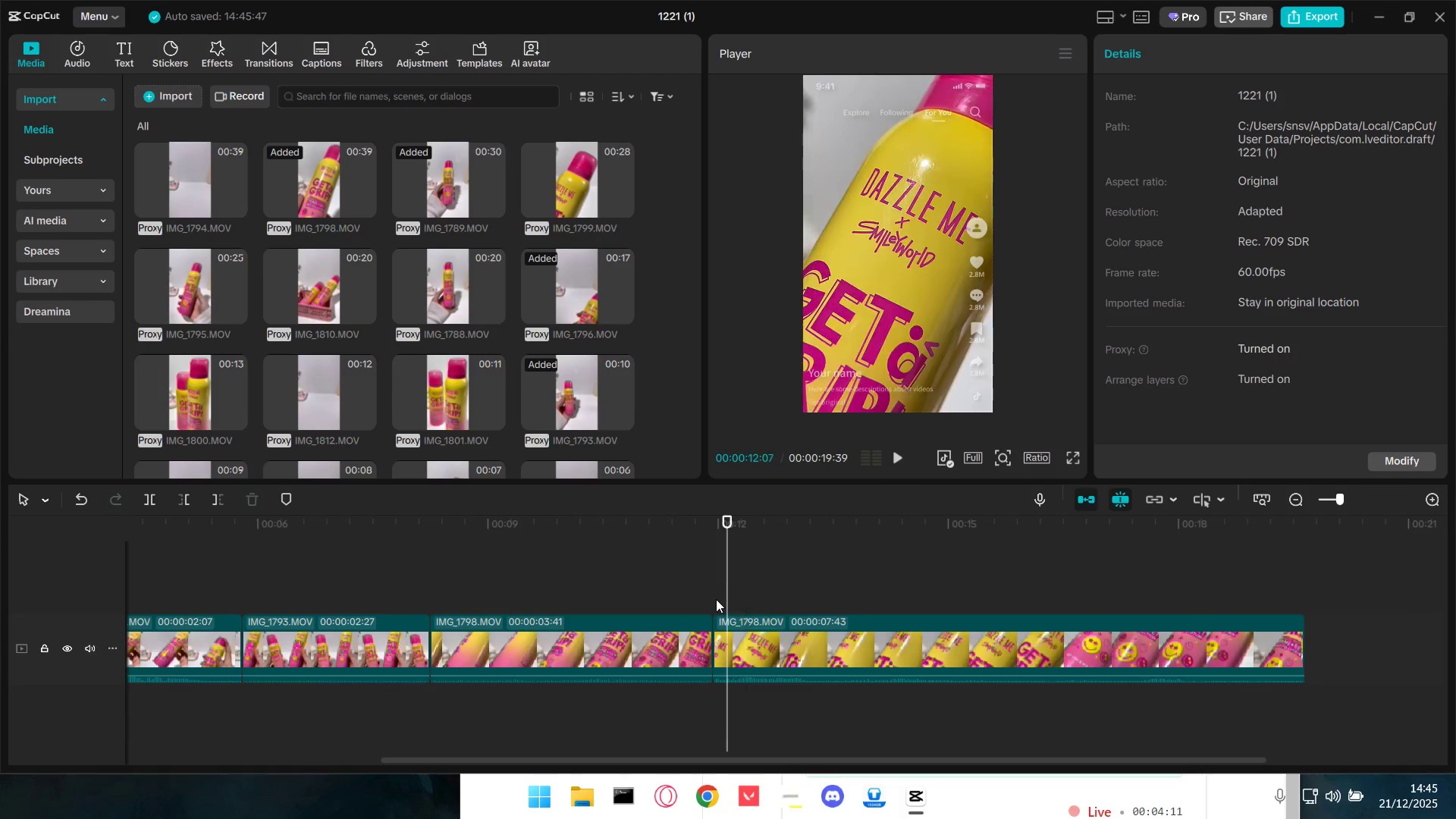 
hold_key(key=ControlLeft, duration=9.44)
 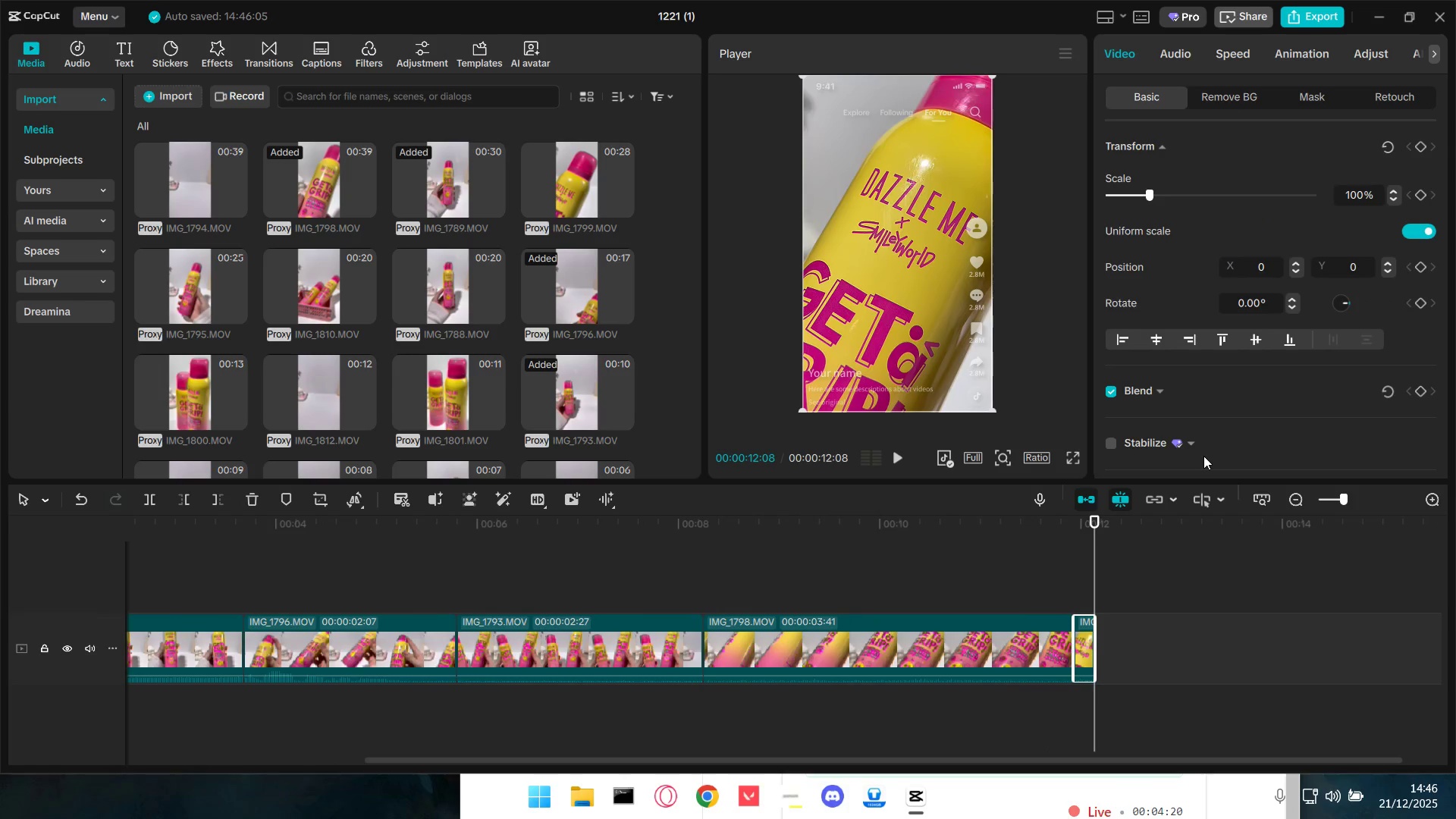 
scroll: coordinate [561, 676], scroll_direction: up, amount: 14.0
 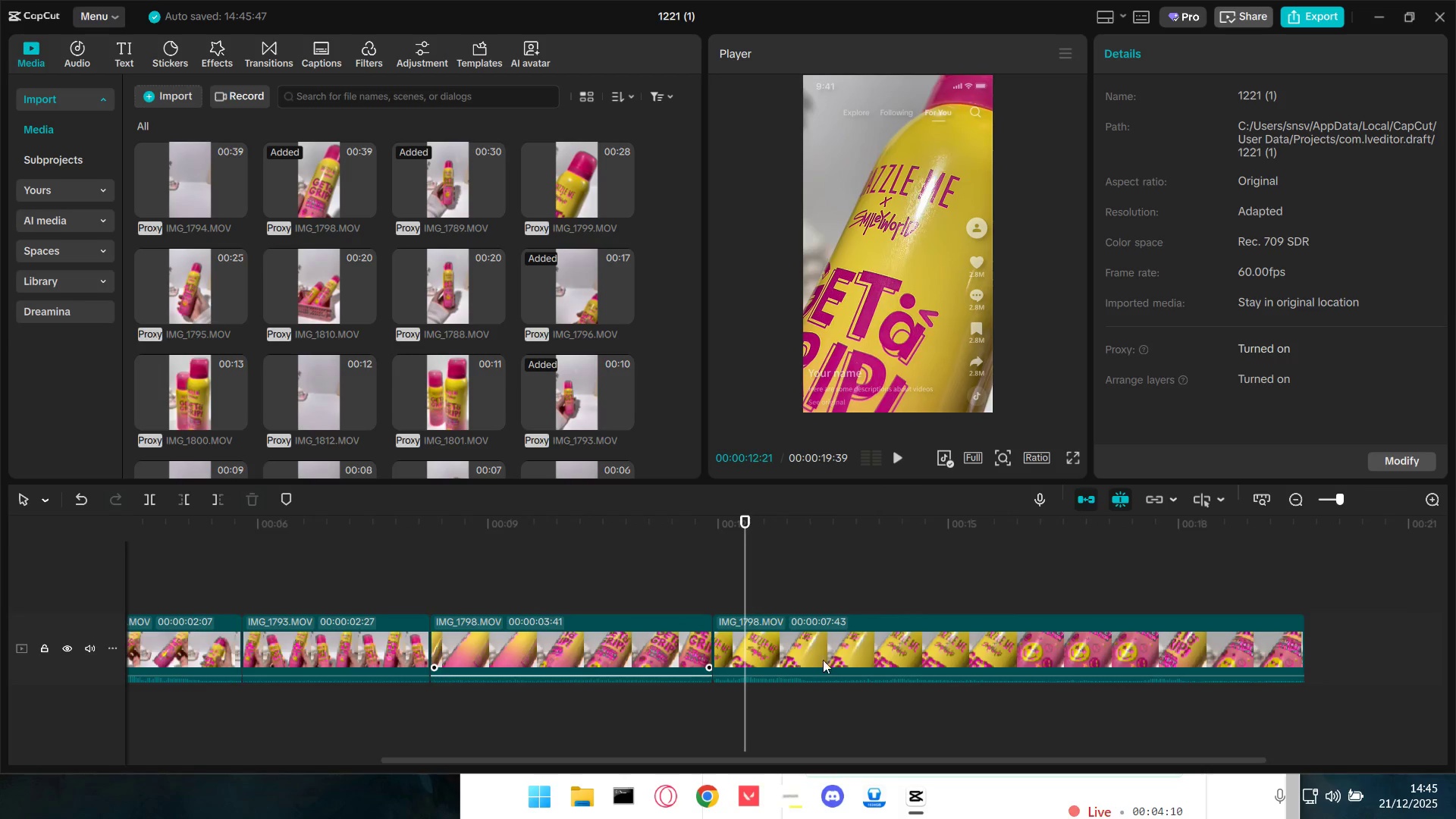 
double_click([715, 599])
 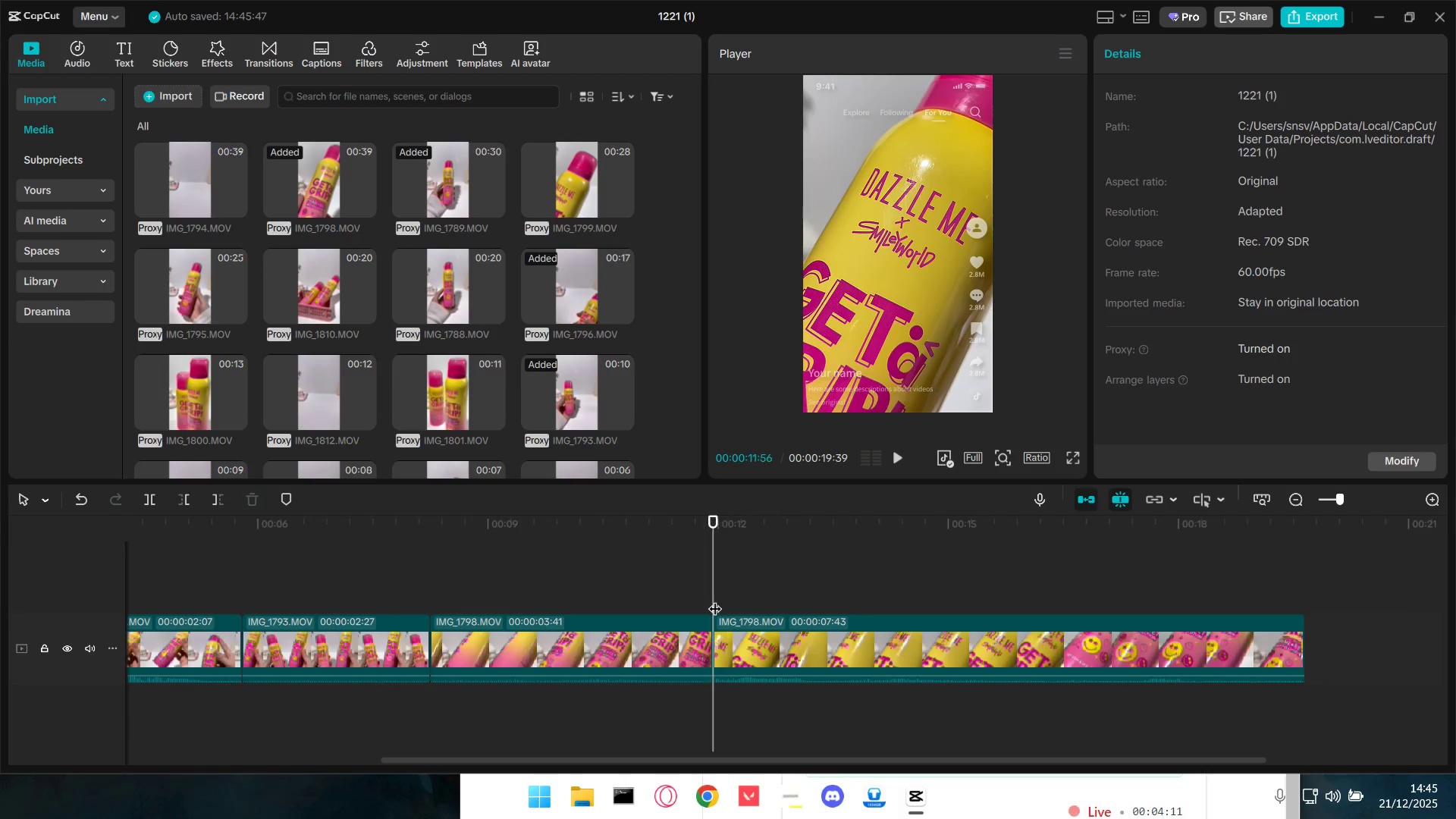 
key(Space)
 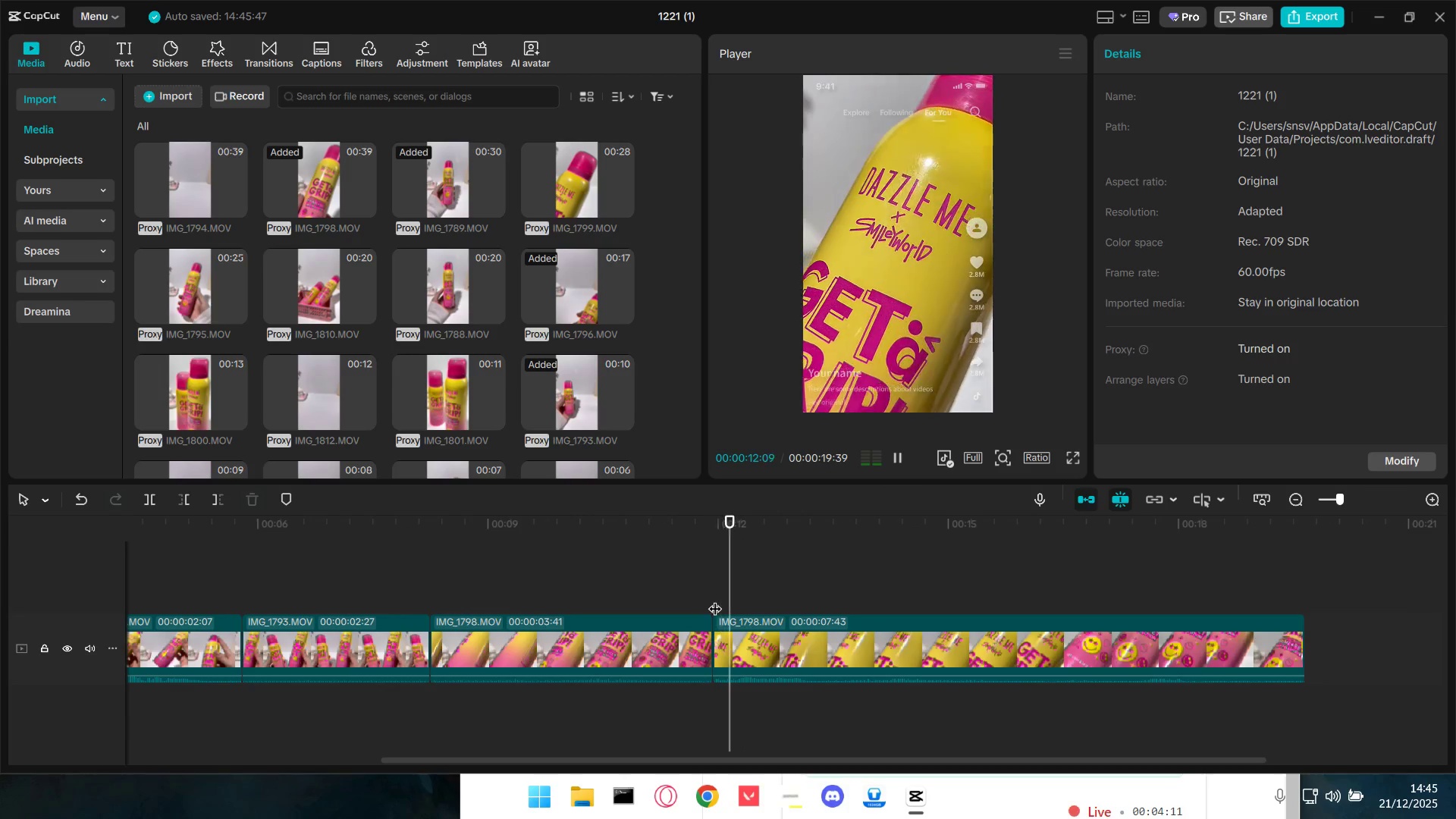 
key(Space)
 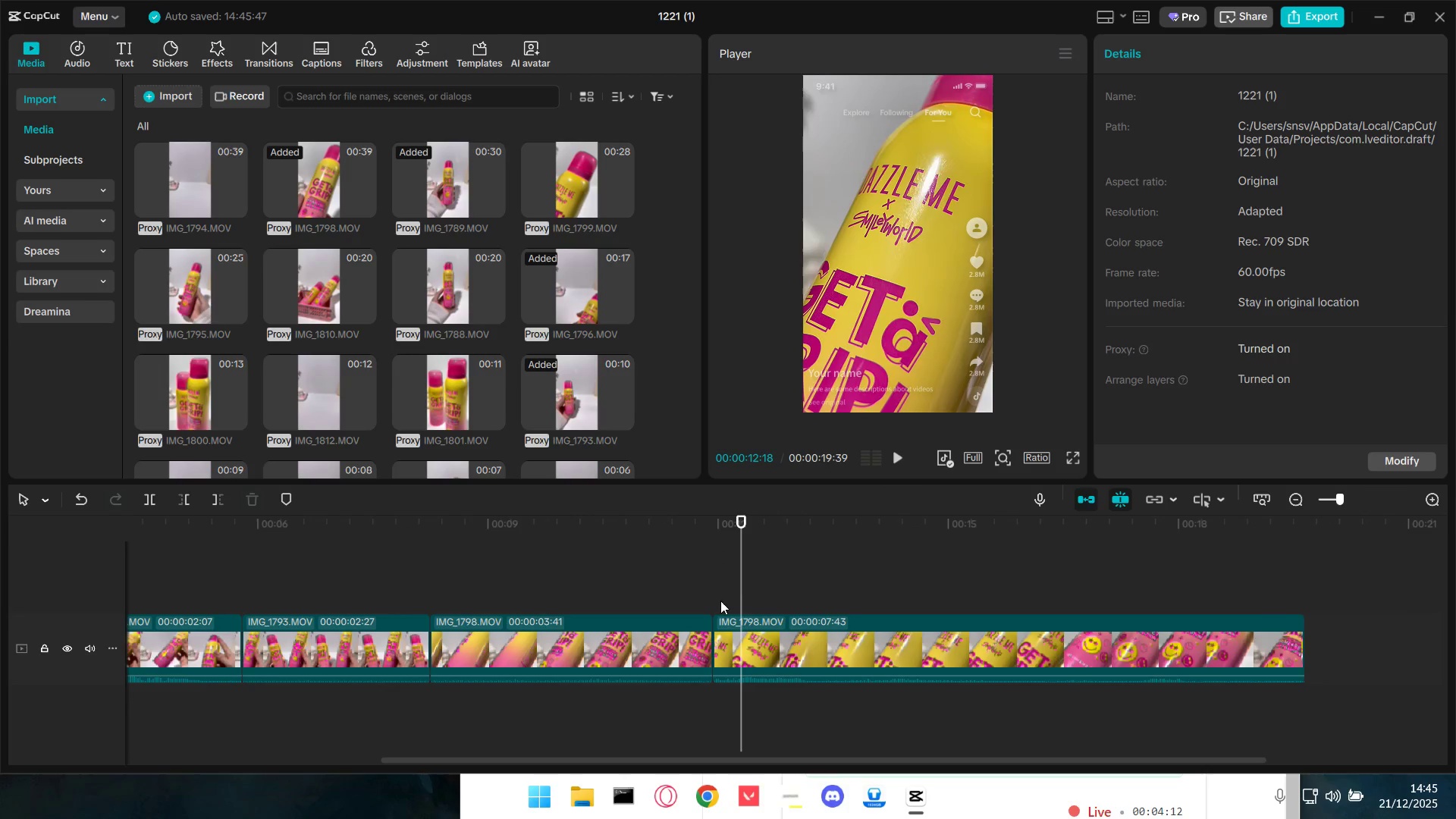 
left_click_drag(start_coordinate=[733, 592], to_coordinate=[711, 588])
 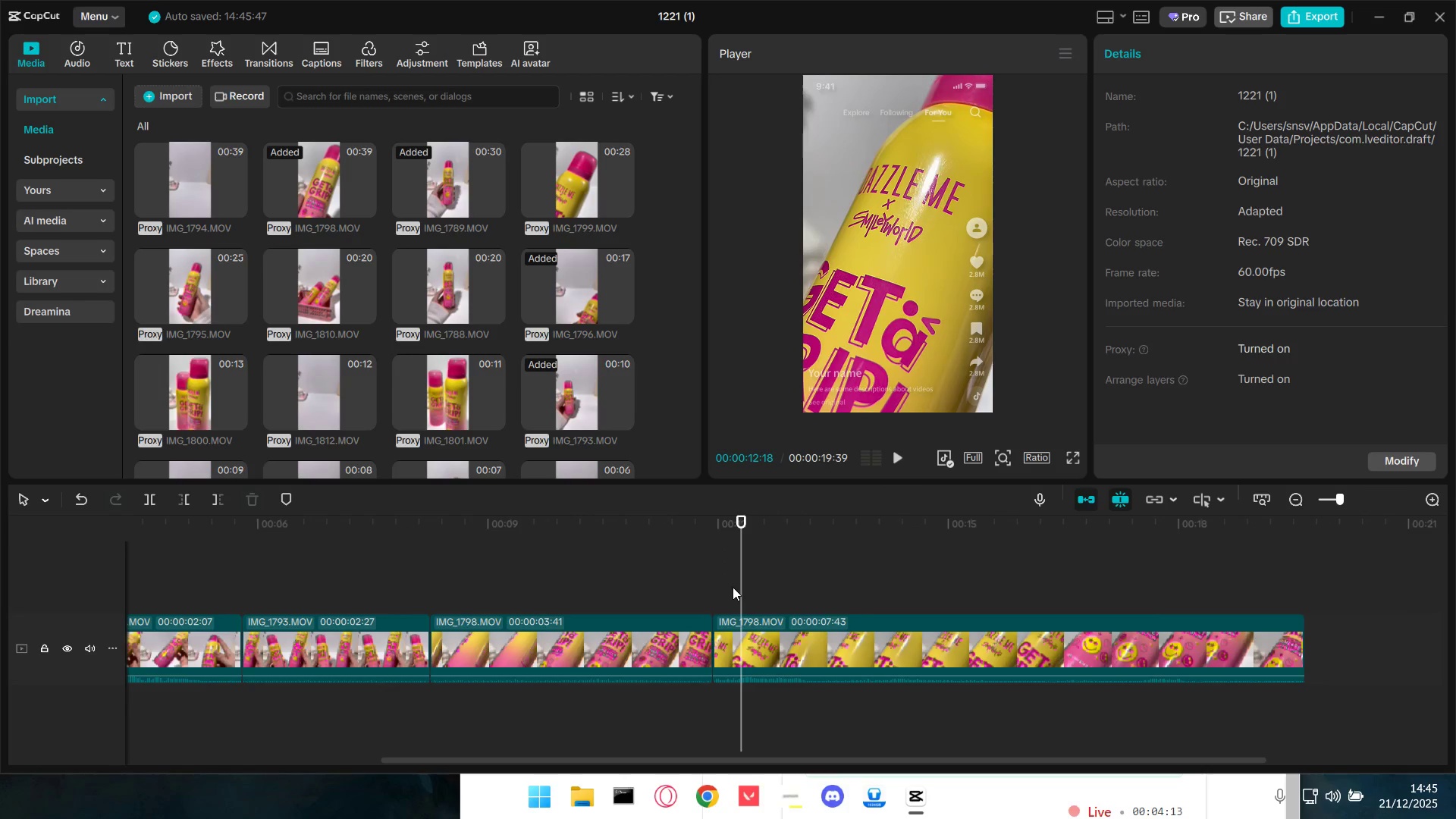 
left_click_drag(start_coordinate=[733, 587], to_coordinate=[717, 585])
 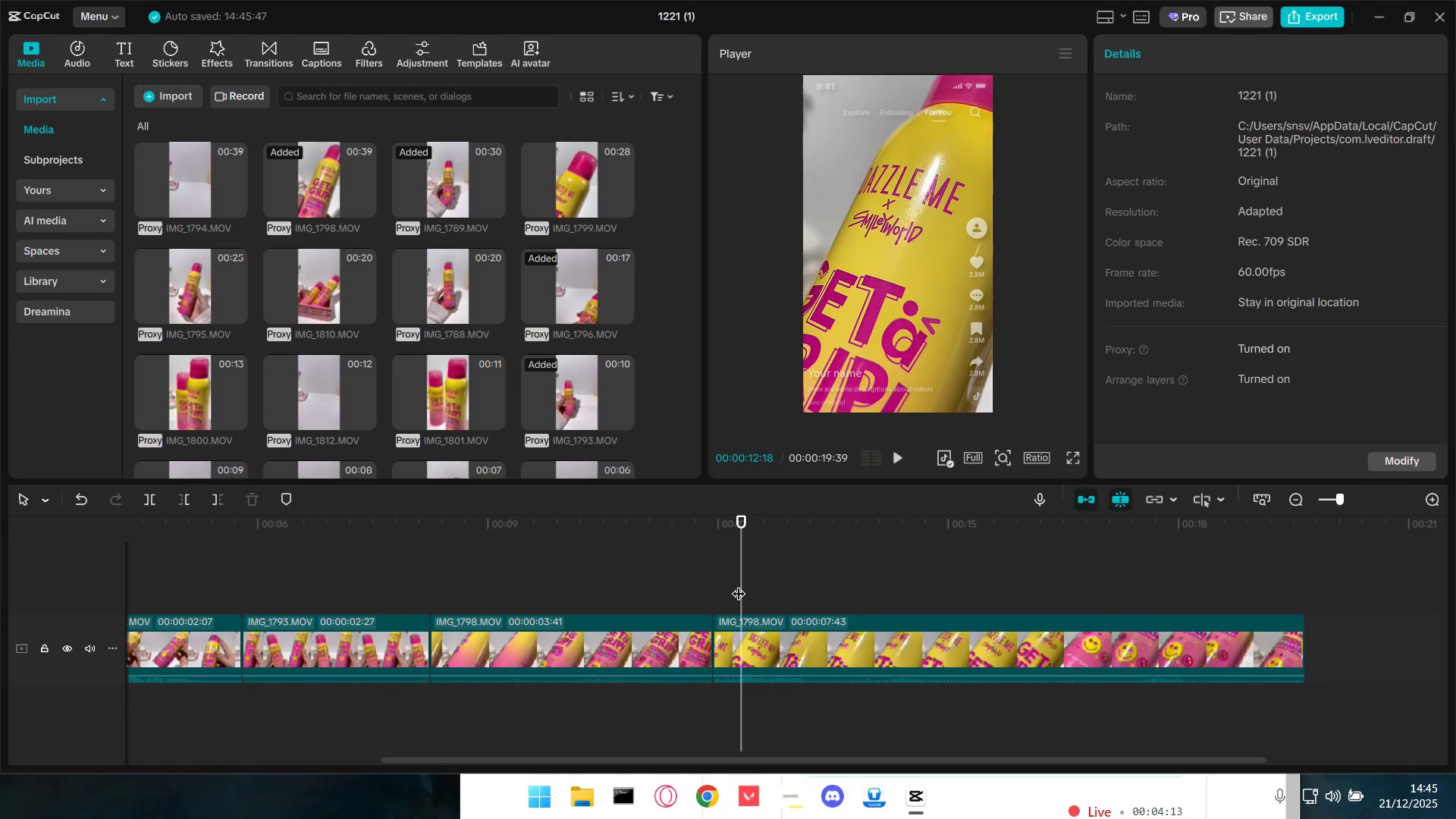 
left_click_drag(start_coordinate=[739, 584], to_coordinate=[729, 584])
 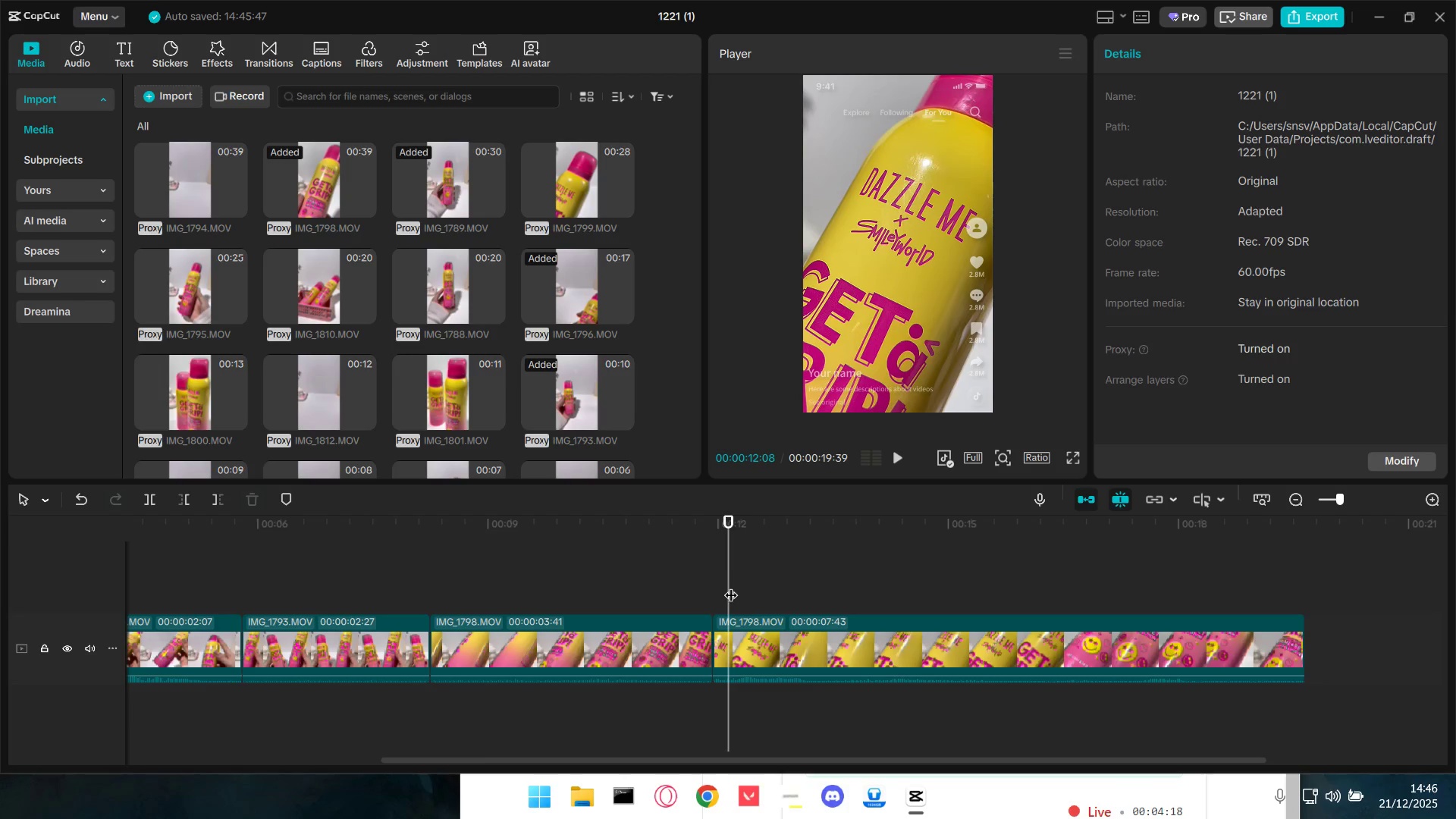 
key(W)
 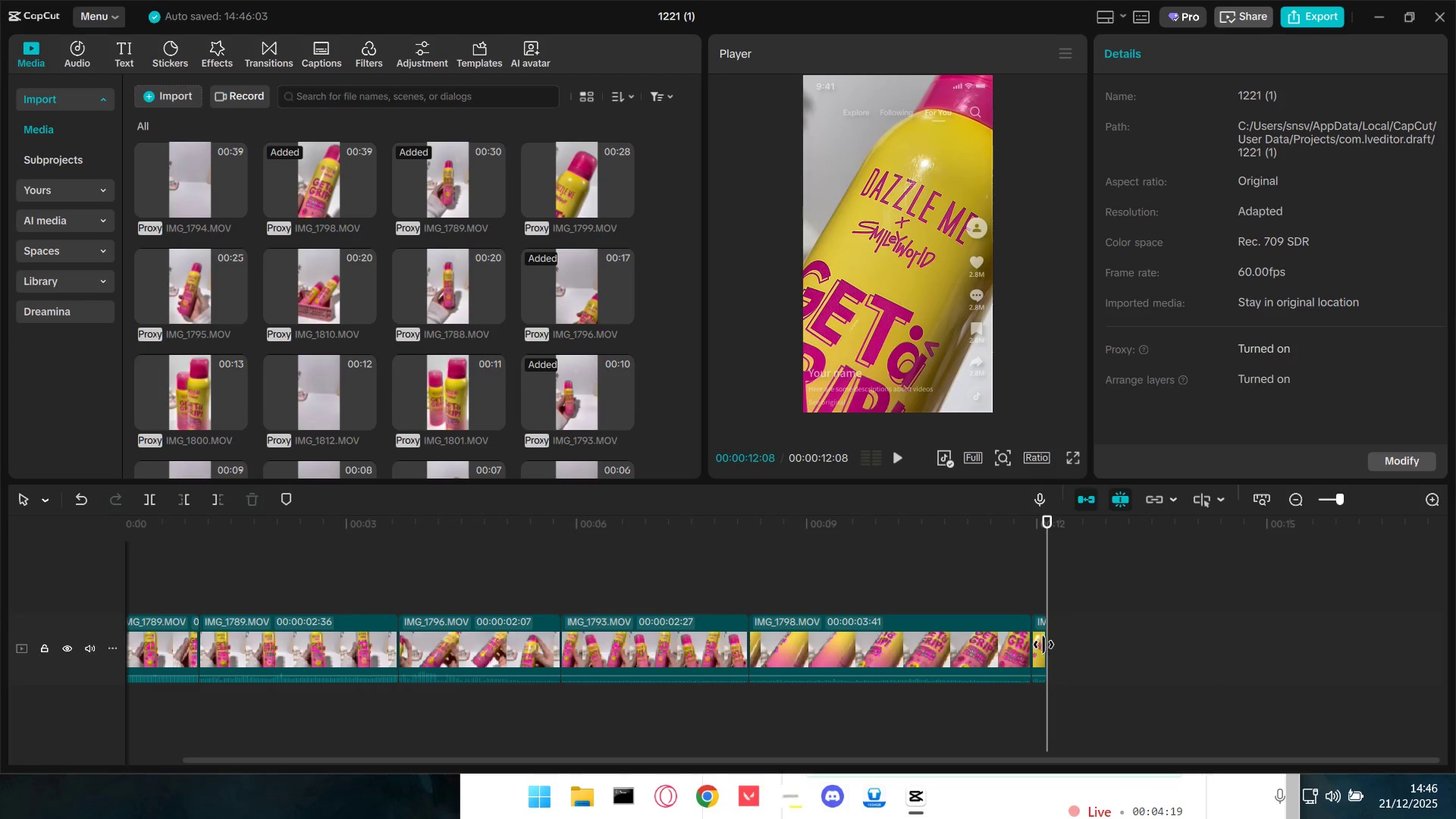 
left_click([1038, 635])
 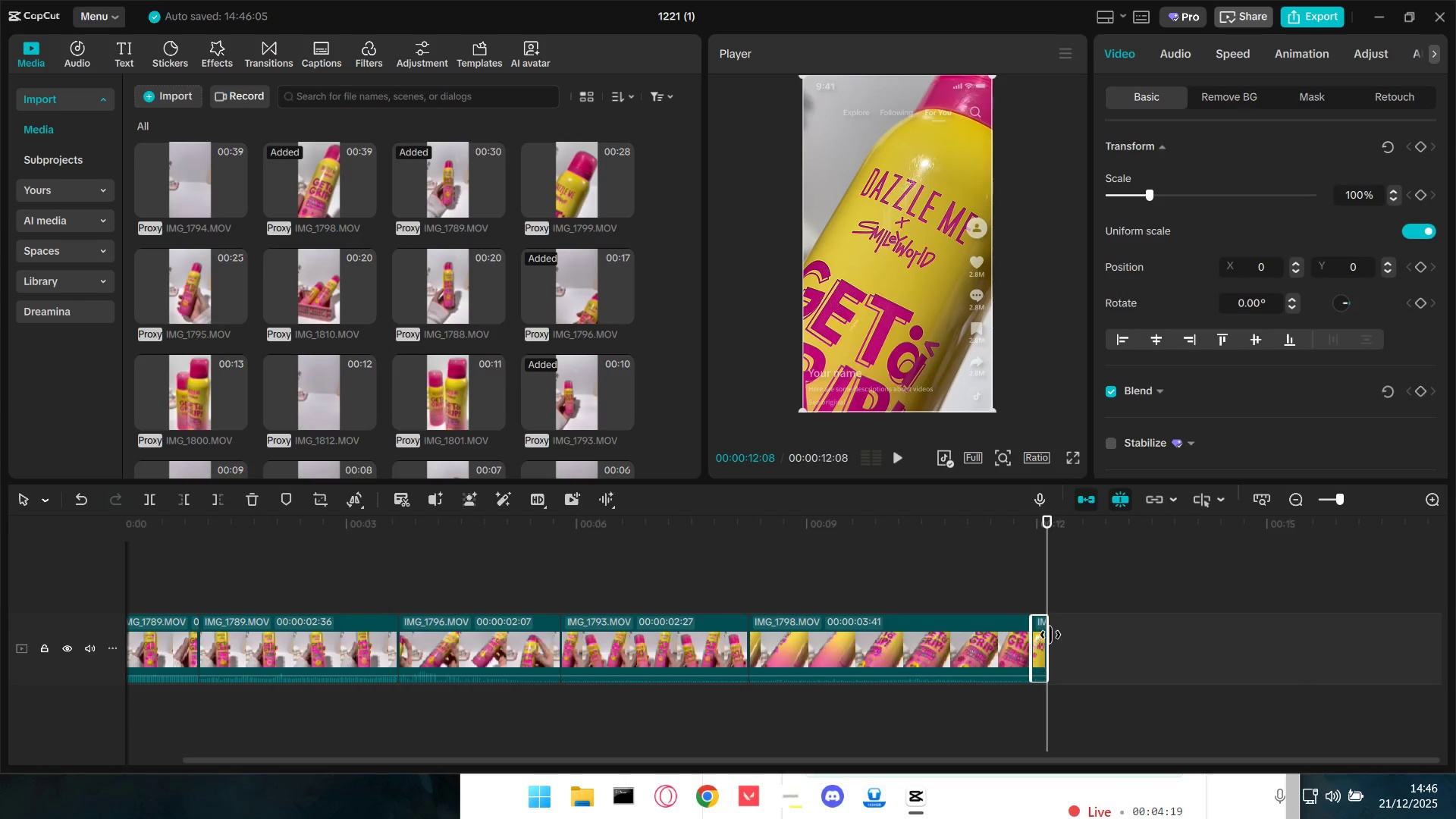 
hold_key(key=ControlLeft, duration=0.41)
scroll: coordinate [1141, 625], scroll_direction: up, amount: 5.0
 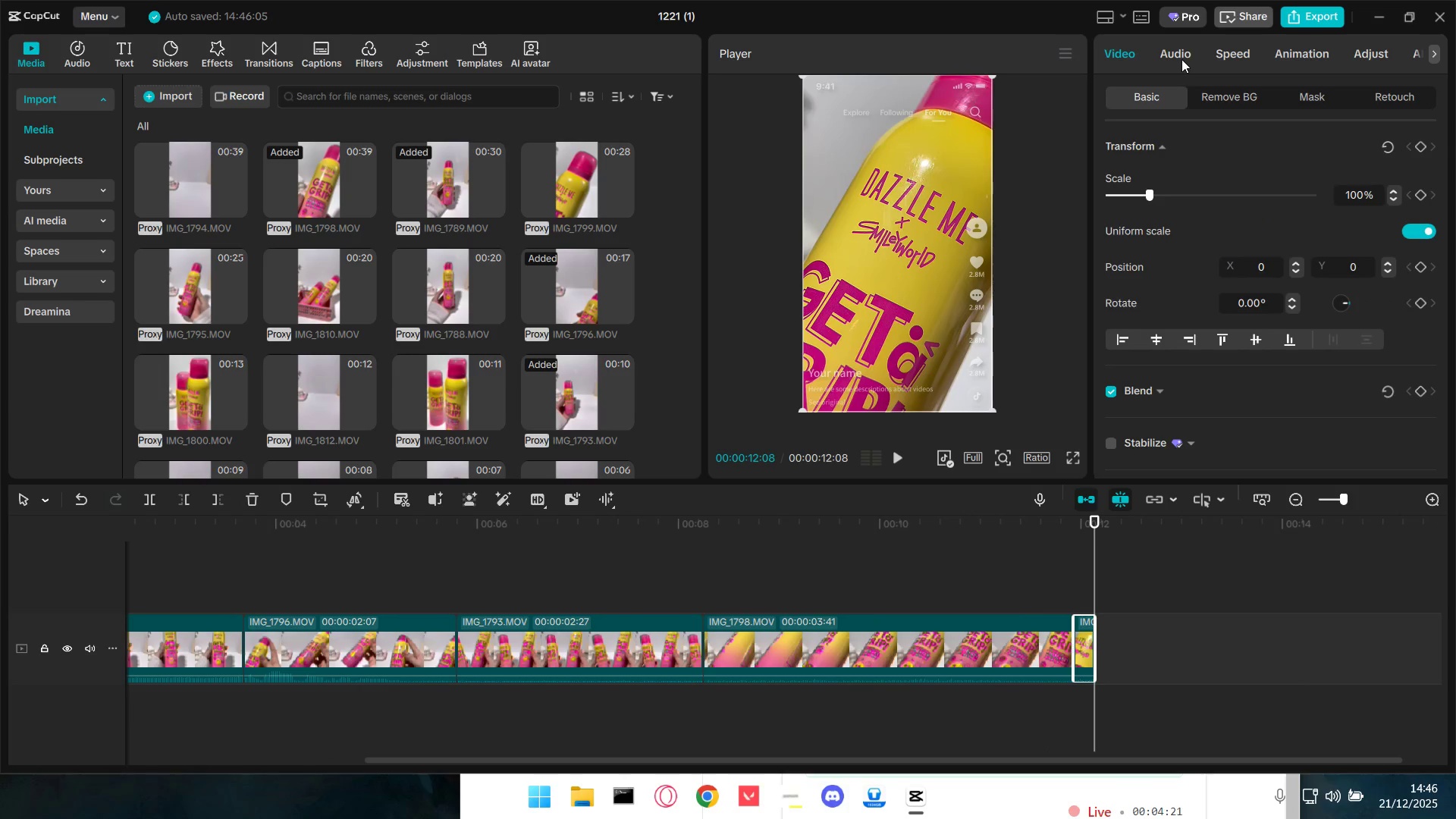 
left_click([1244, 53])
 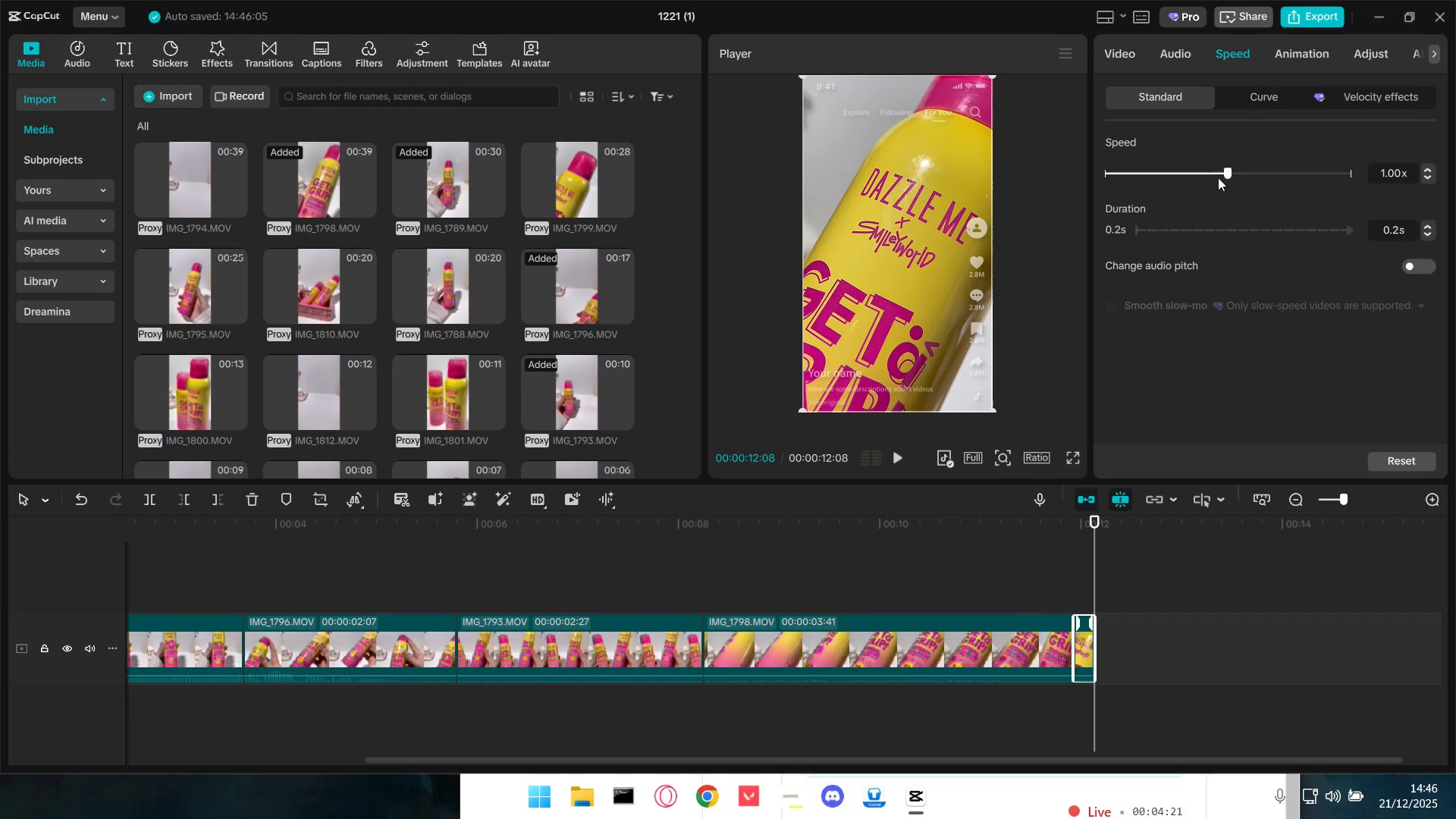 
left_click_drag(start_coordinate=[1219, 170], to_coordinate=[960, 188])
 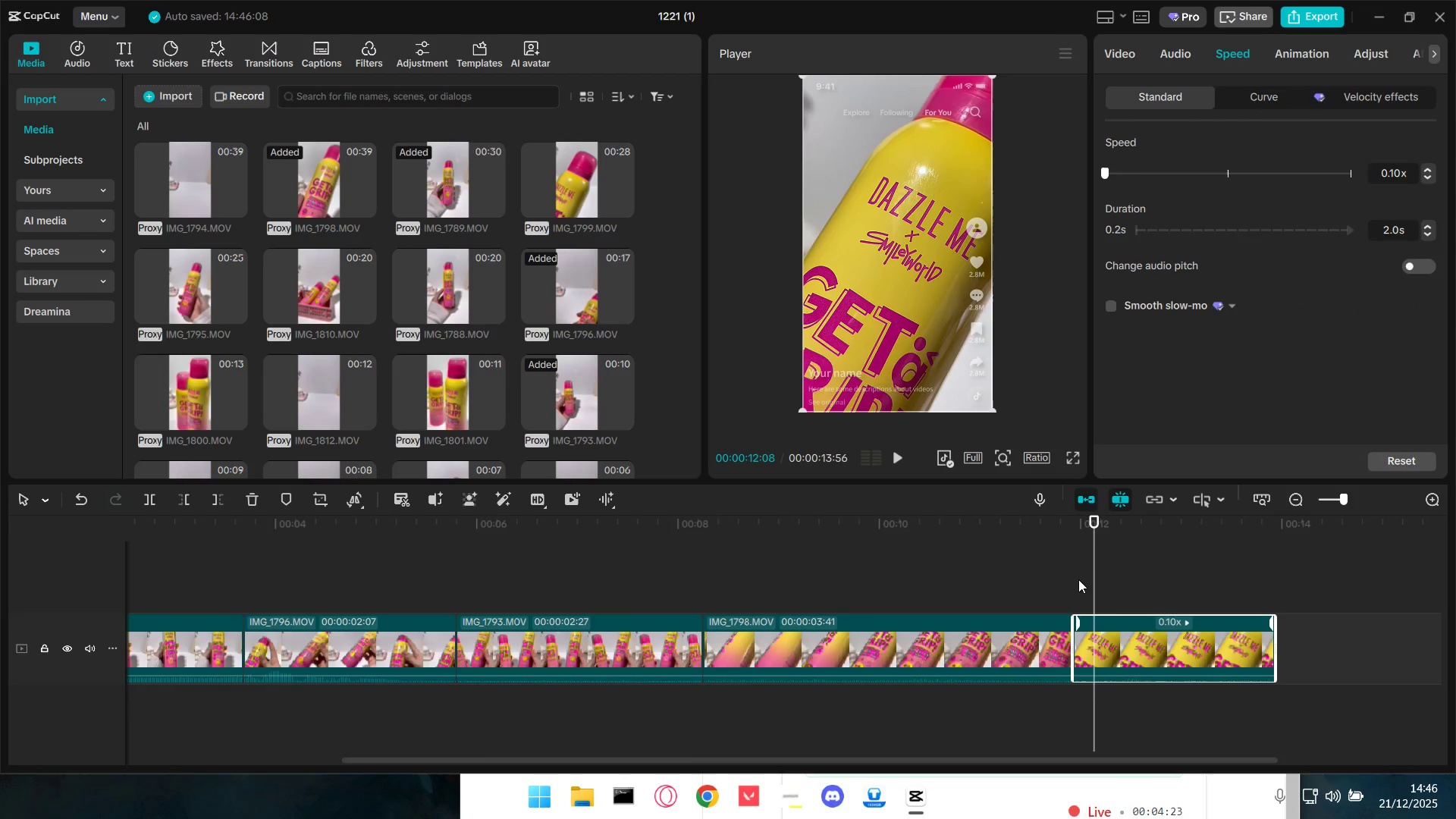 
key(Space)
 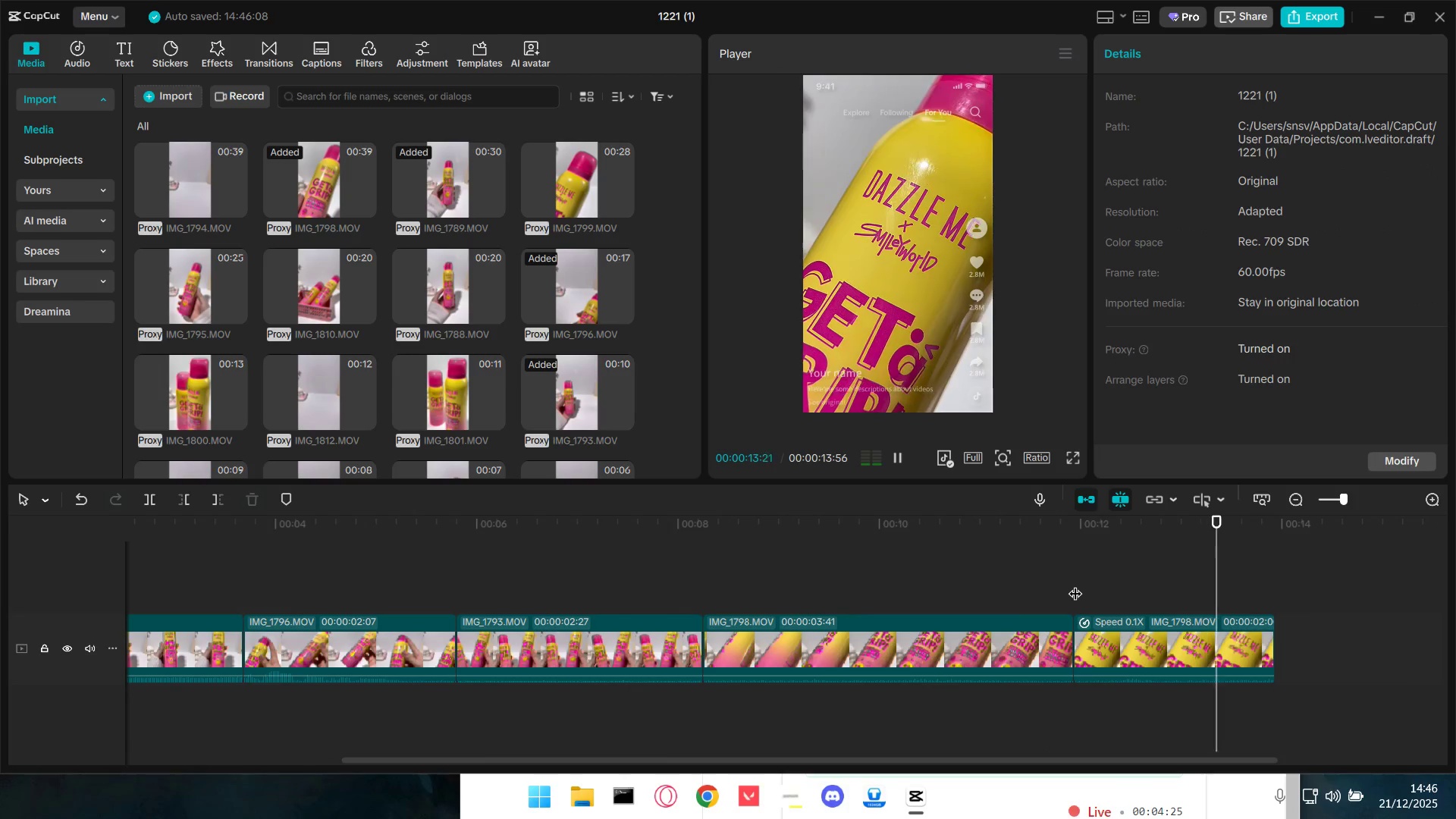 
key(Space)
 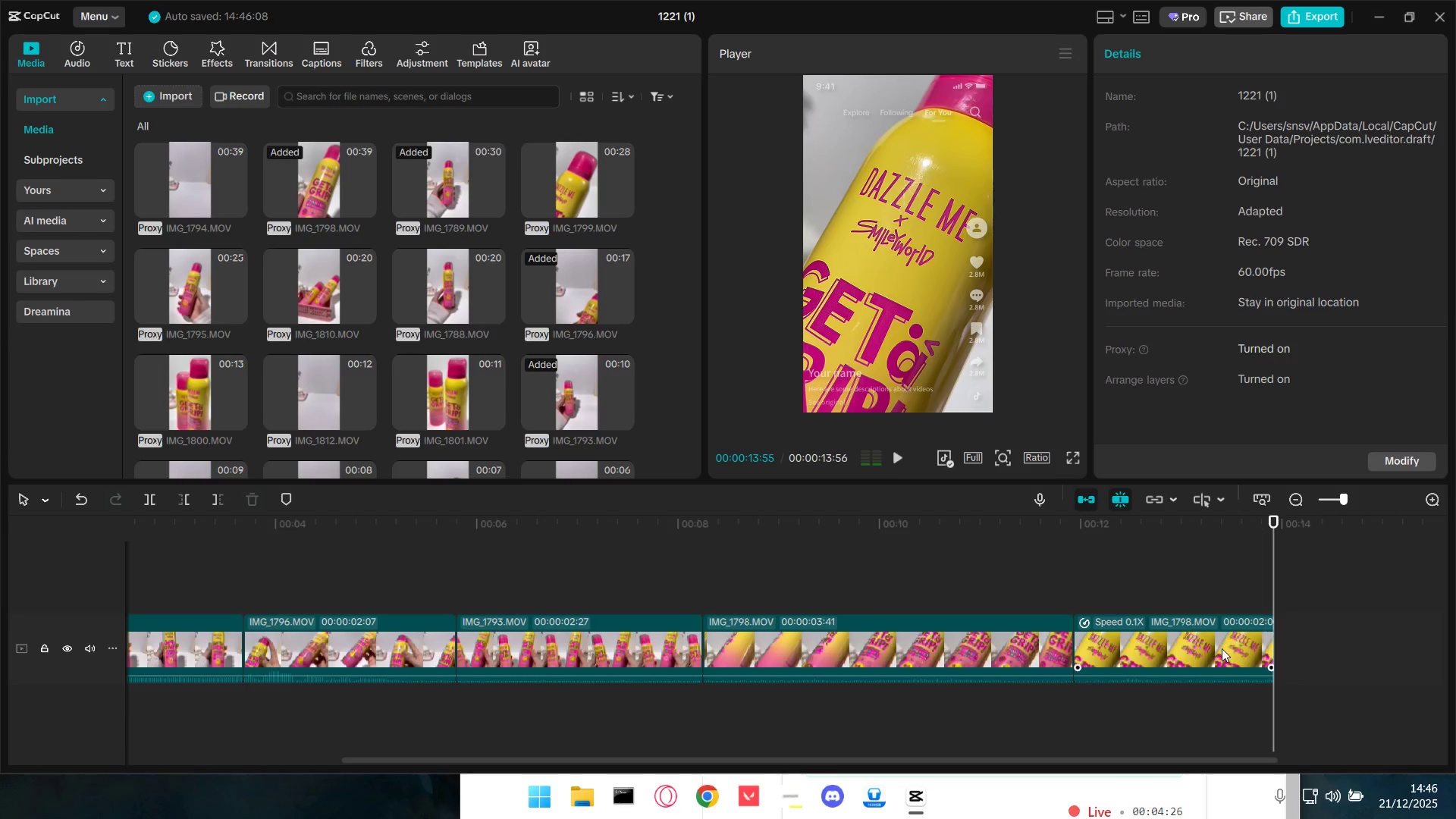 
left_click([1222, 649])
 